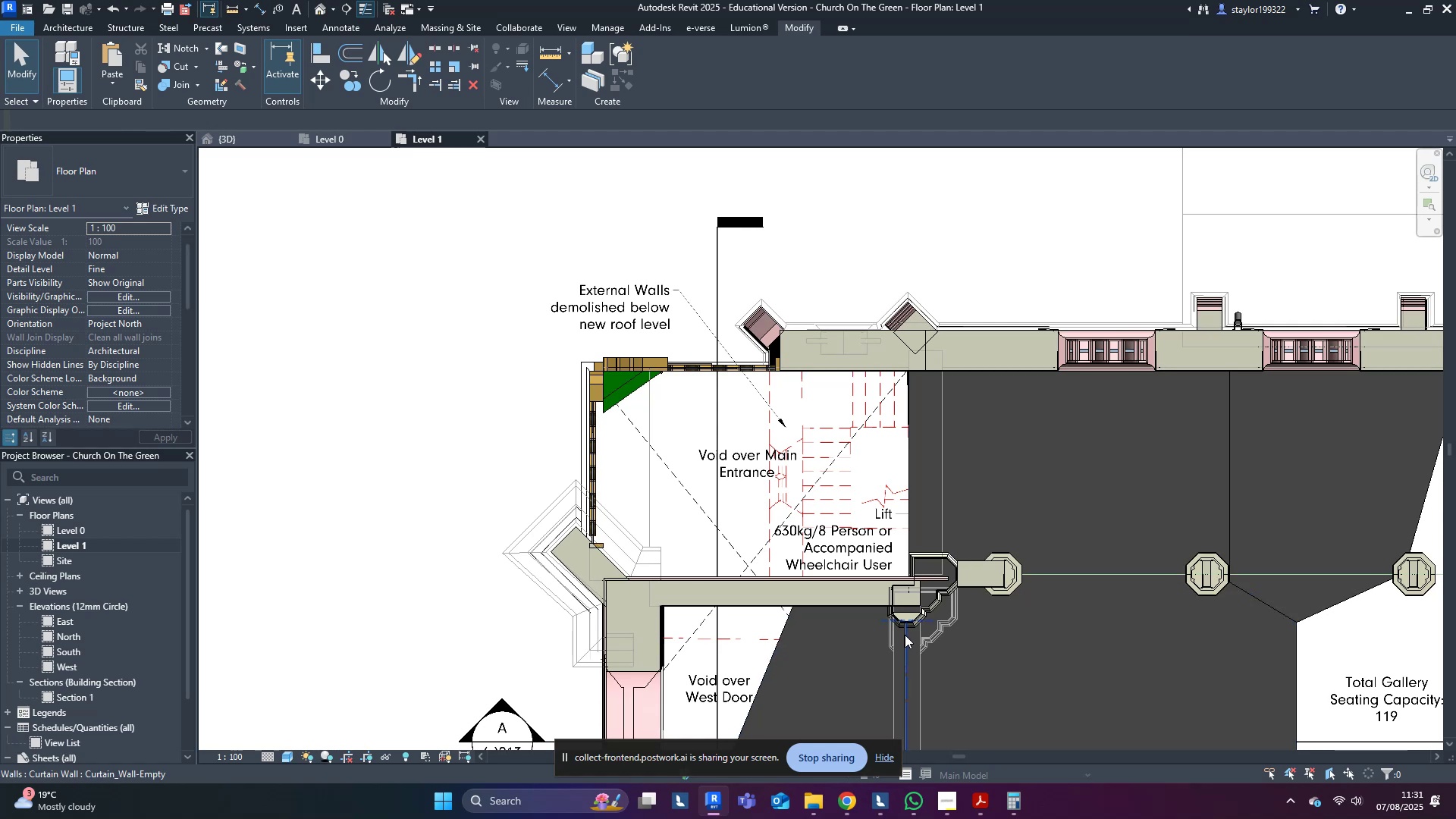 
scroll: coordinate [767, 637], scroll_direction: down, amount: 5.0
 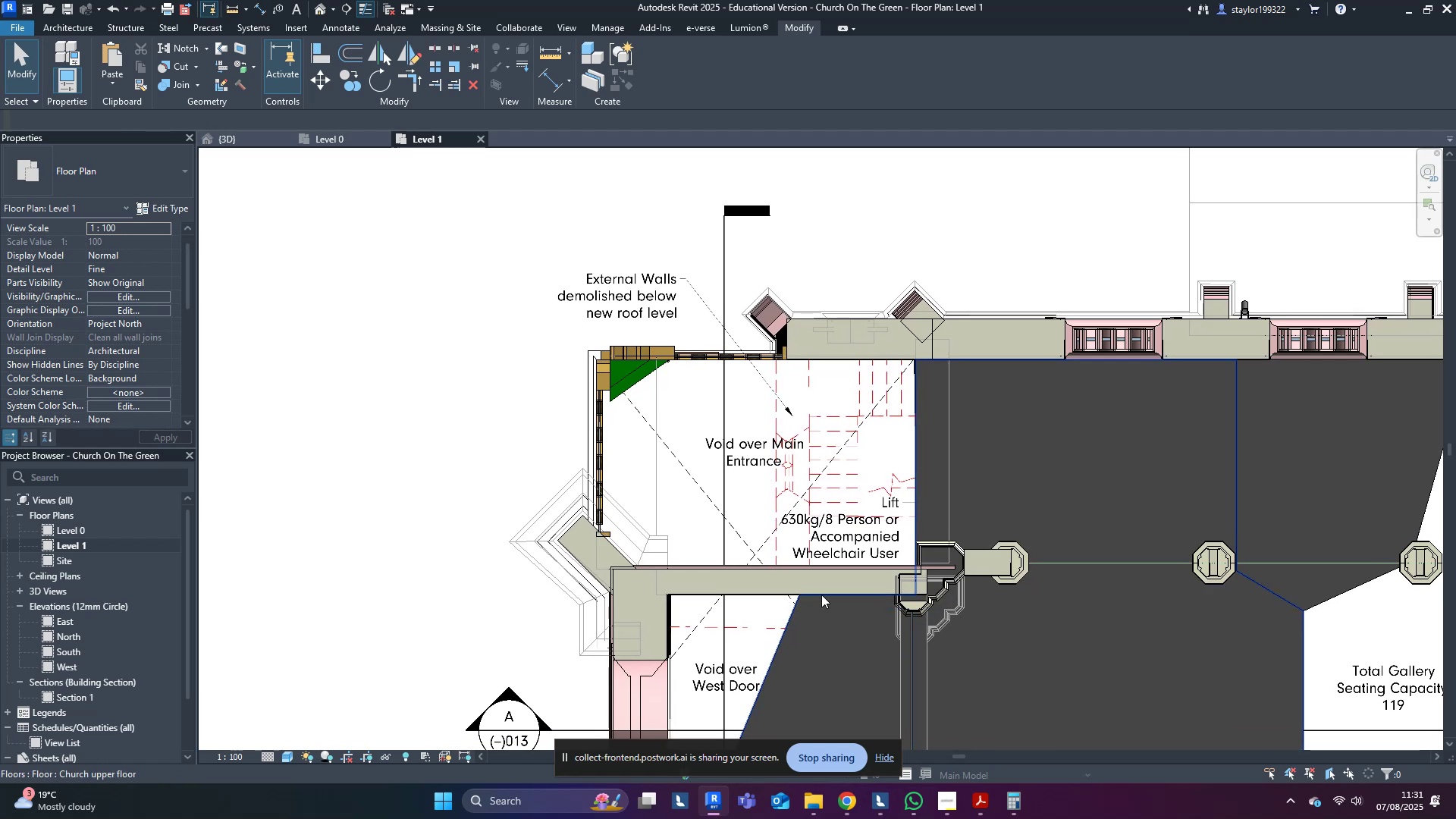 
left_click([751, 483])
 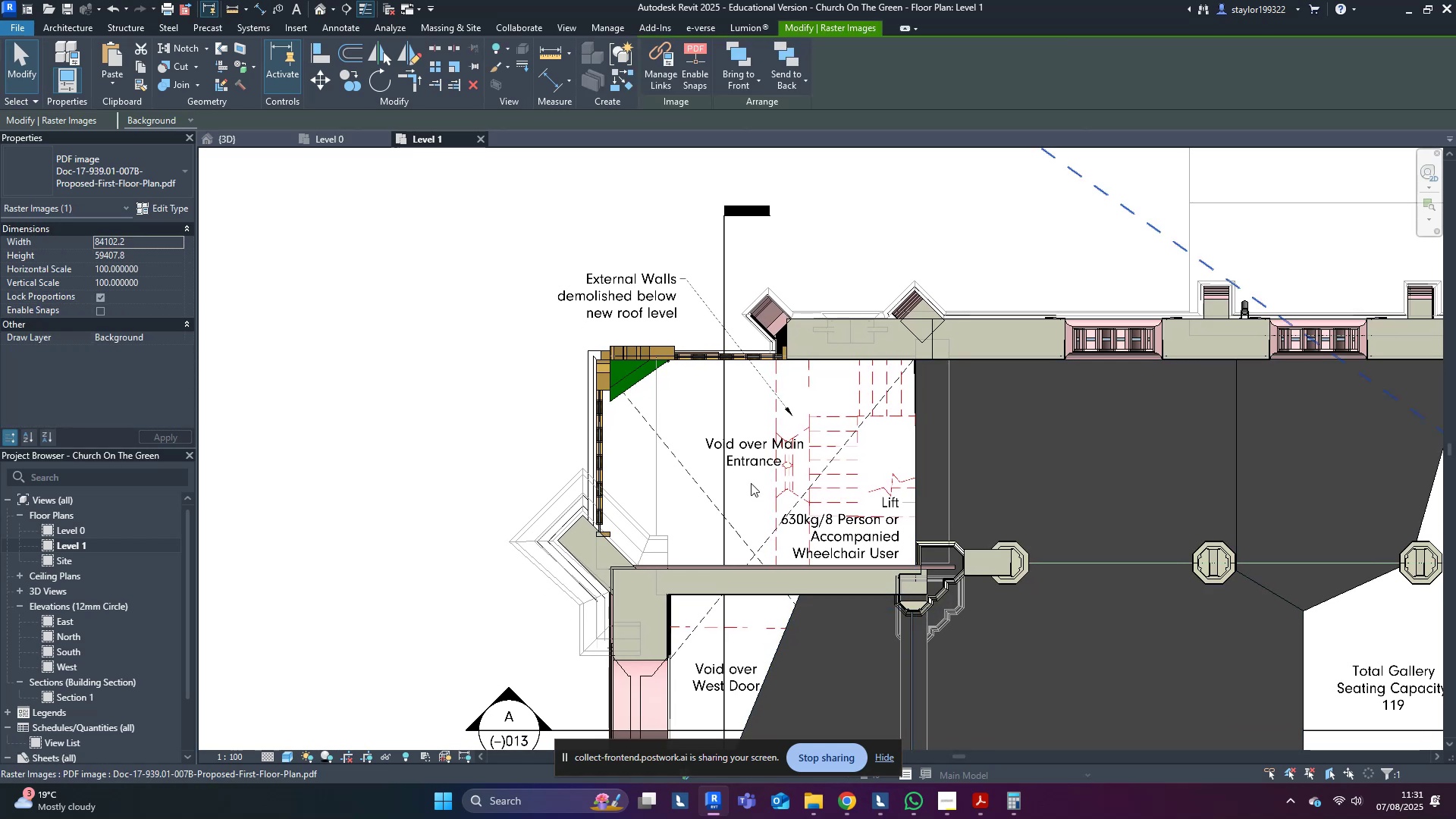 
type(hi)
key(Escape)
 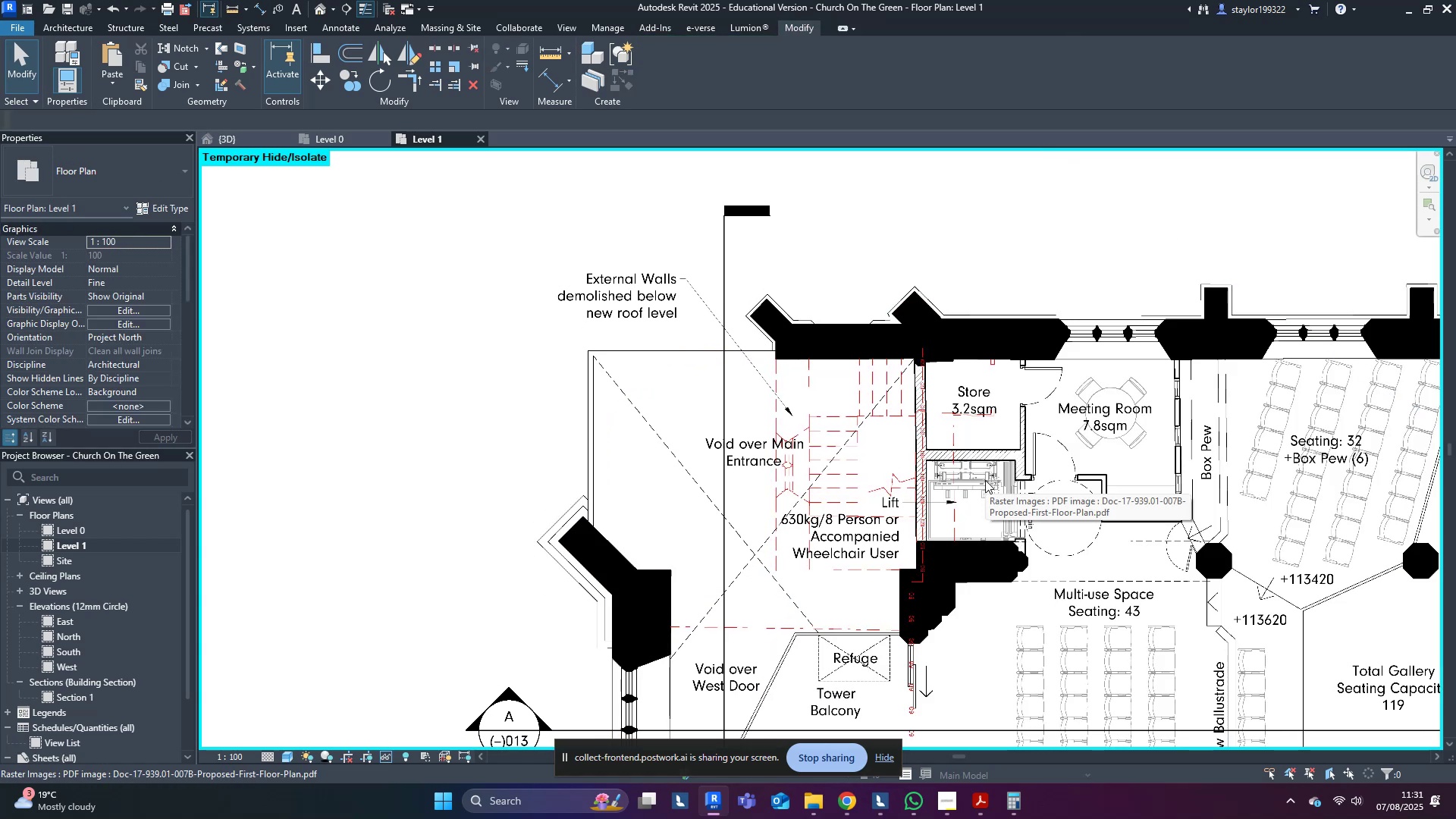 
key(Control+ControlLeft)
 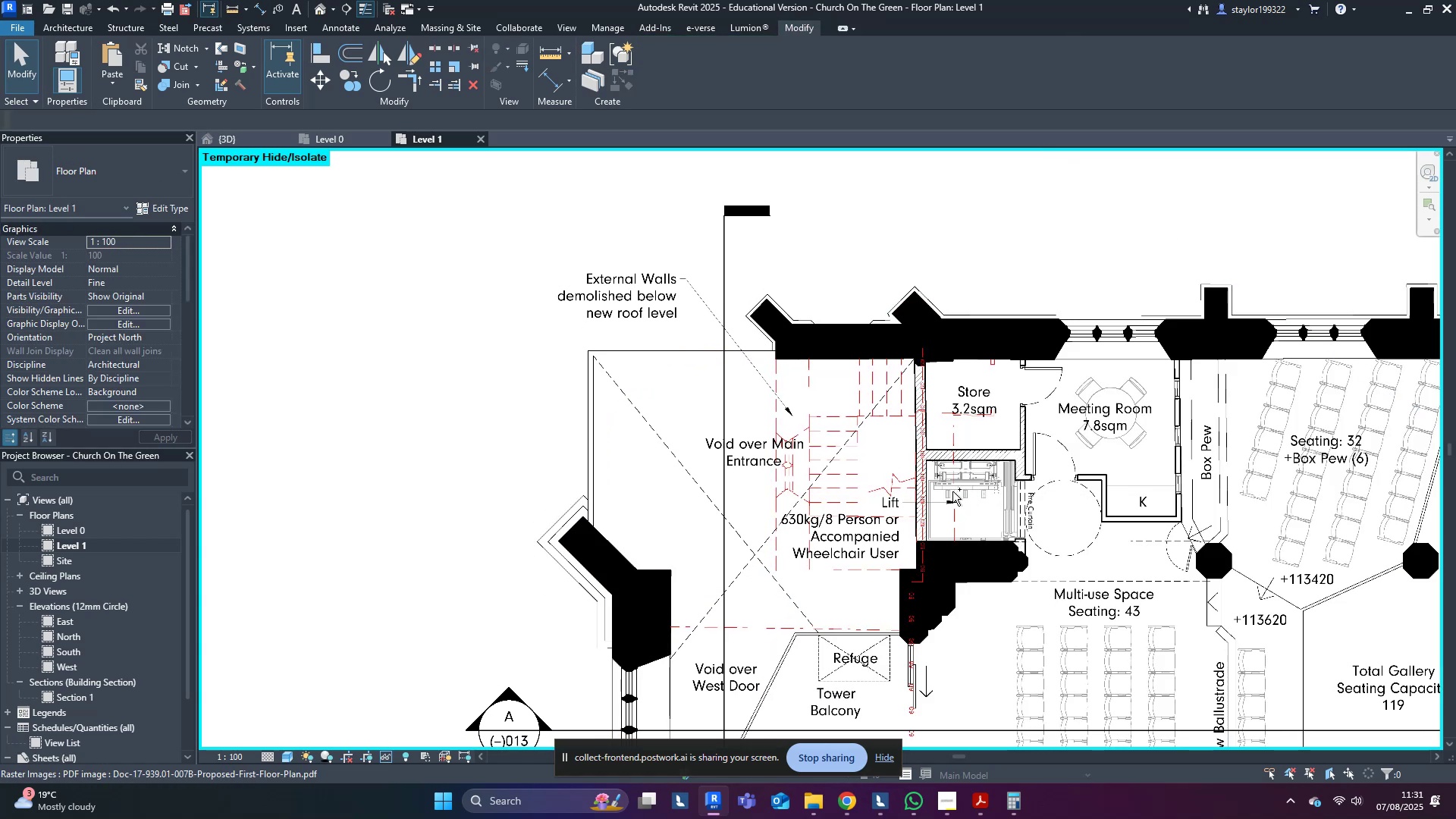 
key(Control+Z)
 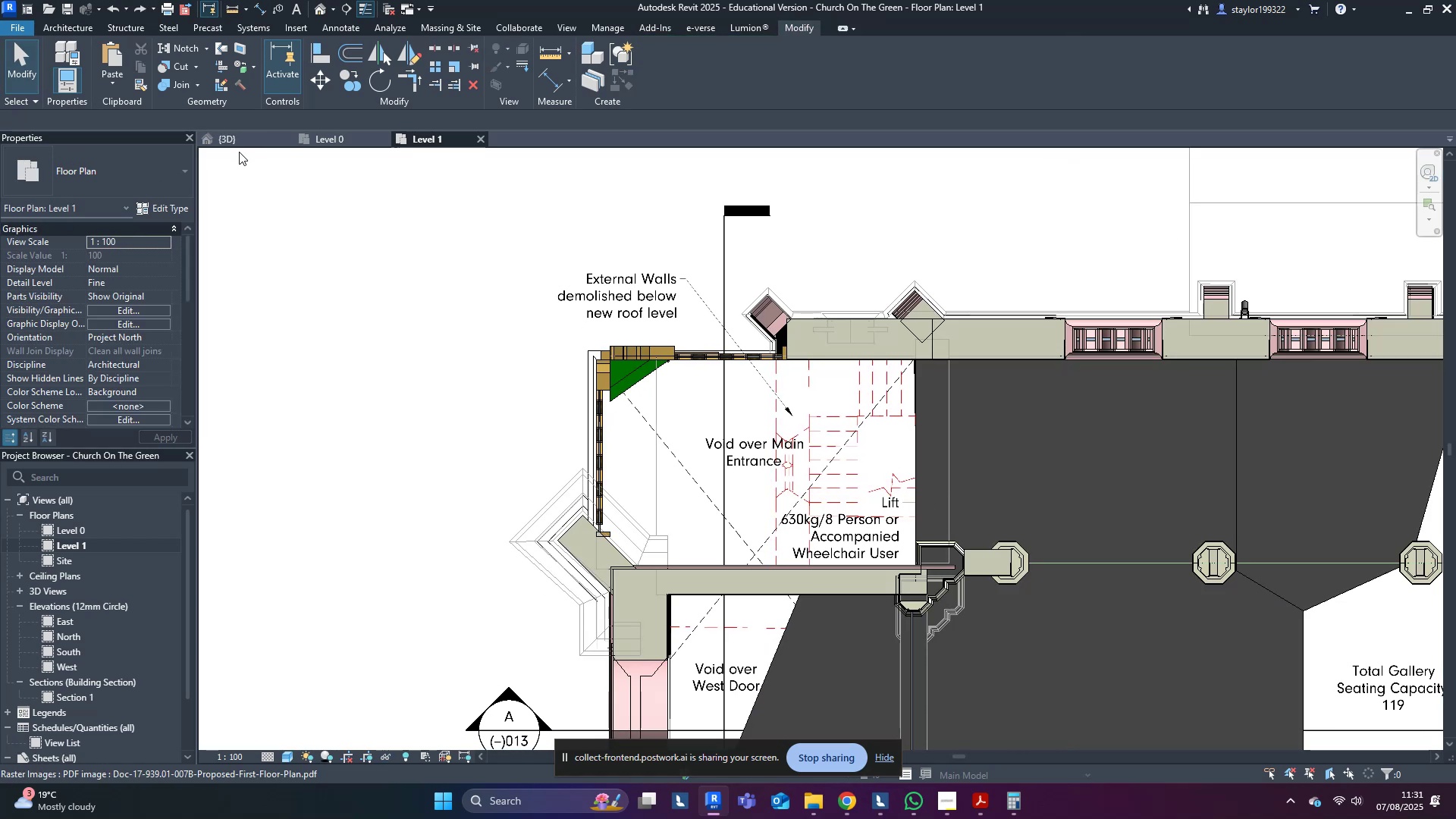 
left_click([229, 137])
 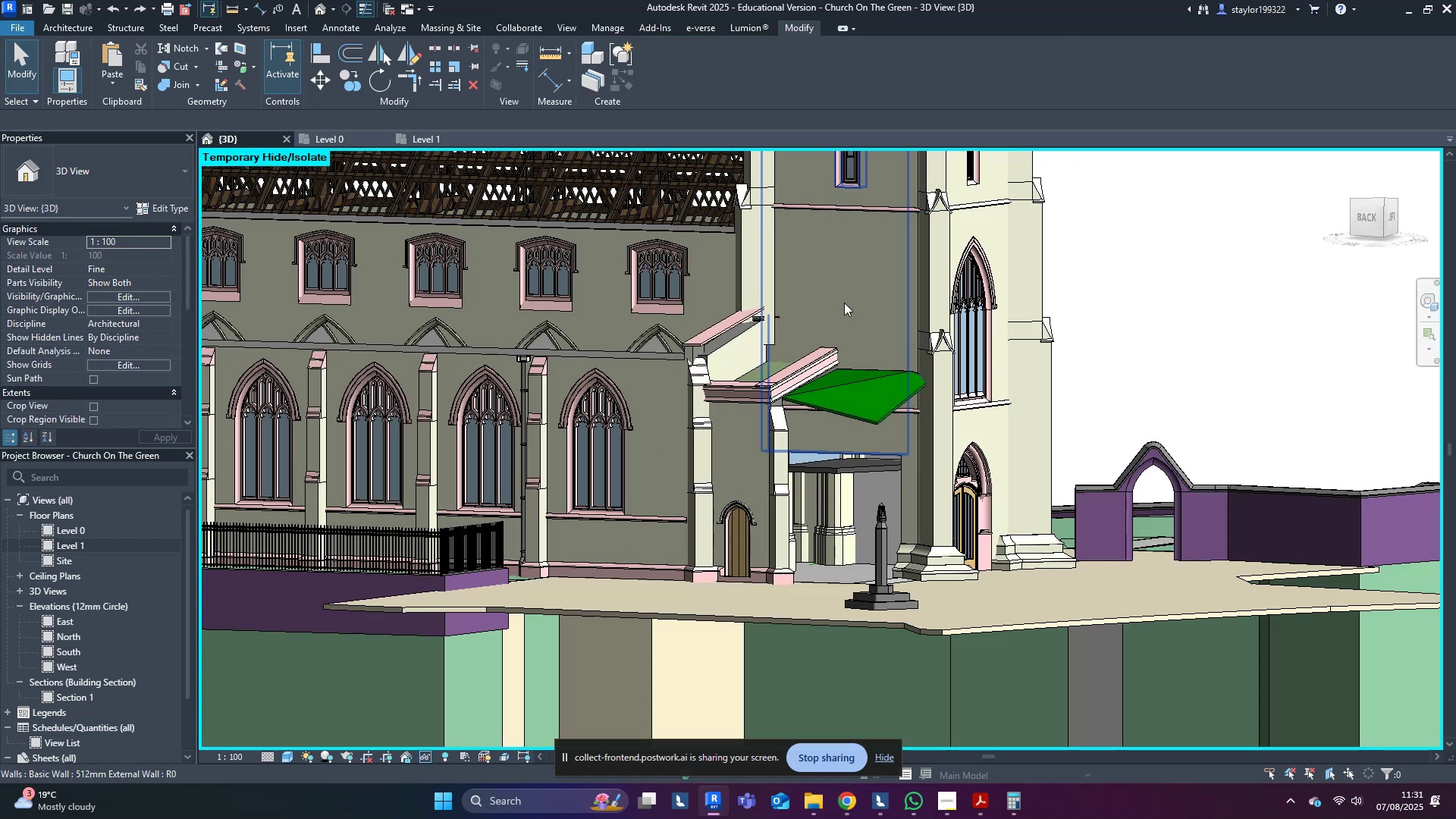 
left_click([845, 301])
 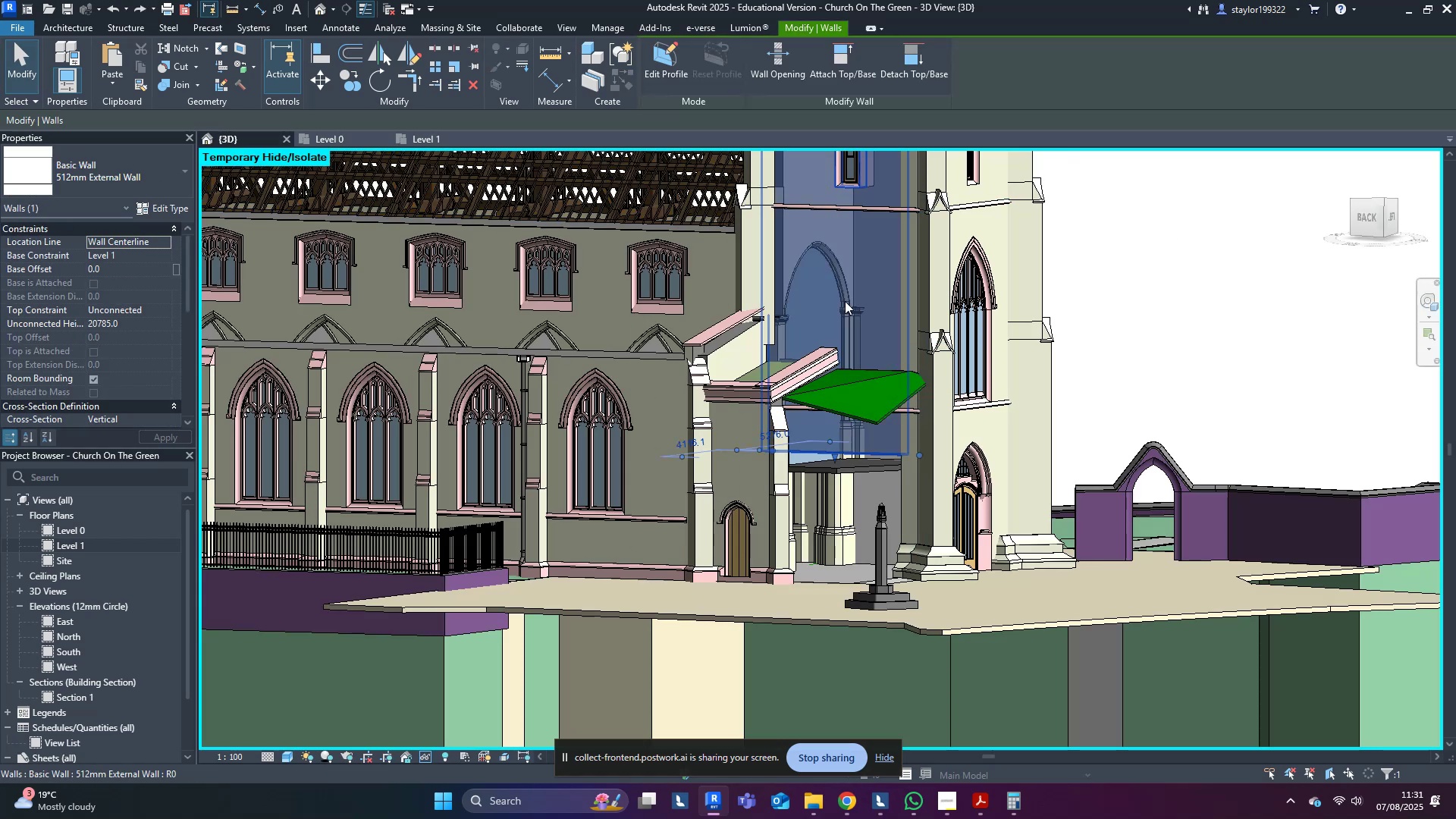 
hold_key(key=ShiftLeft, duration=1.52)
 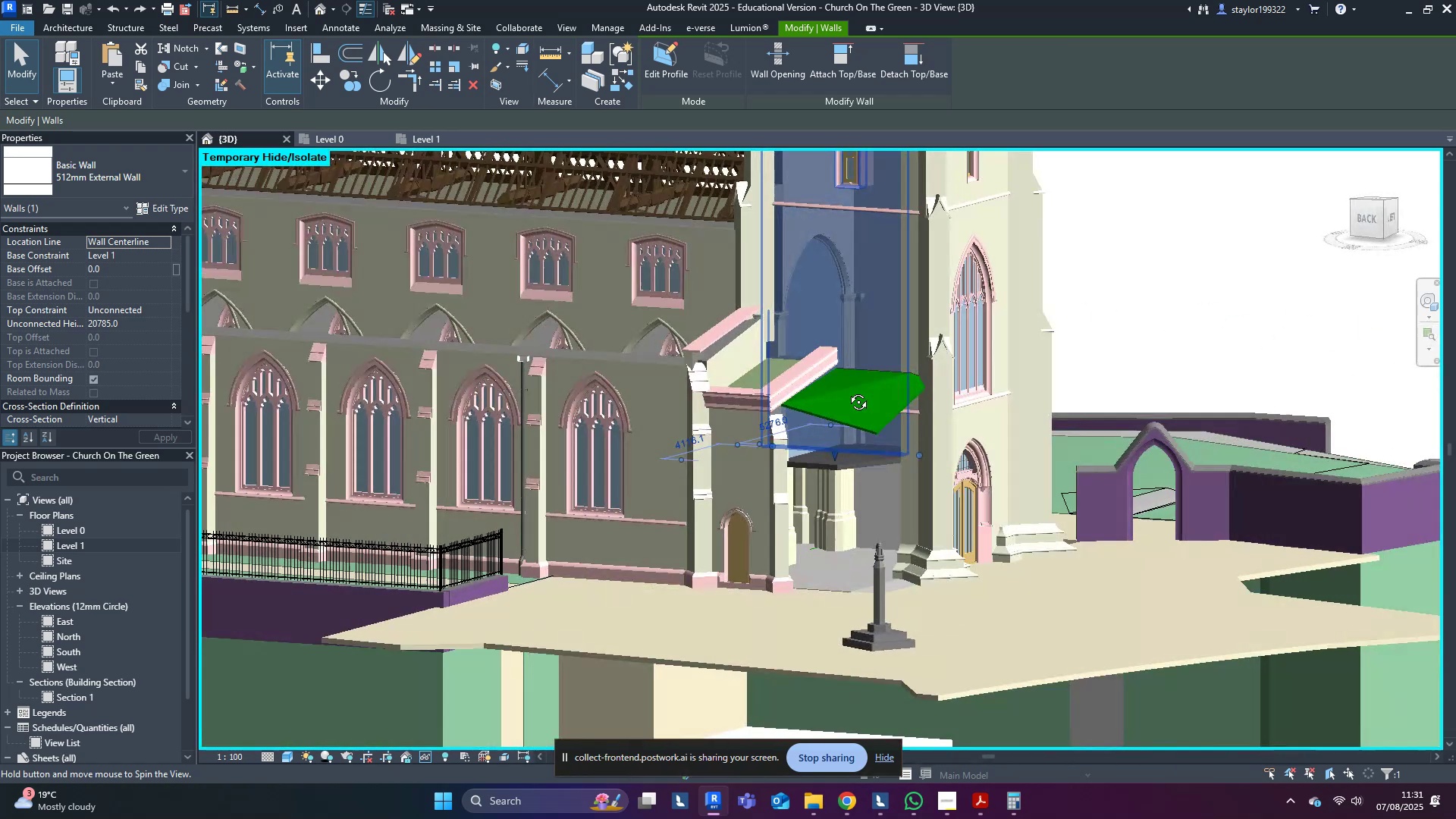 
hold_key(key=ShiftLeft, duration=1.52)
 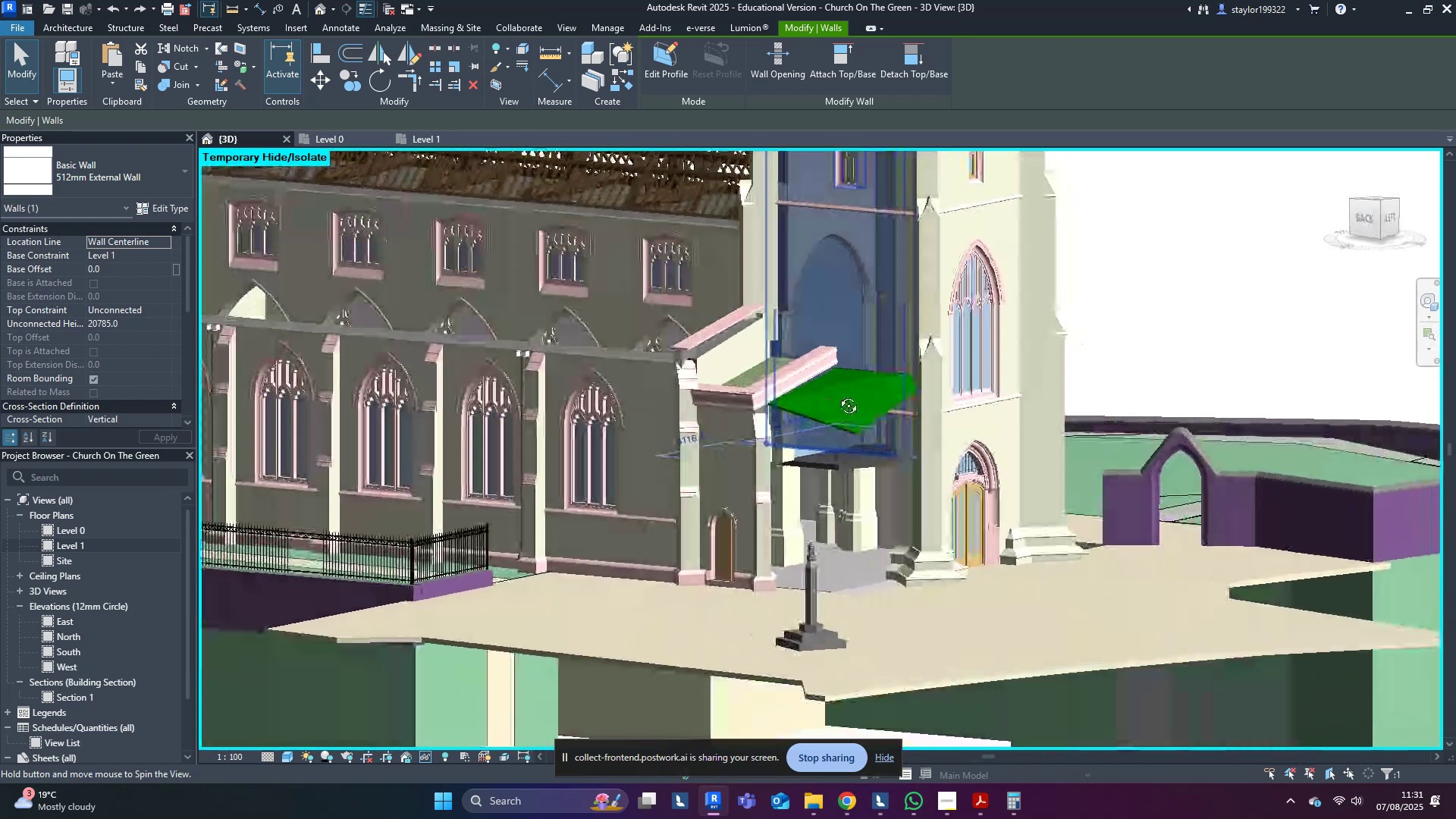 
key(Shift+ShiftLeft)
 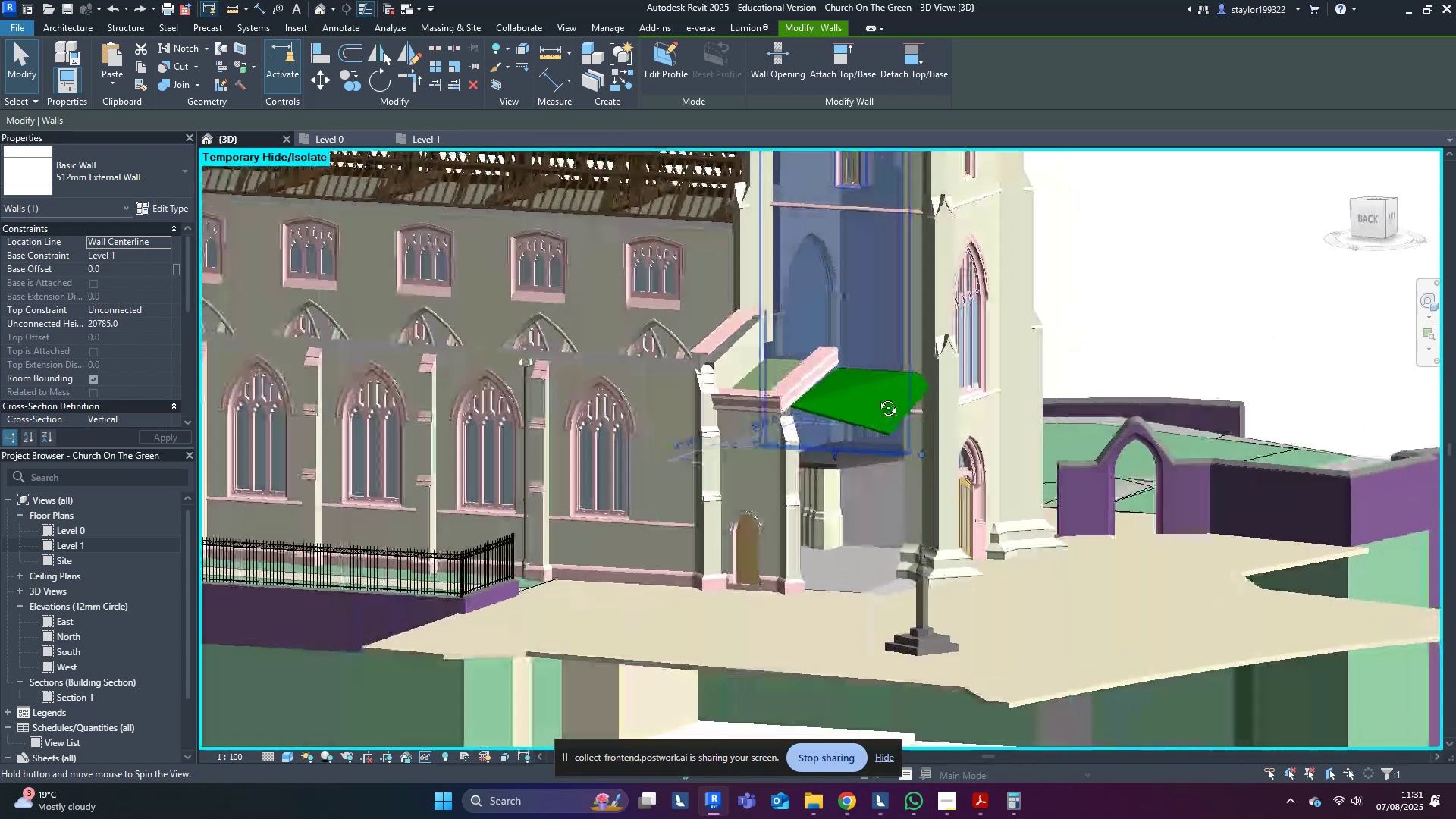 
key(Shift+ShiftLeft)
 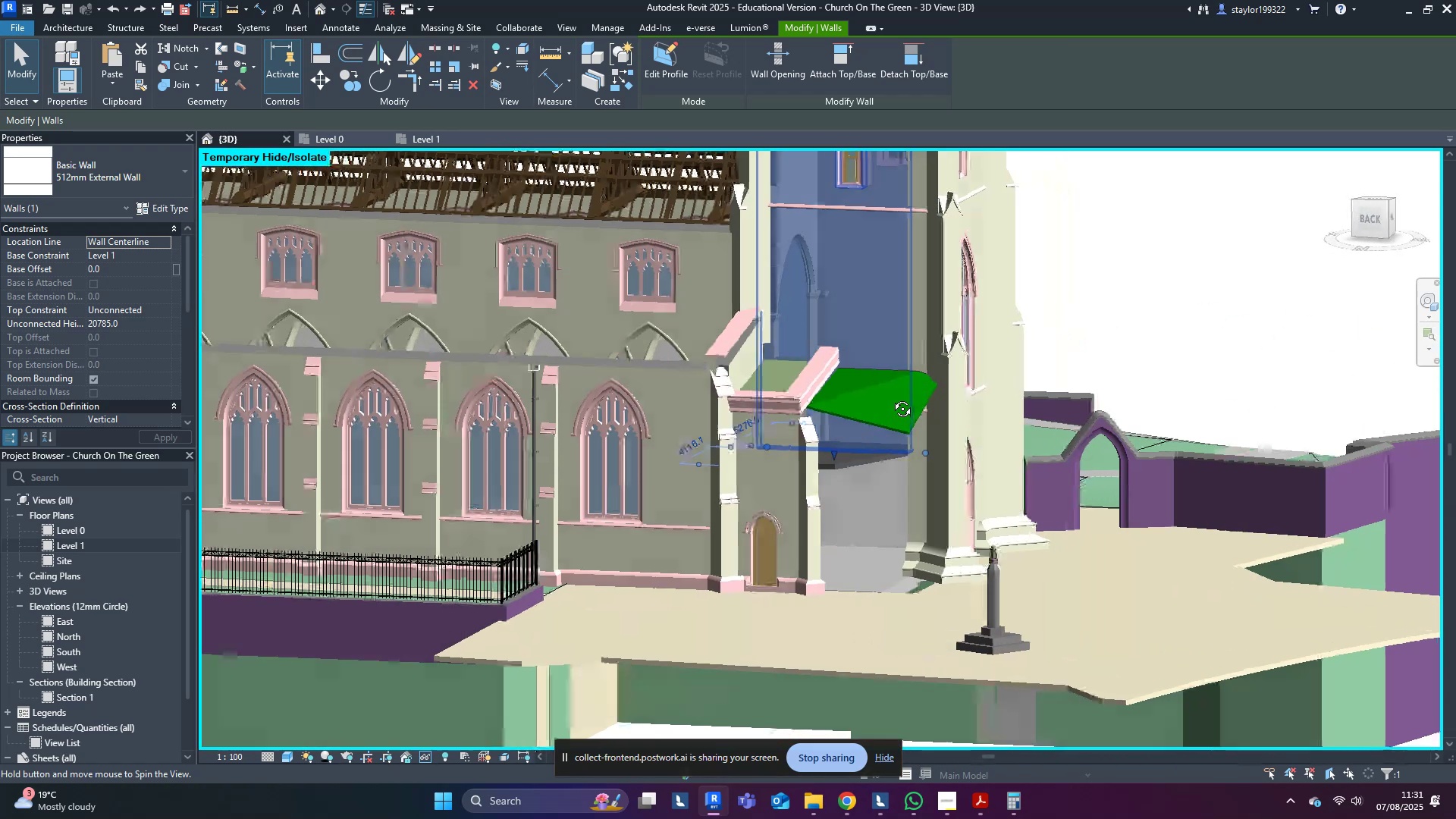 
key(Shift+ShiftLeft)
 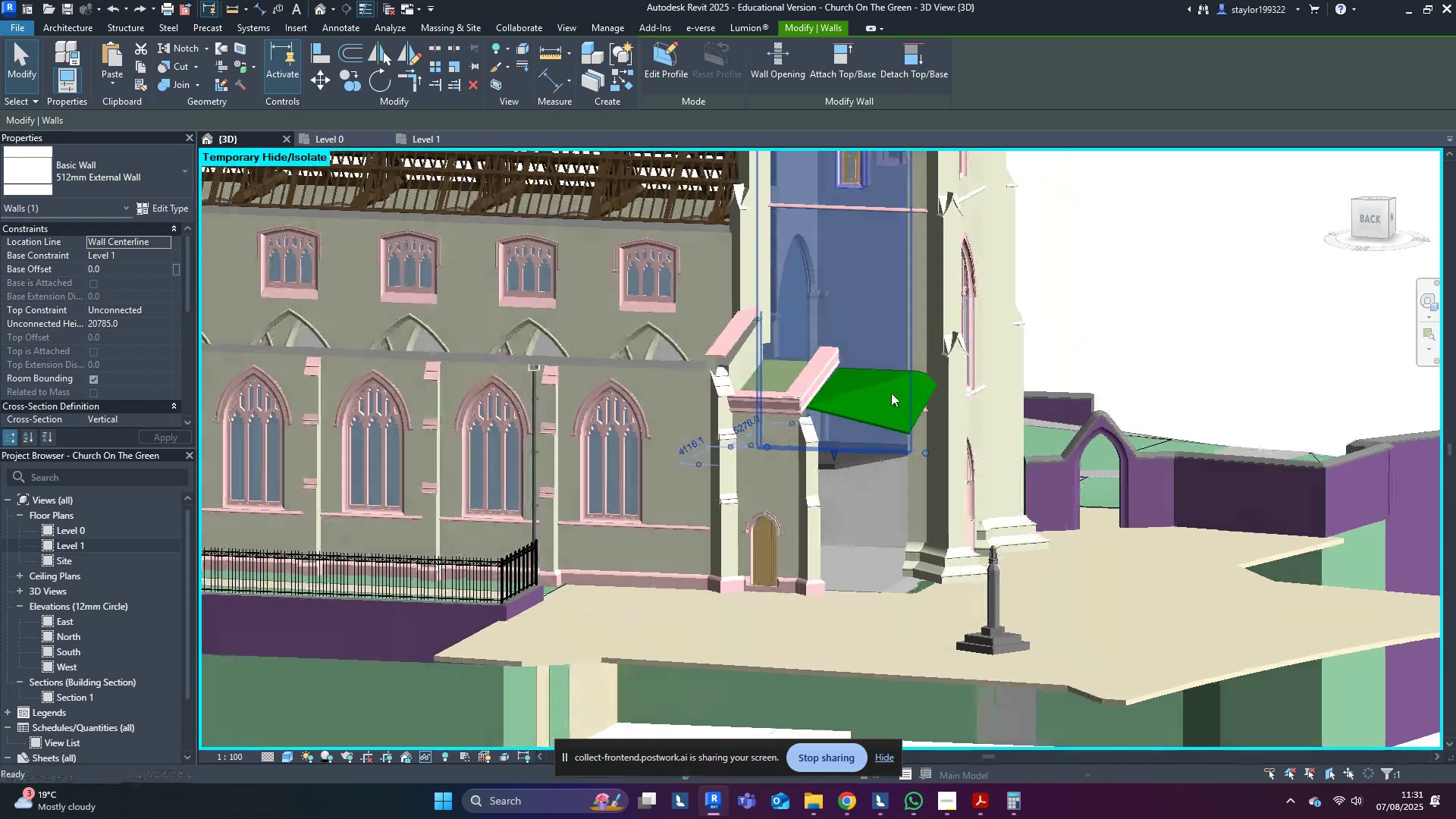 
key(Shift+ShiftLeft)
 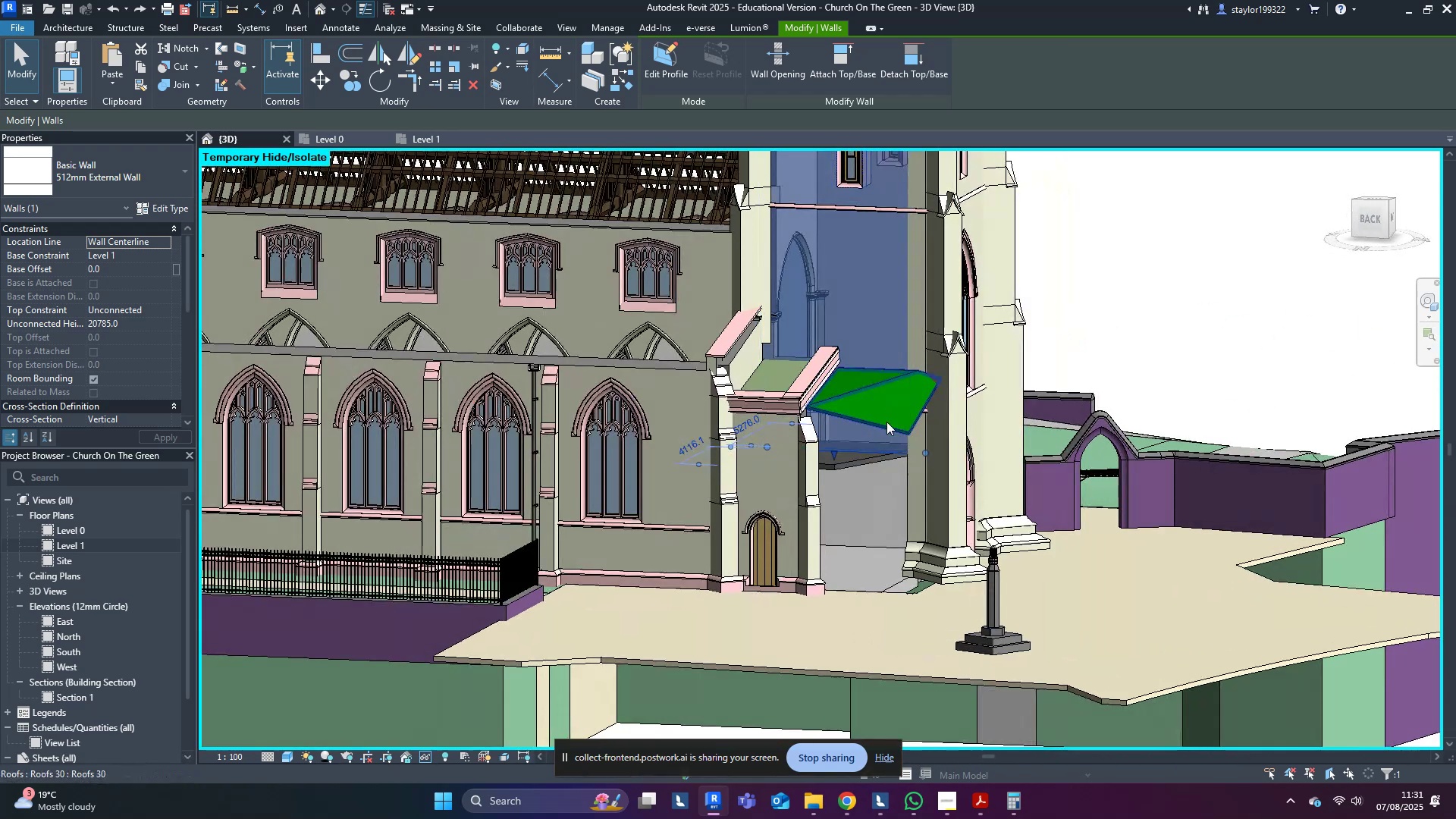 
scroll: coordinate [893, 467], scroll_direction: up, amount: 2.0
 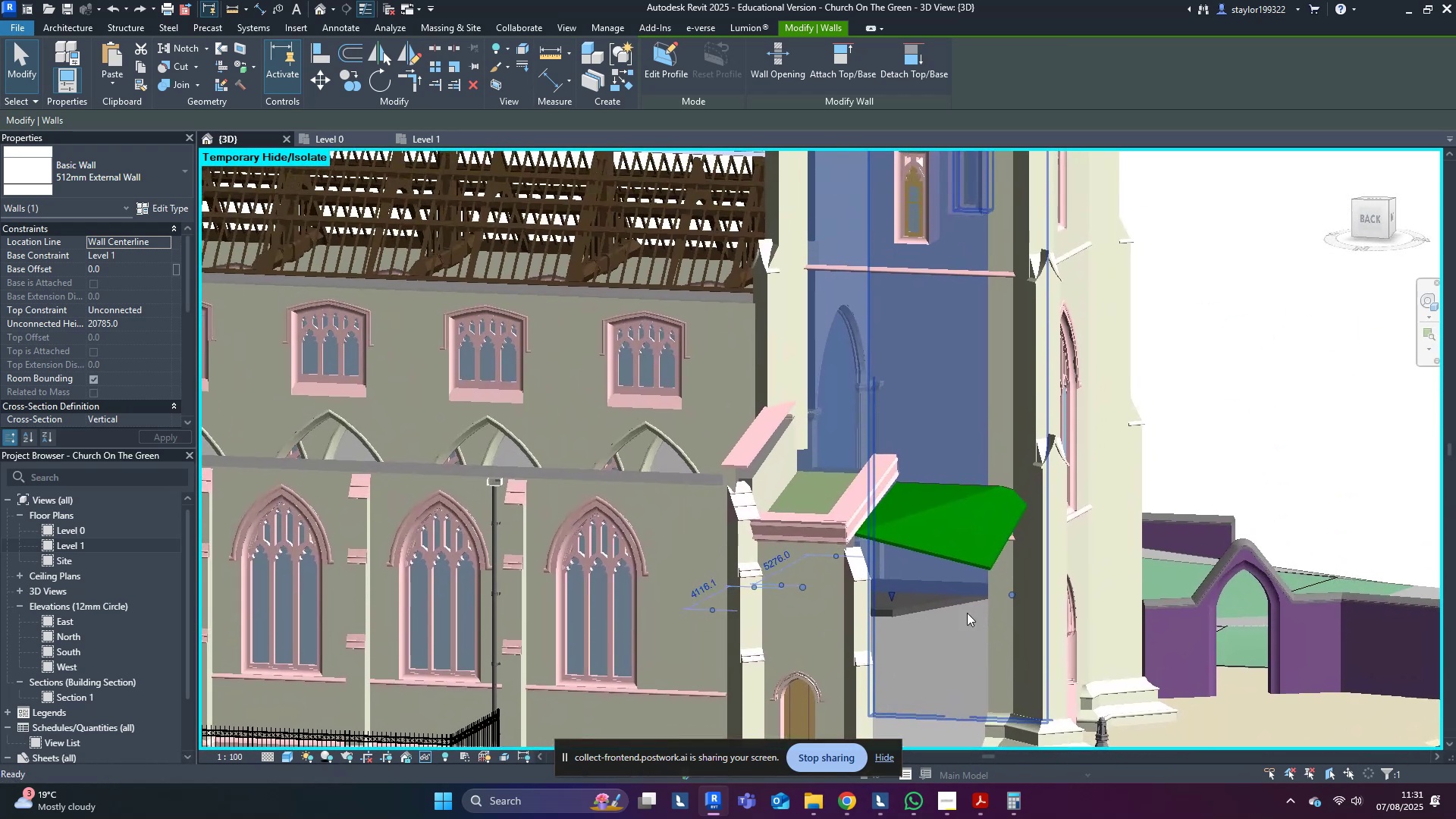 
hold_key(key=ShiftLeft, duration=0.34)
 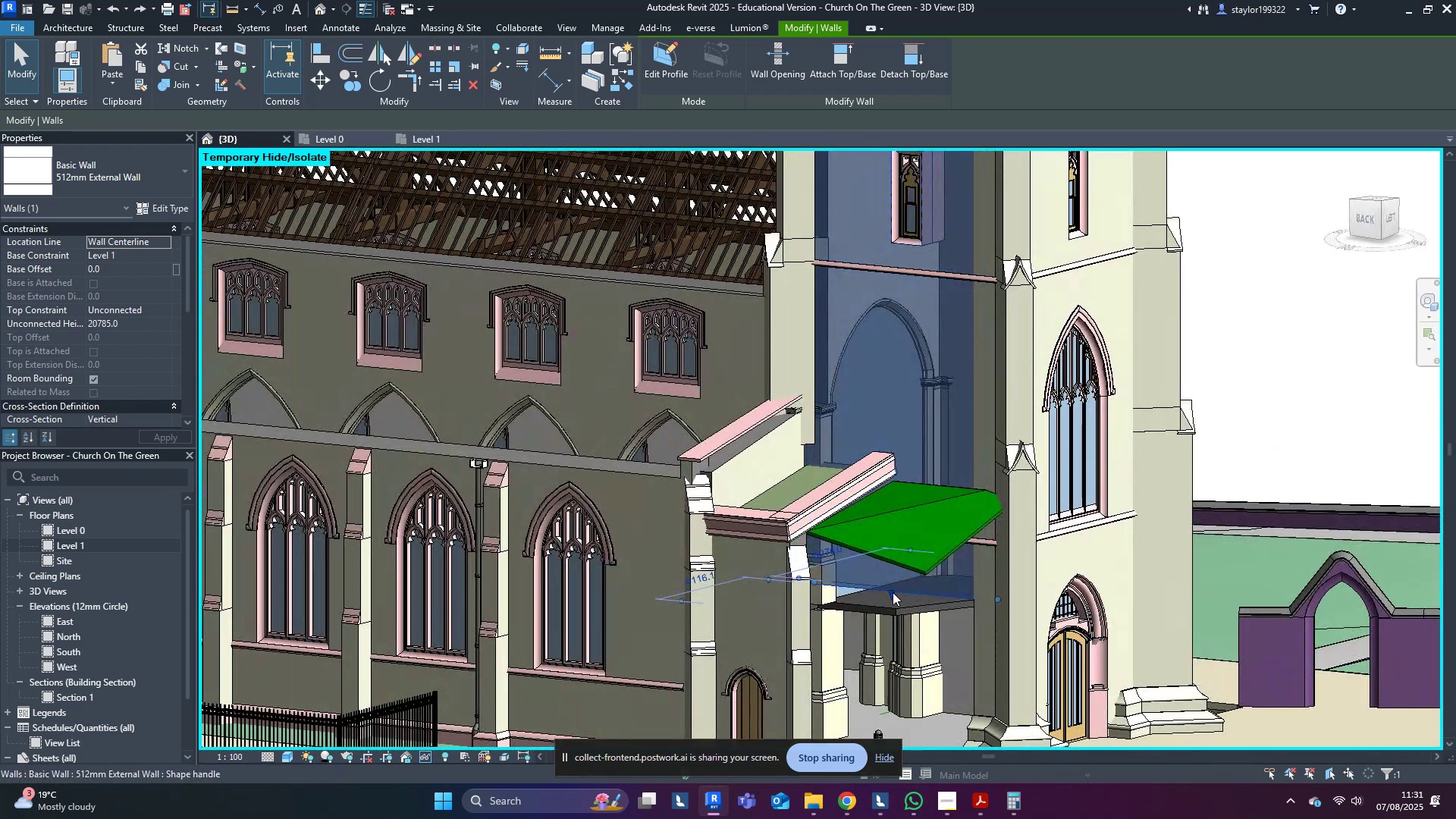 
left_click_drag(start_coordinate=[892, 594], to_coordinate=[859, 489])
 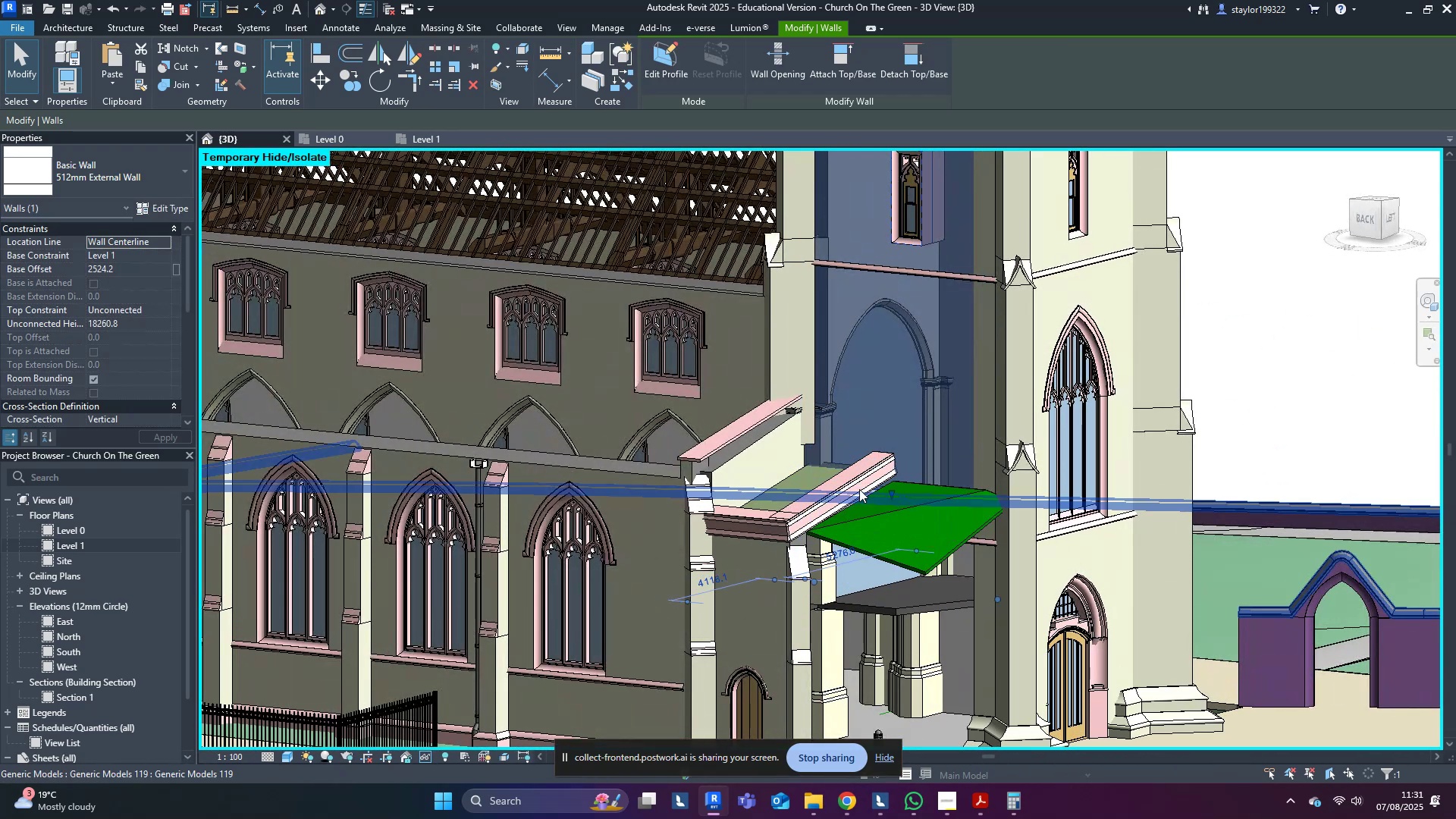 
key(Escape)
 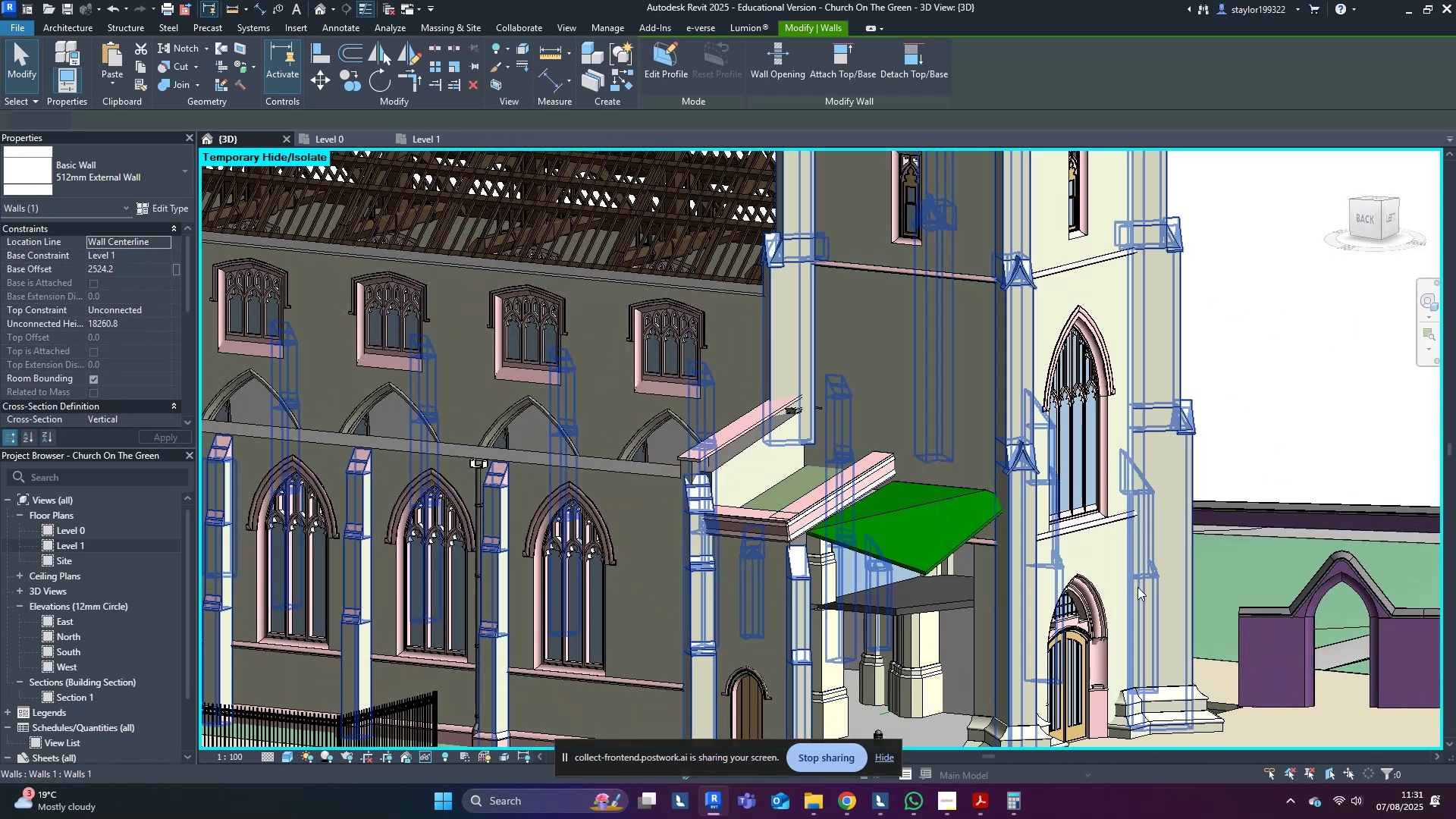 
hold_key(key=ShiftLeft, duration=1.53)
 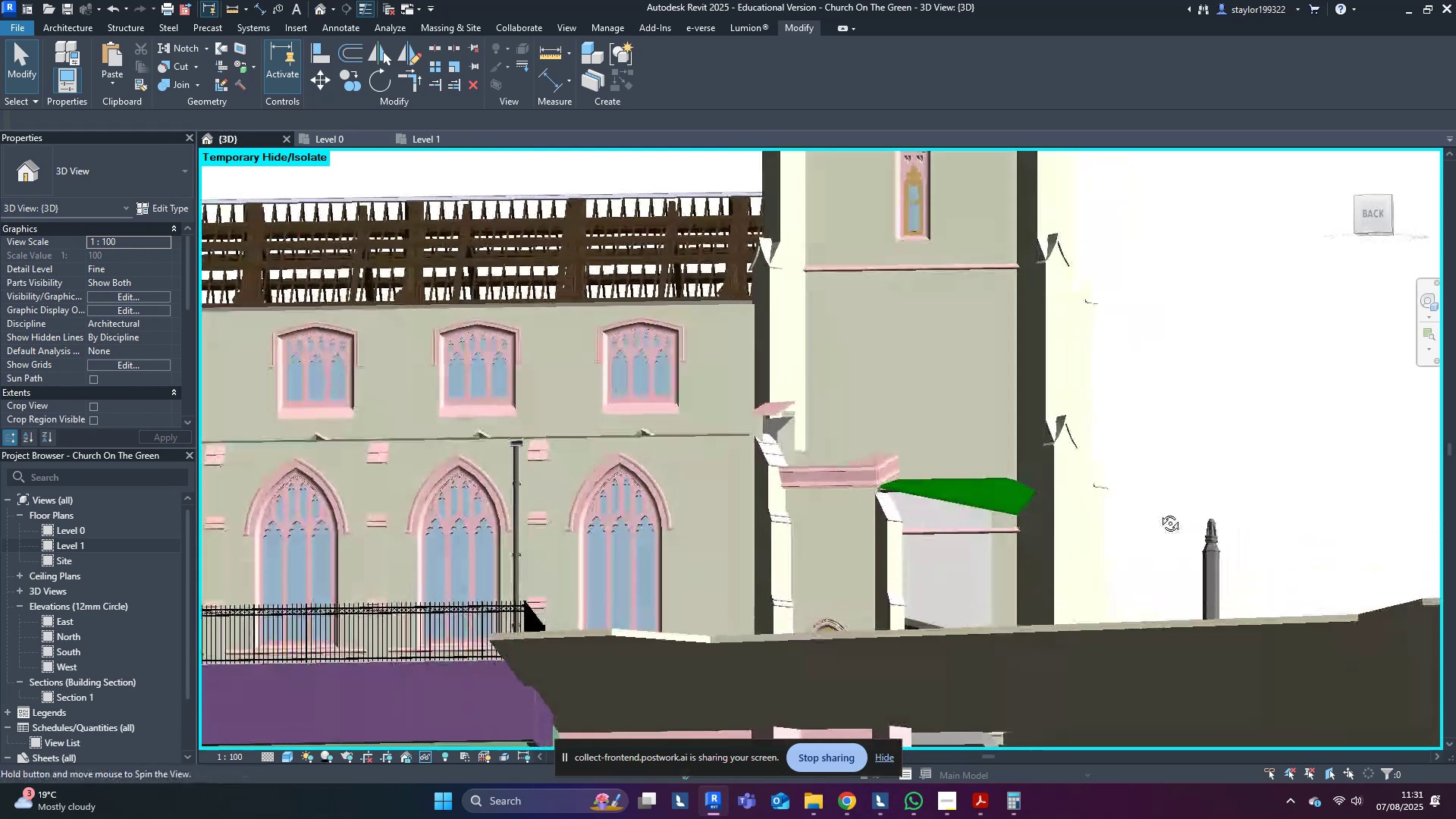 
hold_key(key=ShiftLeft, duration=0.64)
 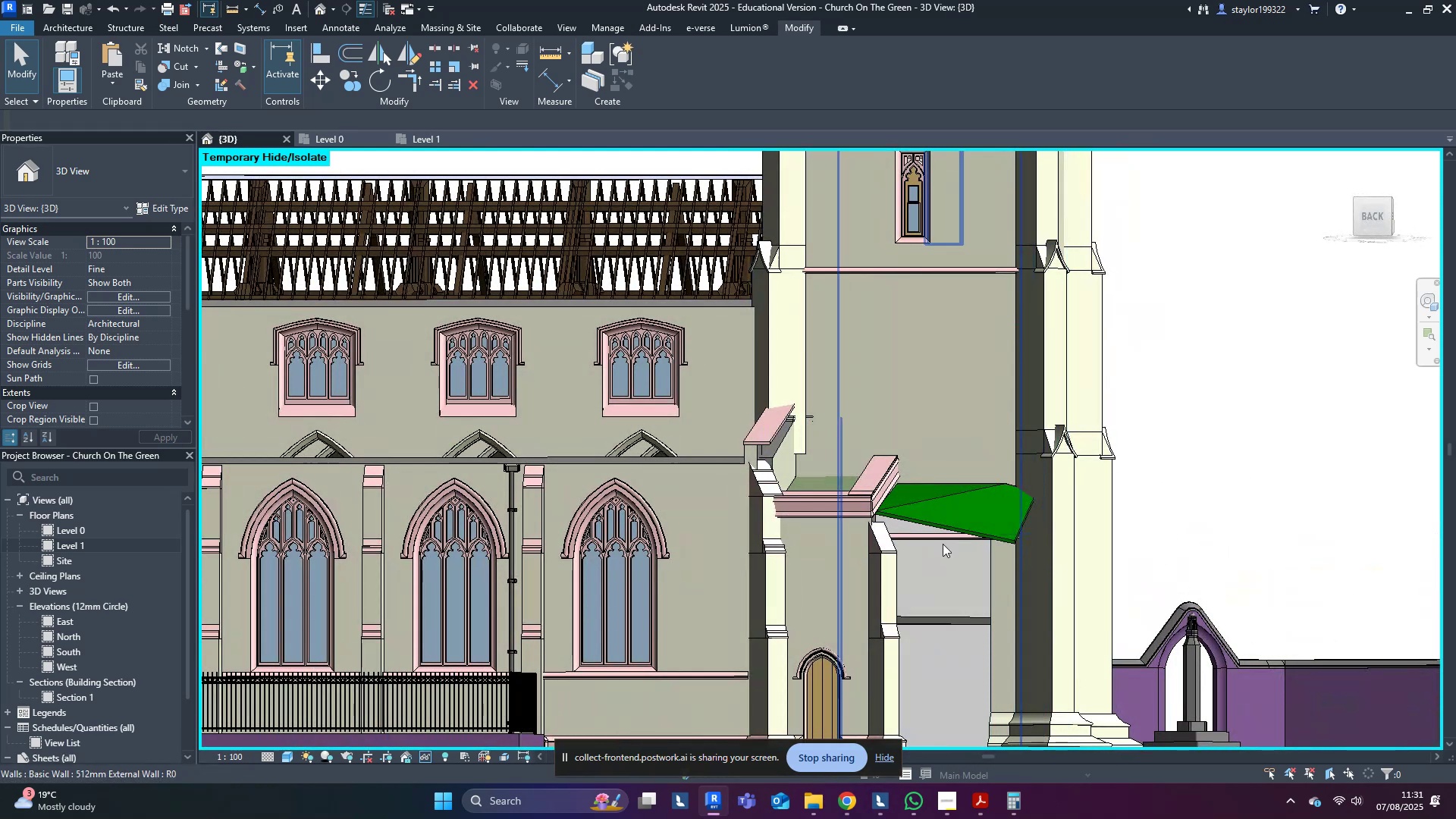 
double_click([943, 537])
 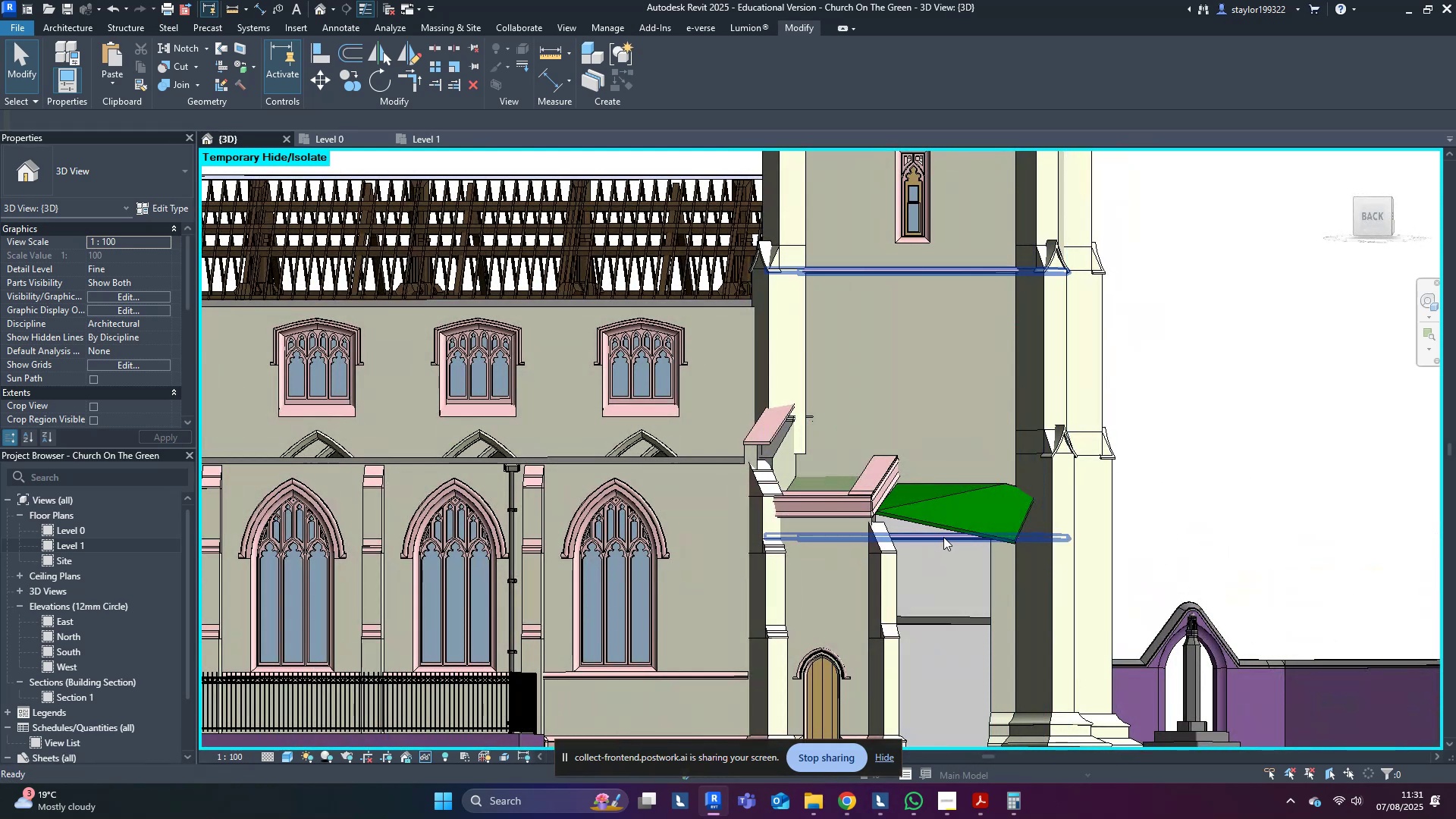 
triple_click([943, 537])
 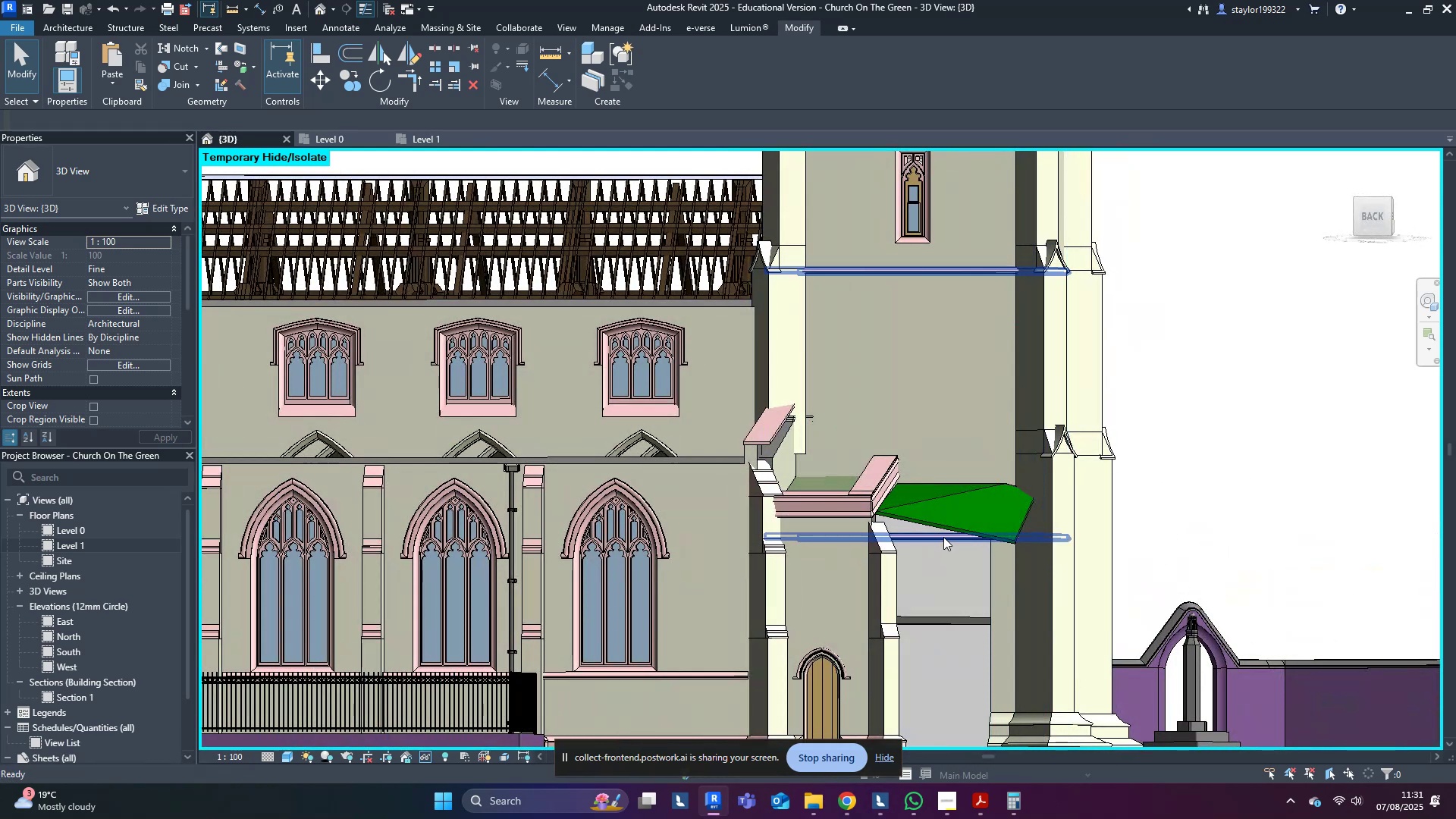 
triple_click([943, 537])
 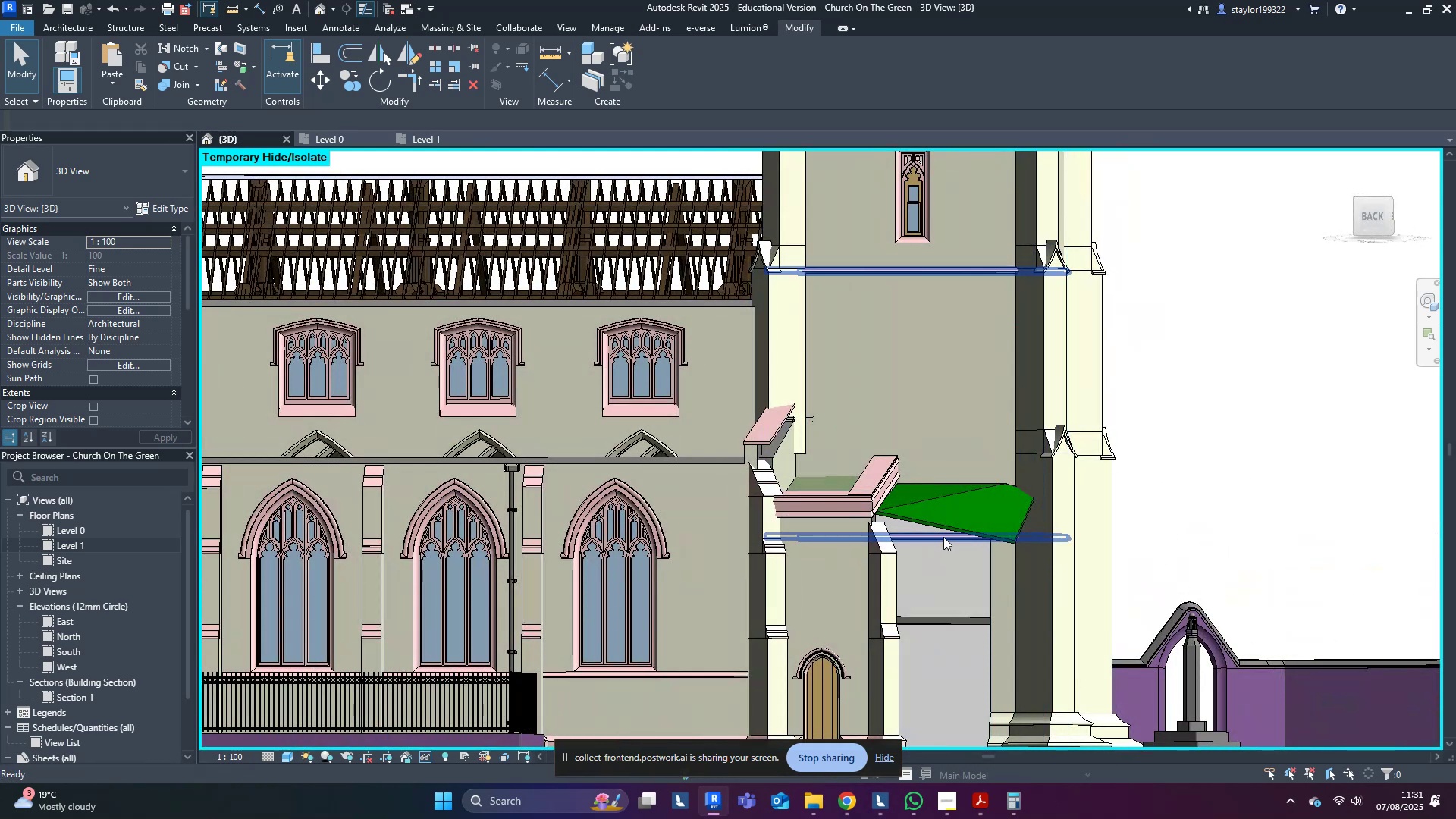 
triple_click([943, 537])
 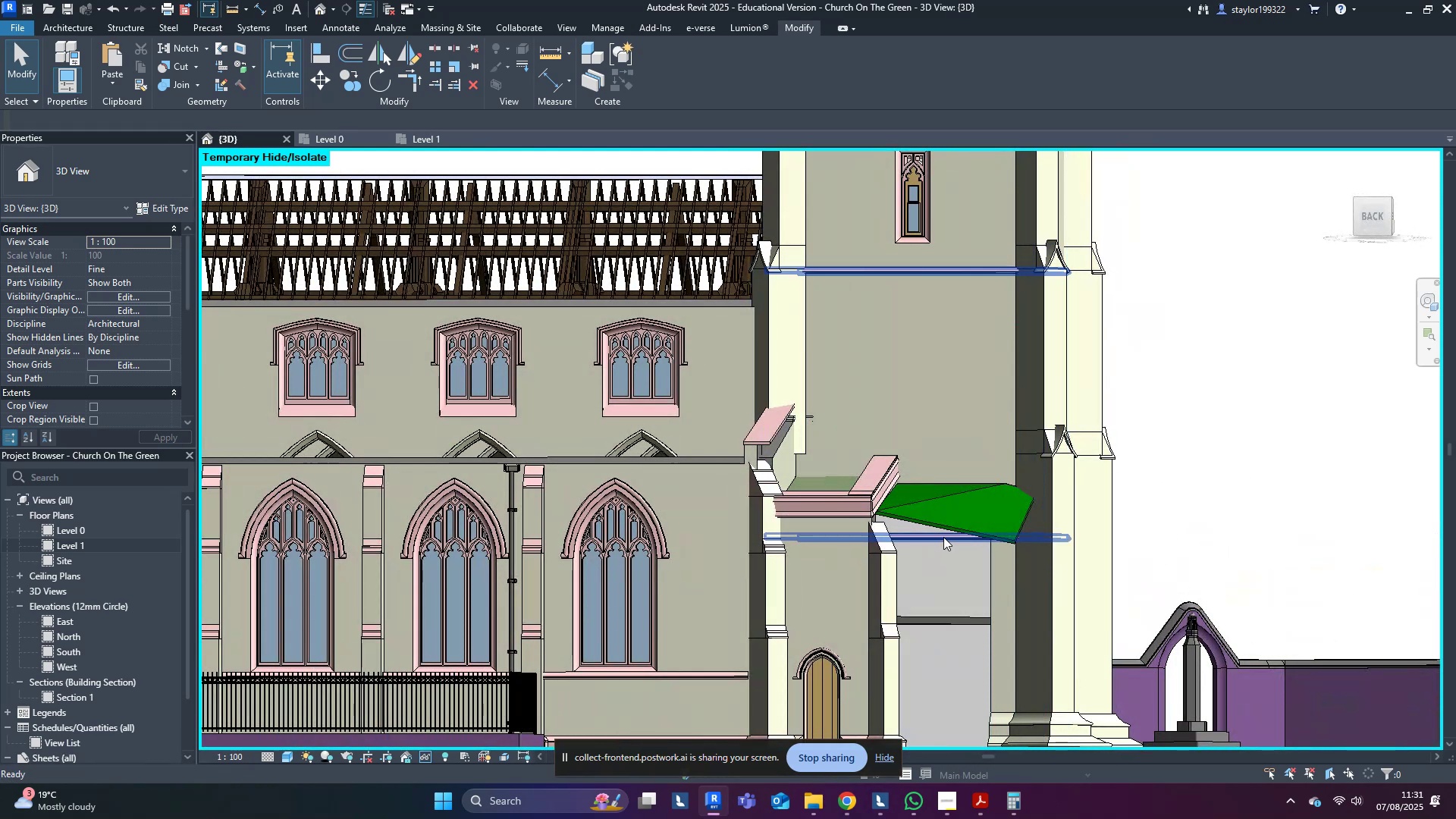 
hold_key(key=ShiftLeft, duration=0.33)
 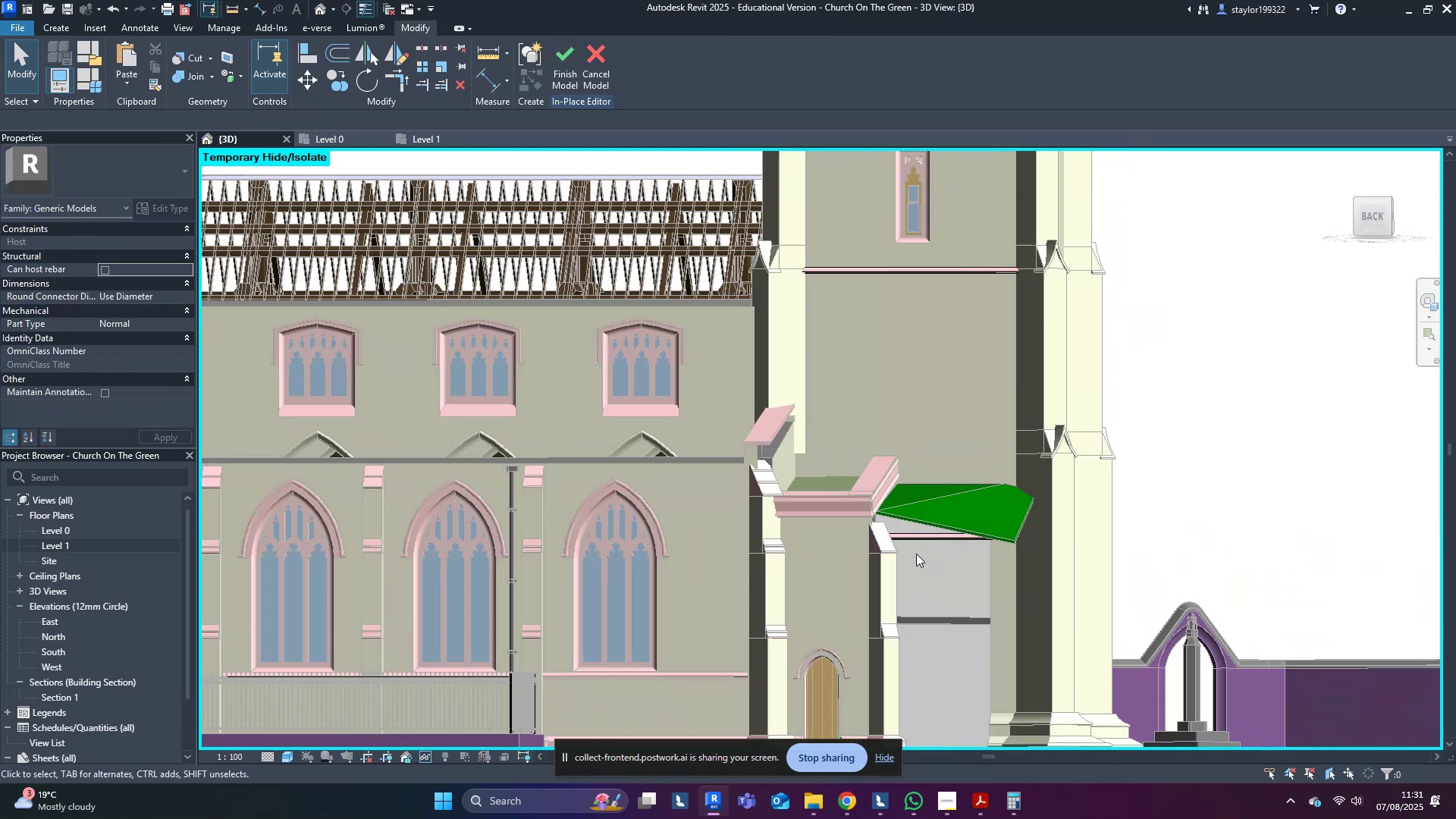 
left_click([920, 539])
 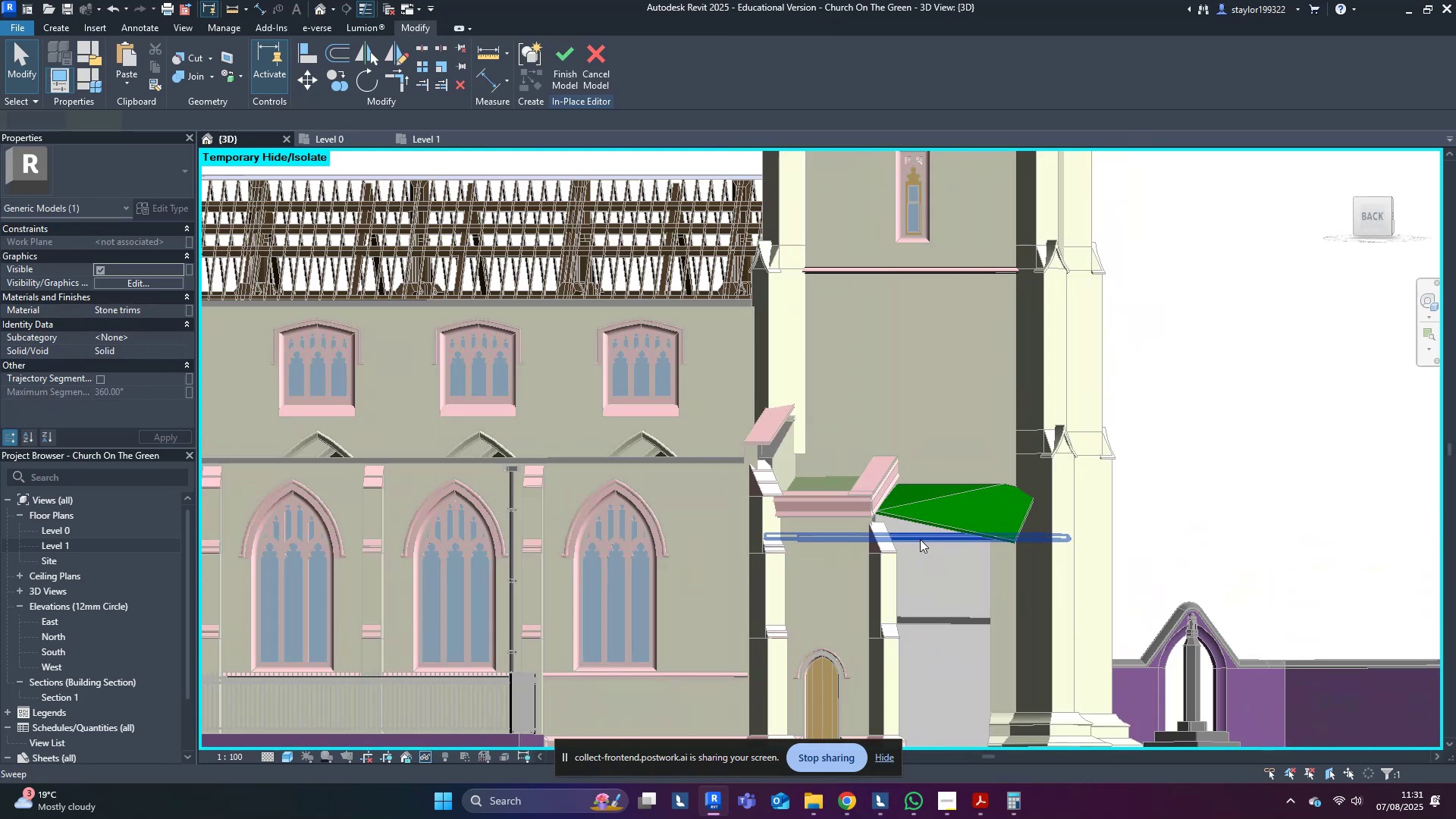 
left_click([920, 539])
 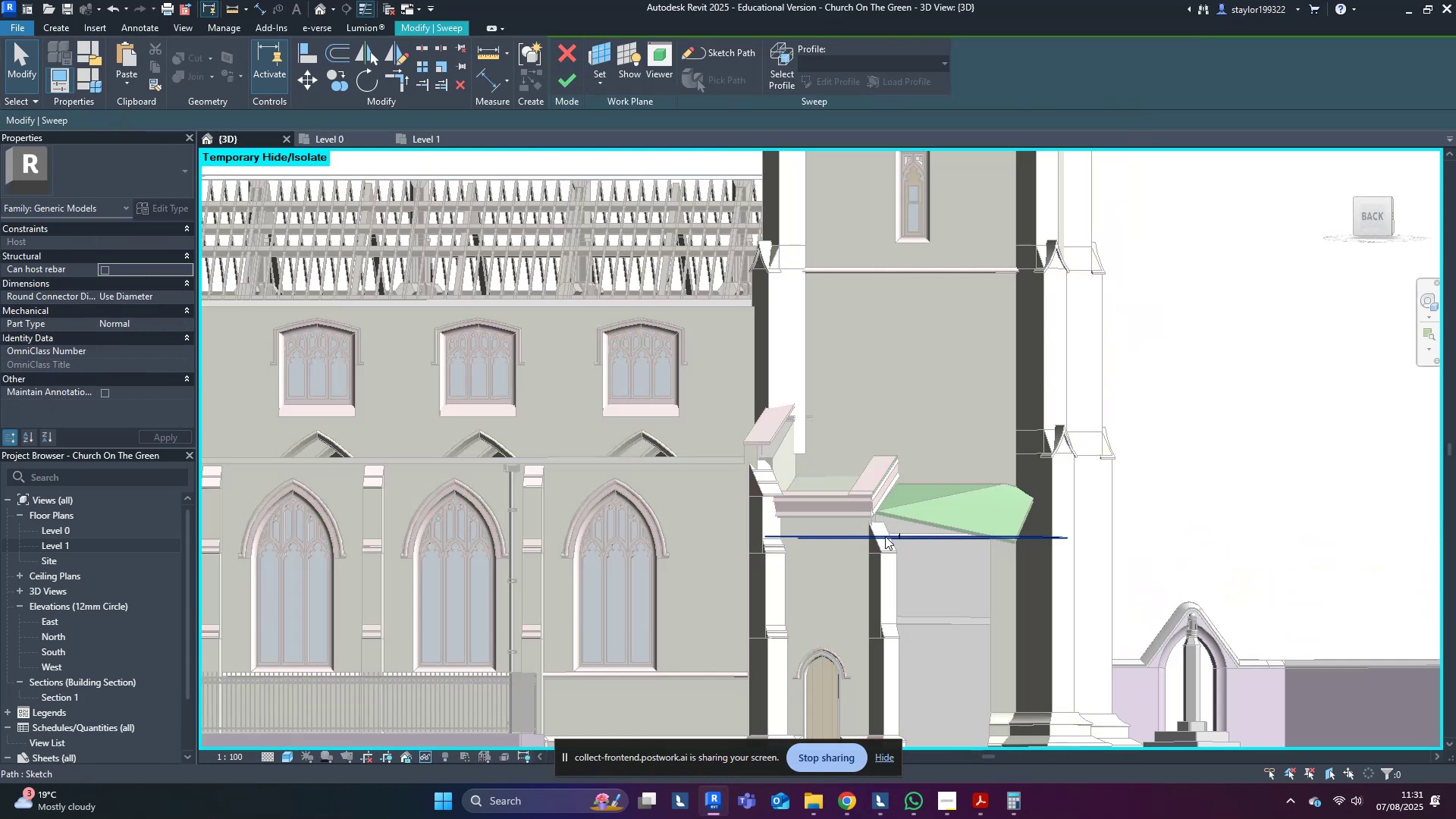 
left_click([885, 536])
 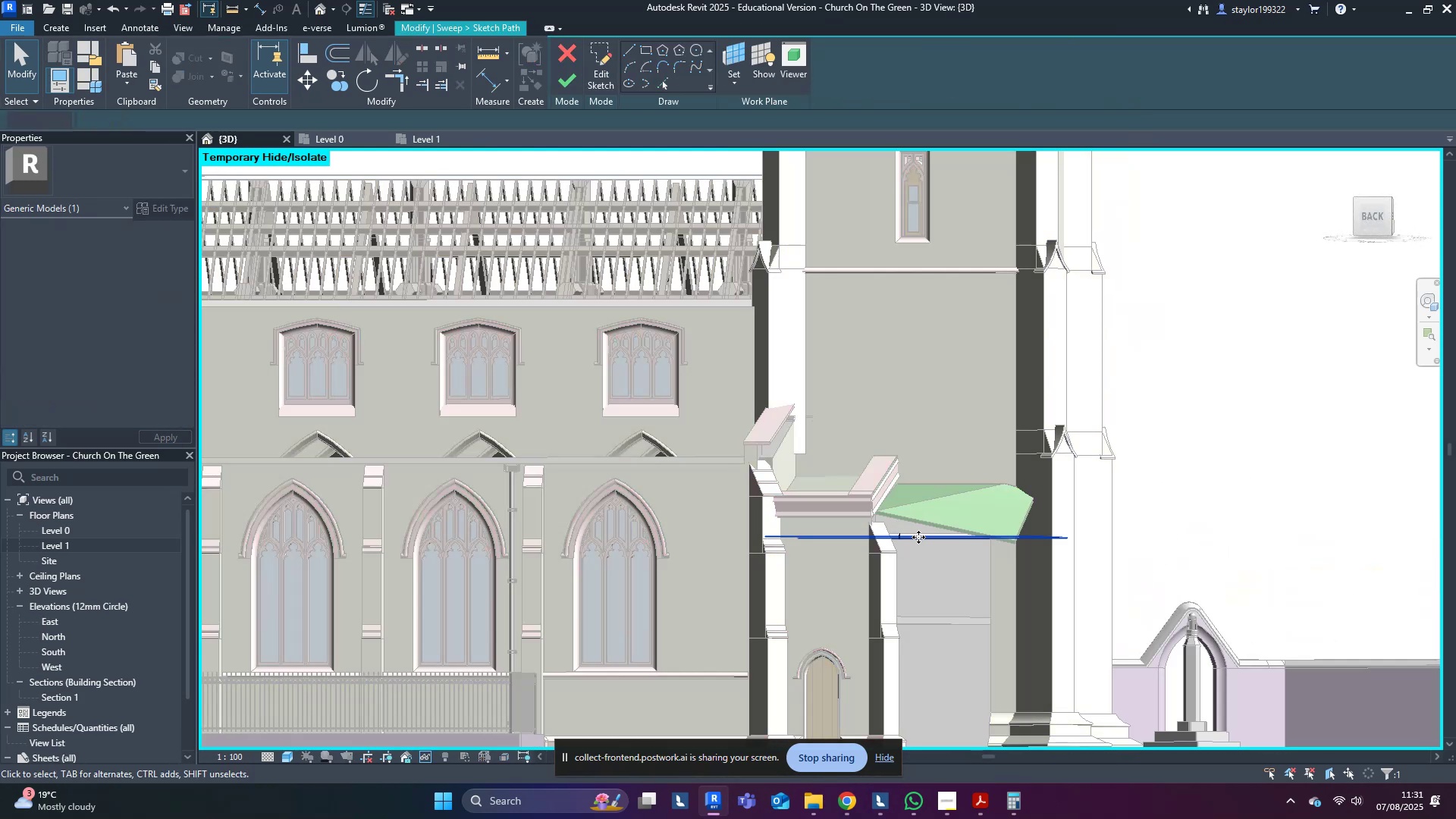 
triple_click([926, 541])
 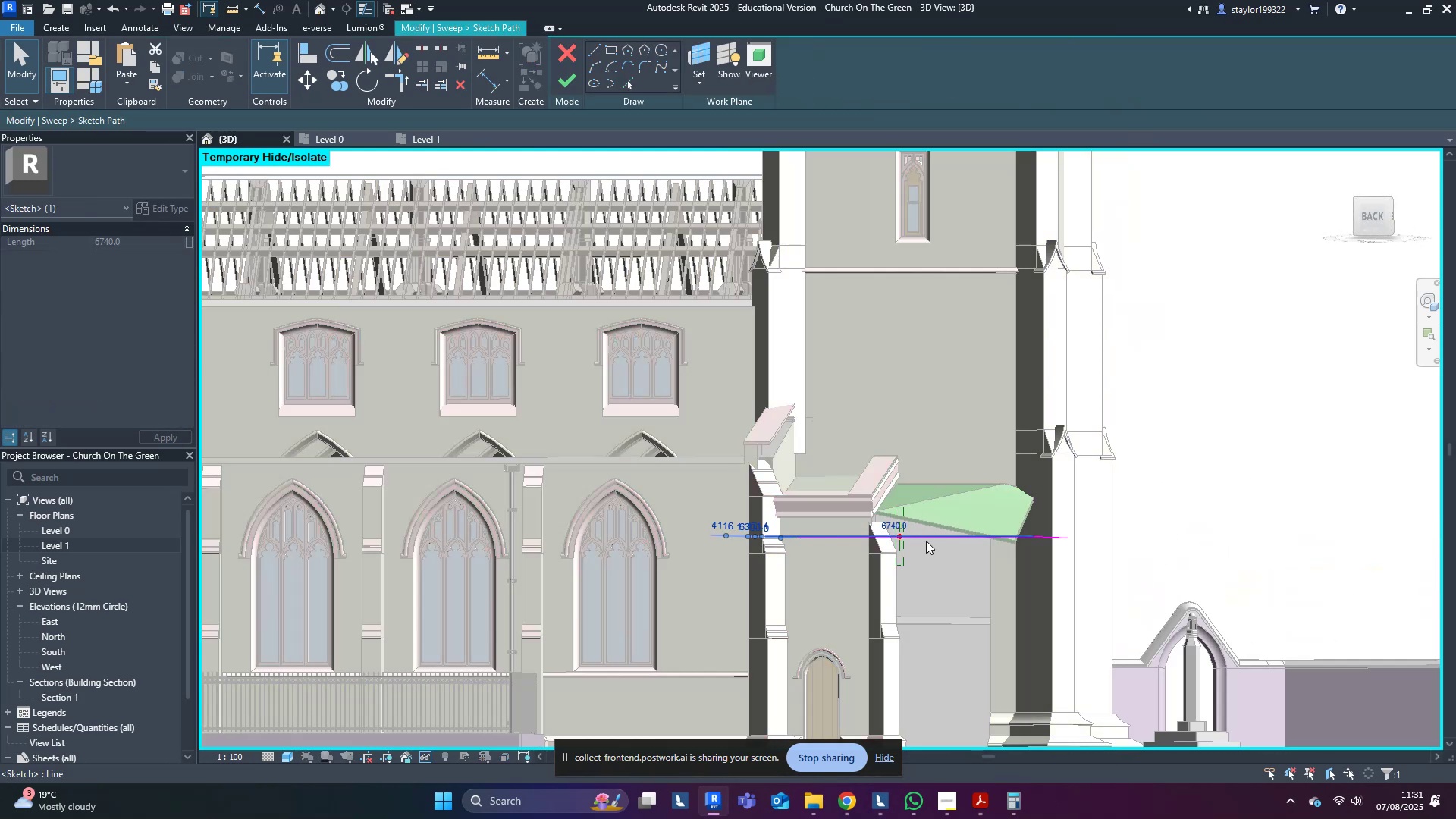 
hold_key(key=ShiftLeft, duration=0.51)
 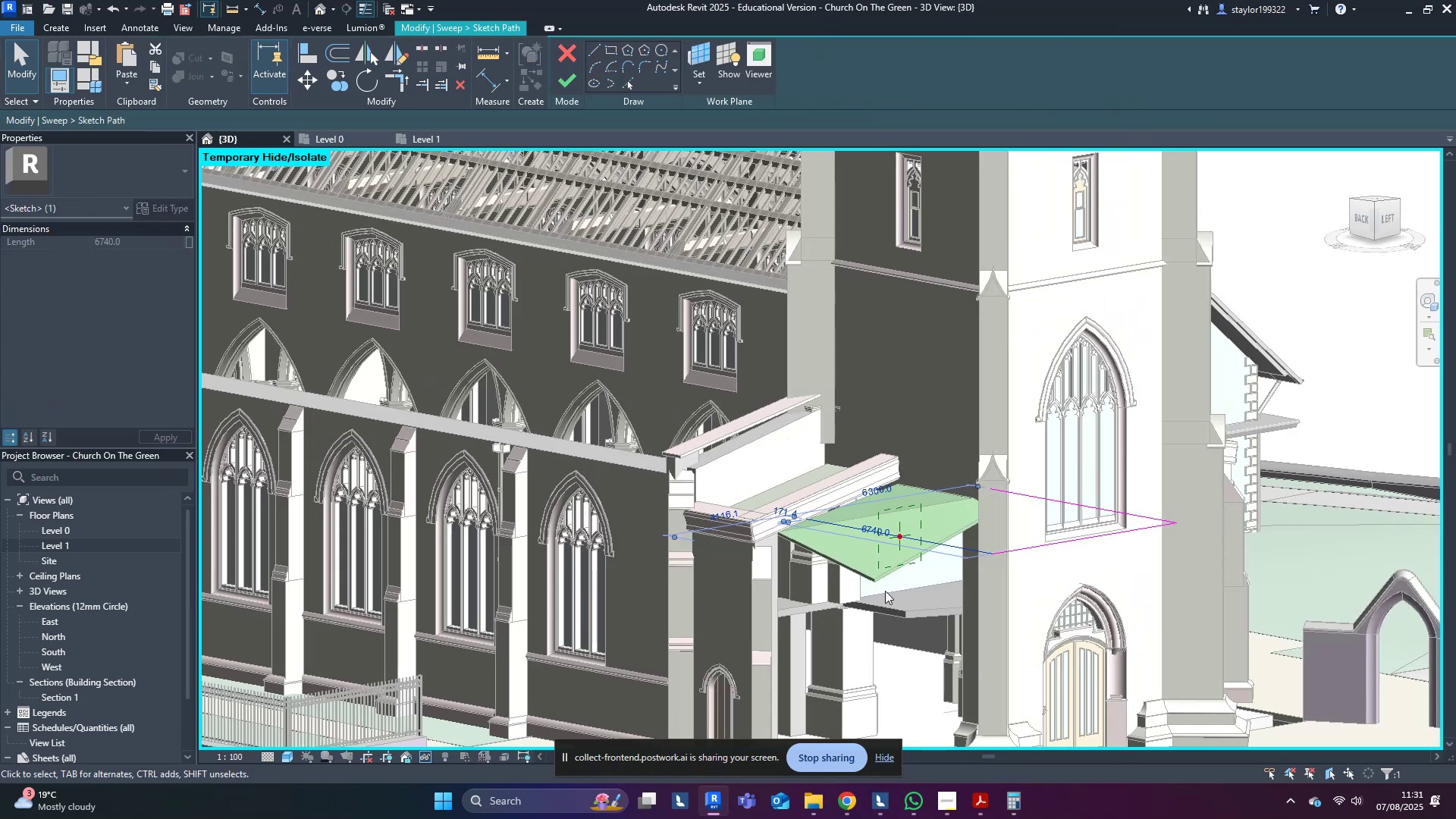 
type([Delete]al)
 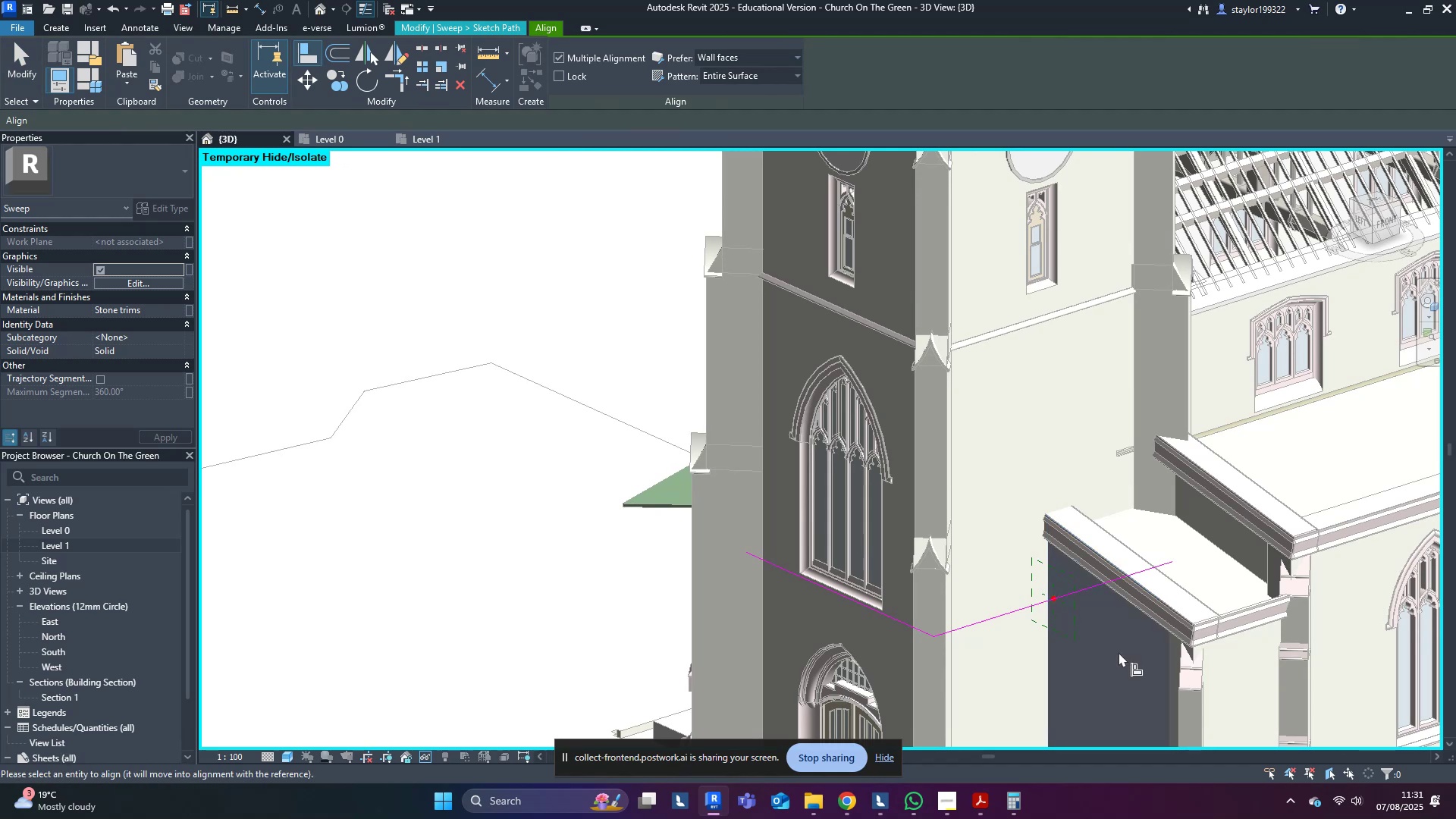 
scroll: coordinate [1121, 682], scroll_direction: up, amount: 1.0
 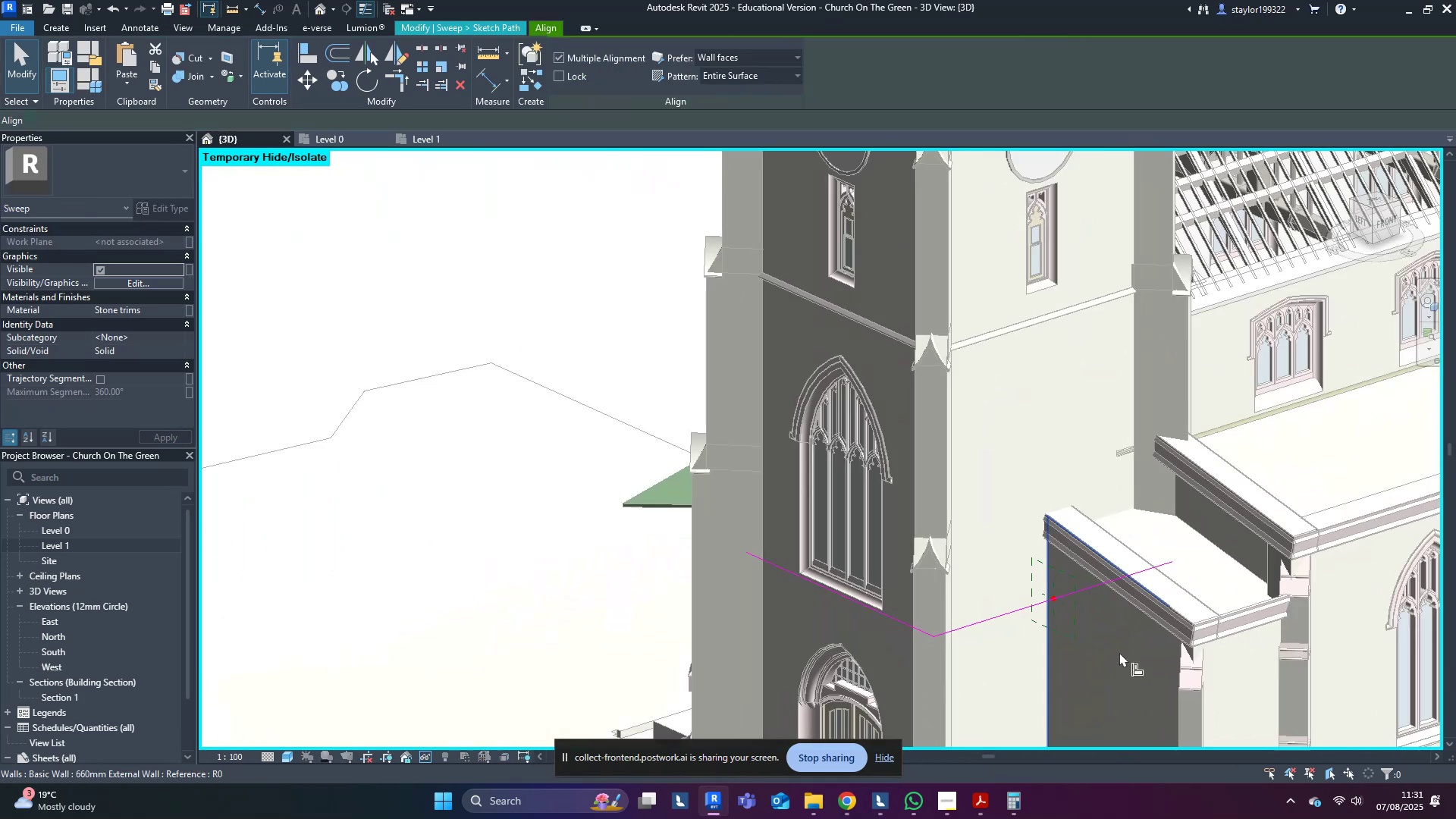 
left_click([1119, 652])
 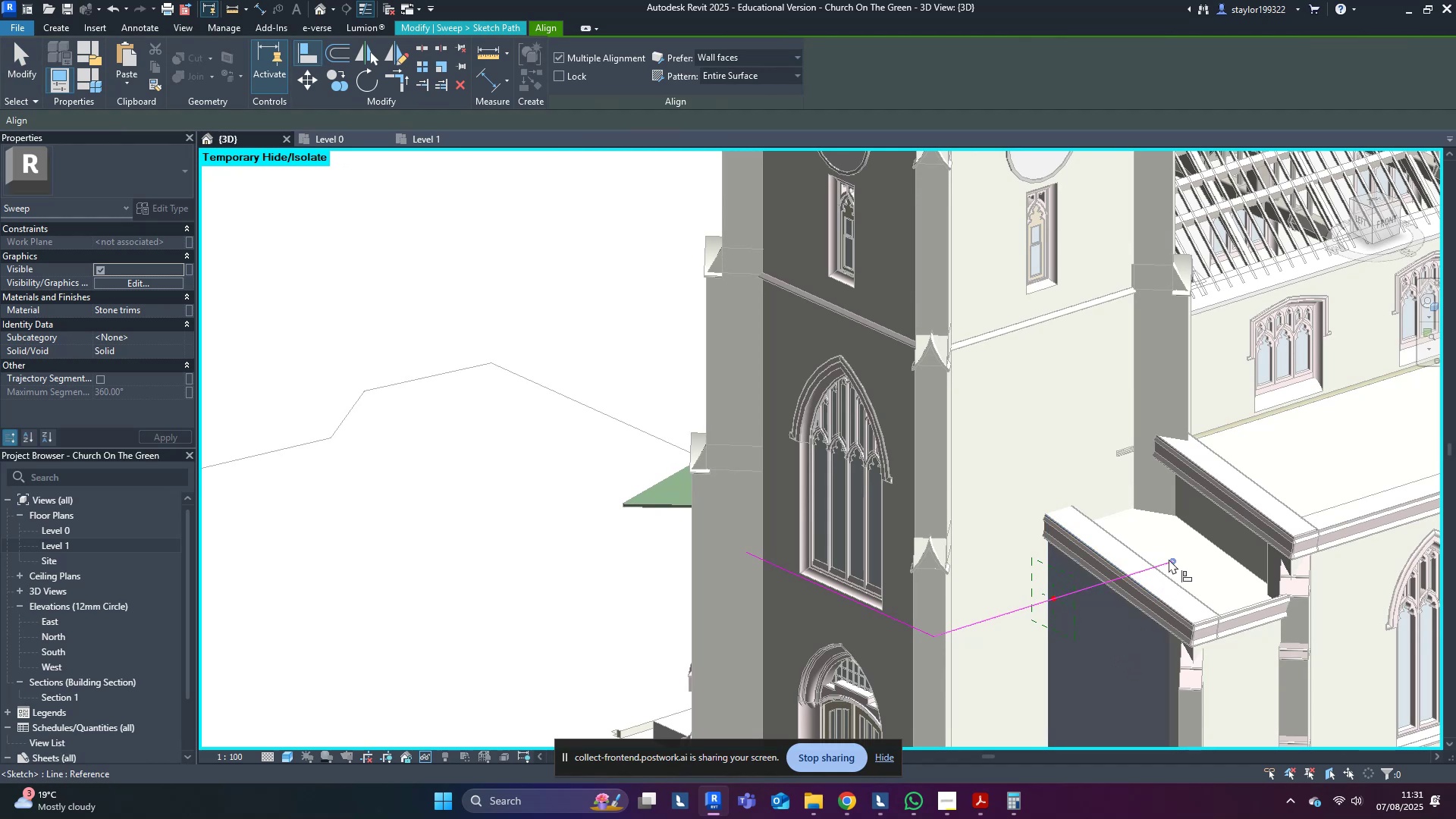 
left_click([1172, 560])
 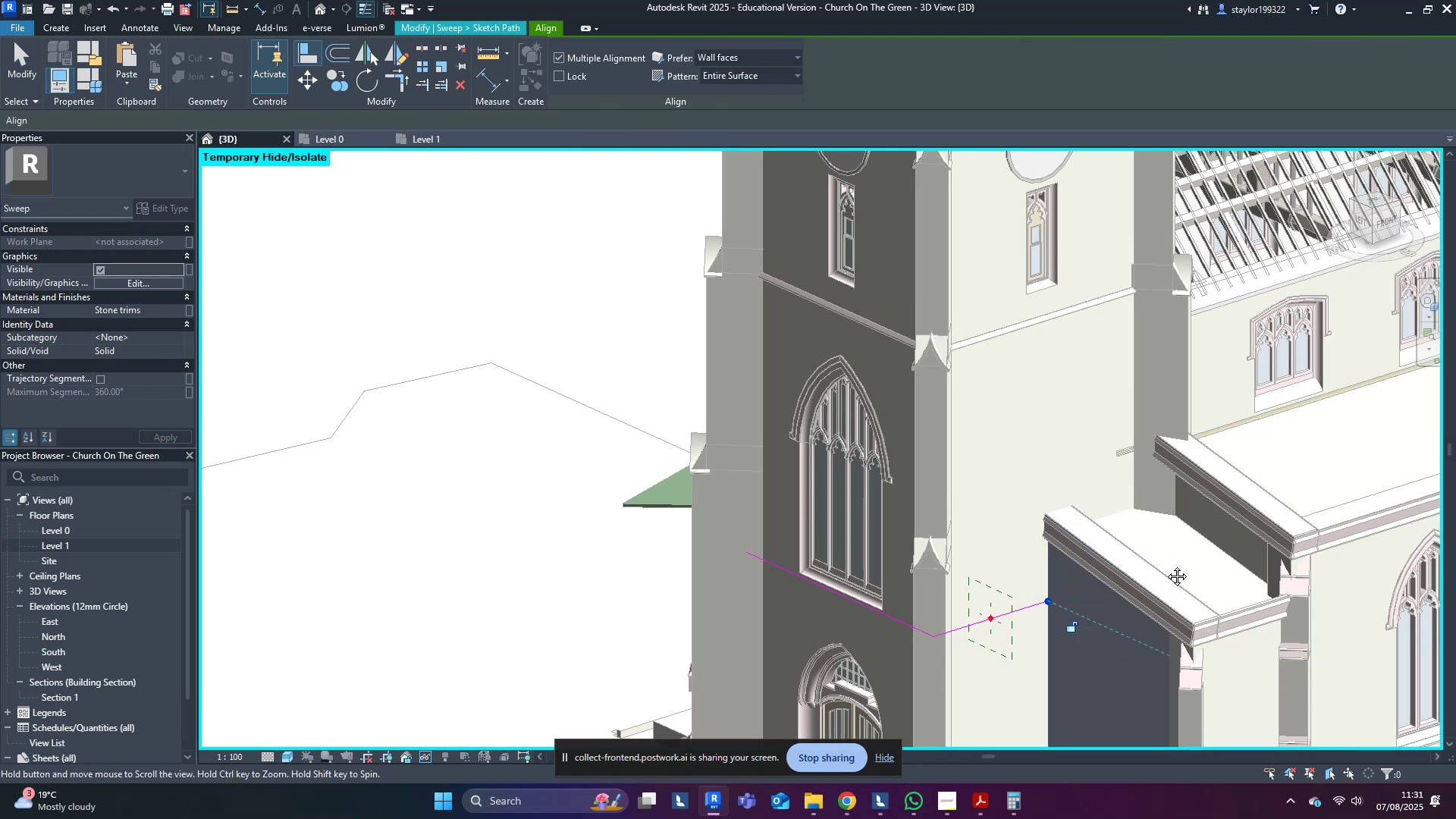 
key(Escape)
 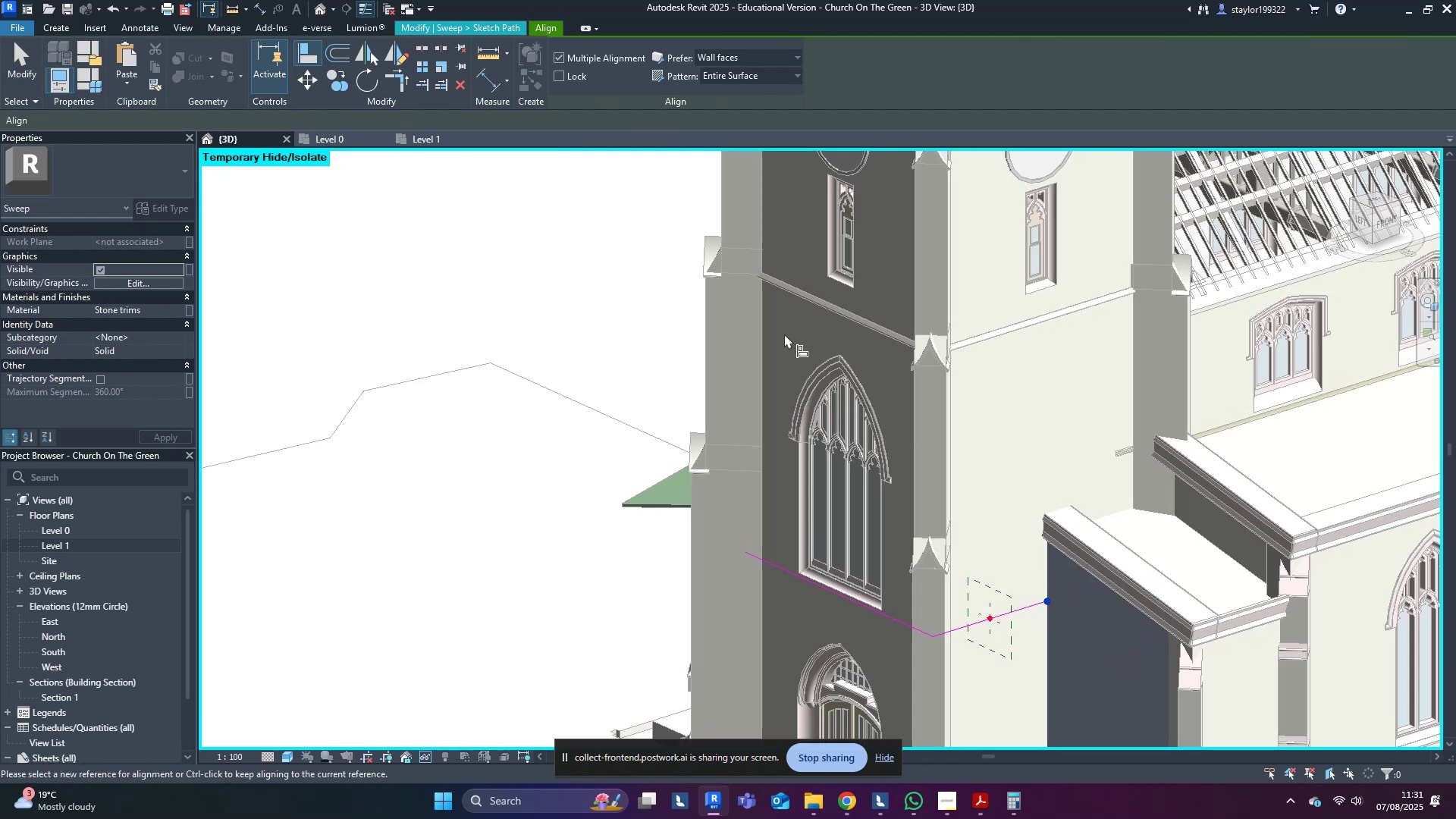 
key(Escape)
 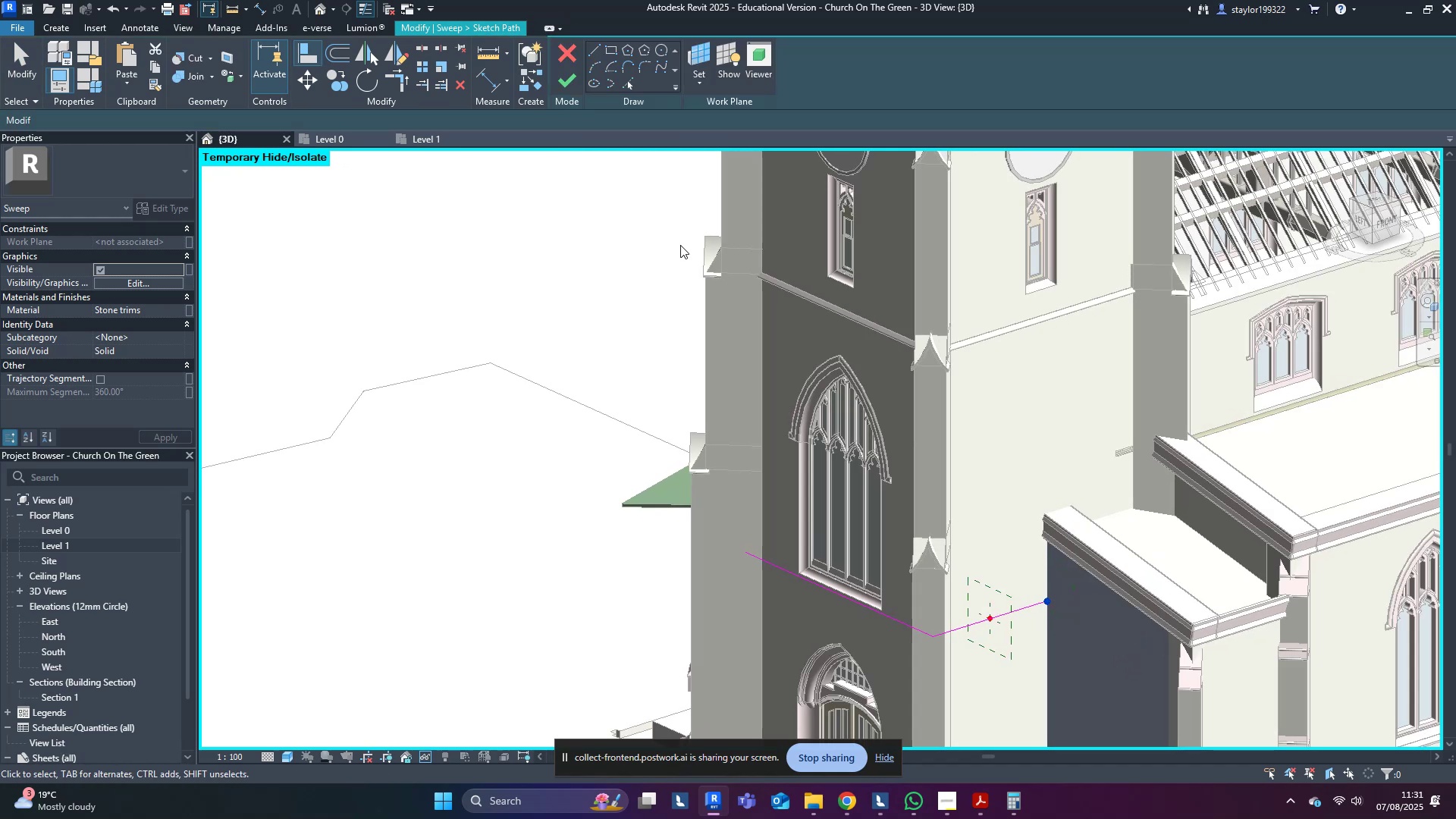 
hold_key(key=Escape, duration=4.37)
 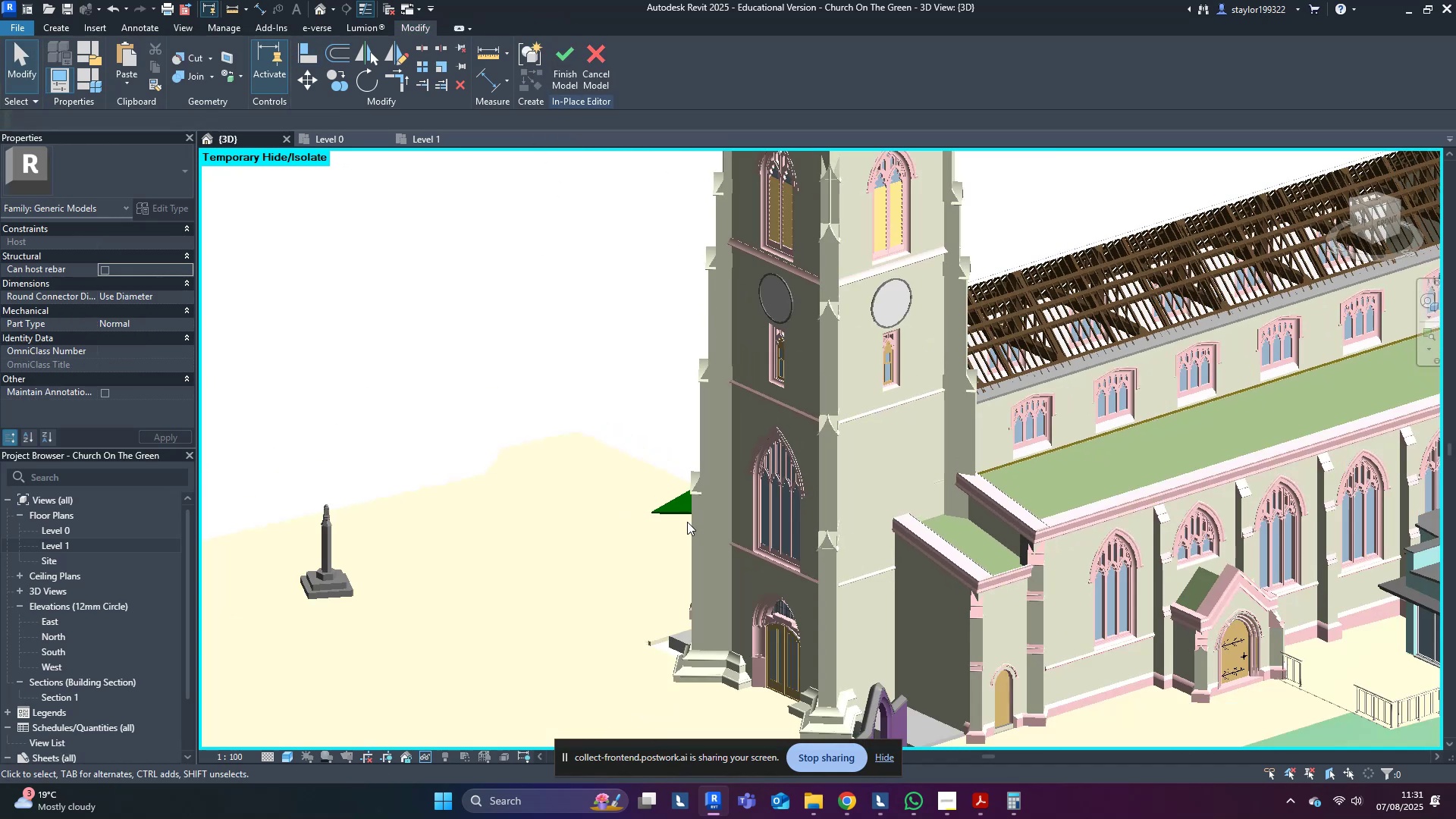 
left_click([569, 77])
 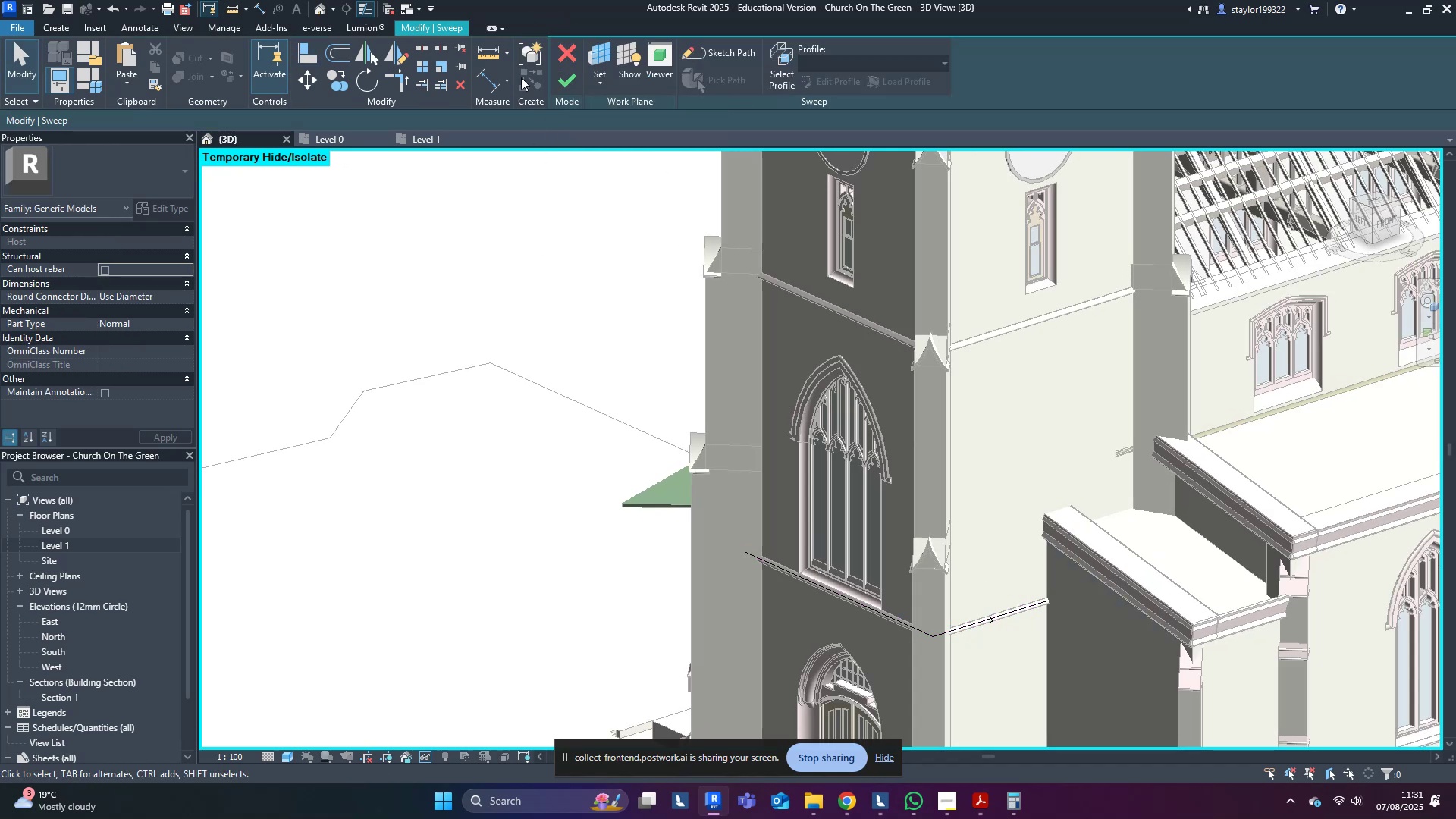 
double_click([563, 84])
 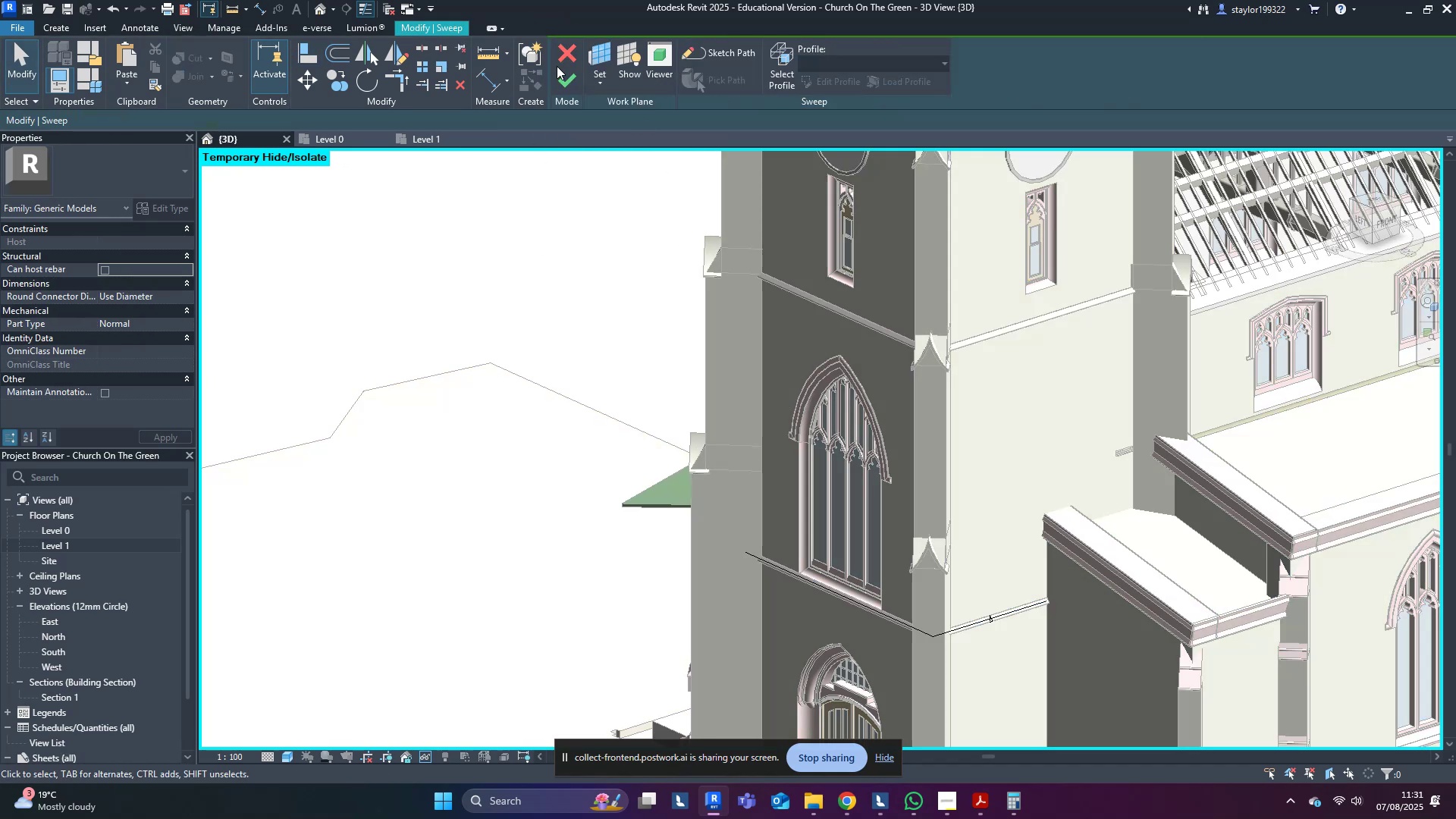 
left_click([565, 74])
 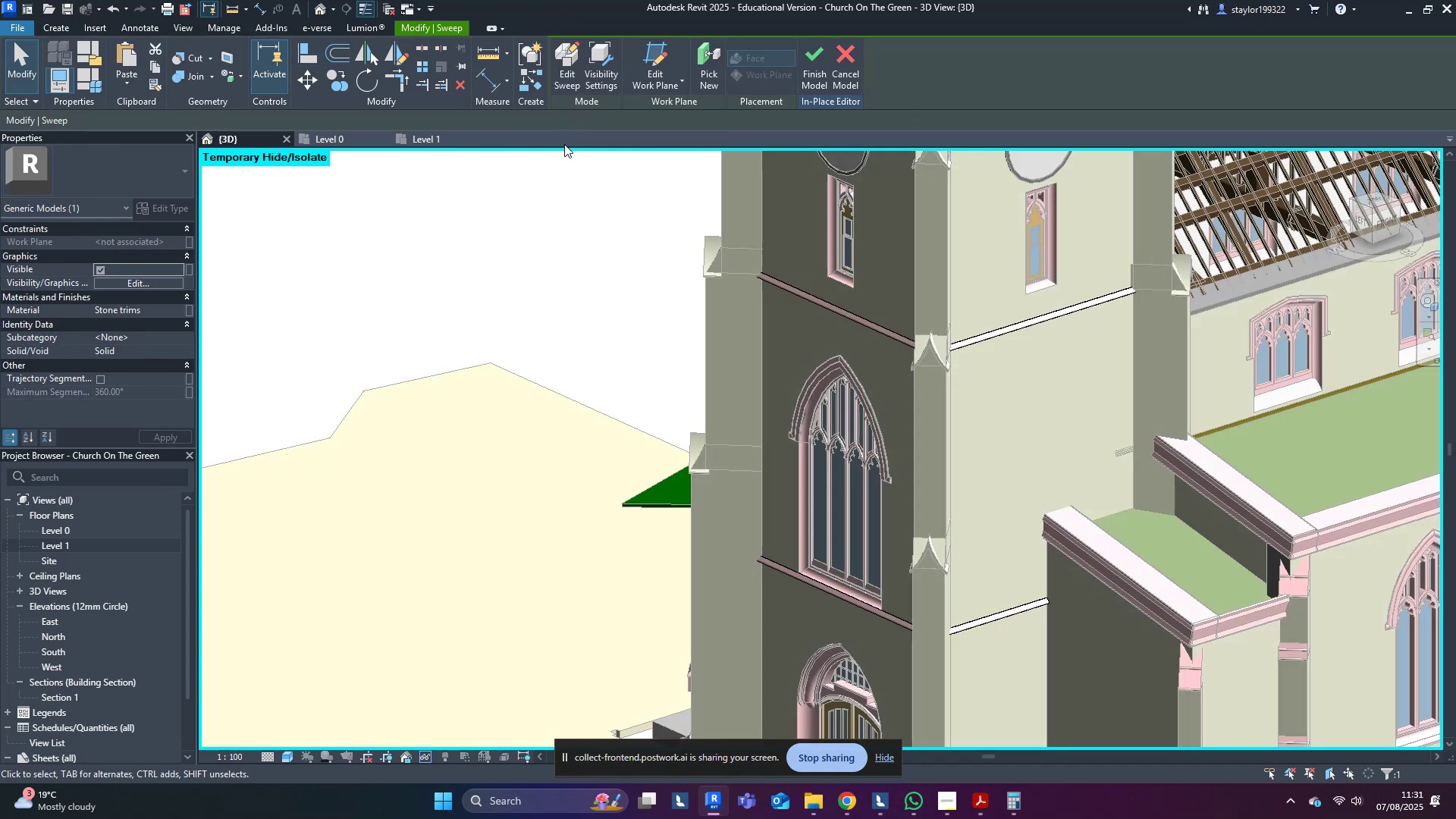 
scroll: coordinate [692, 522], scroll_direction: down, amount: 4.0
 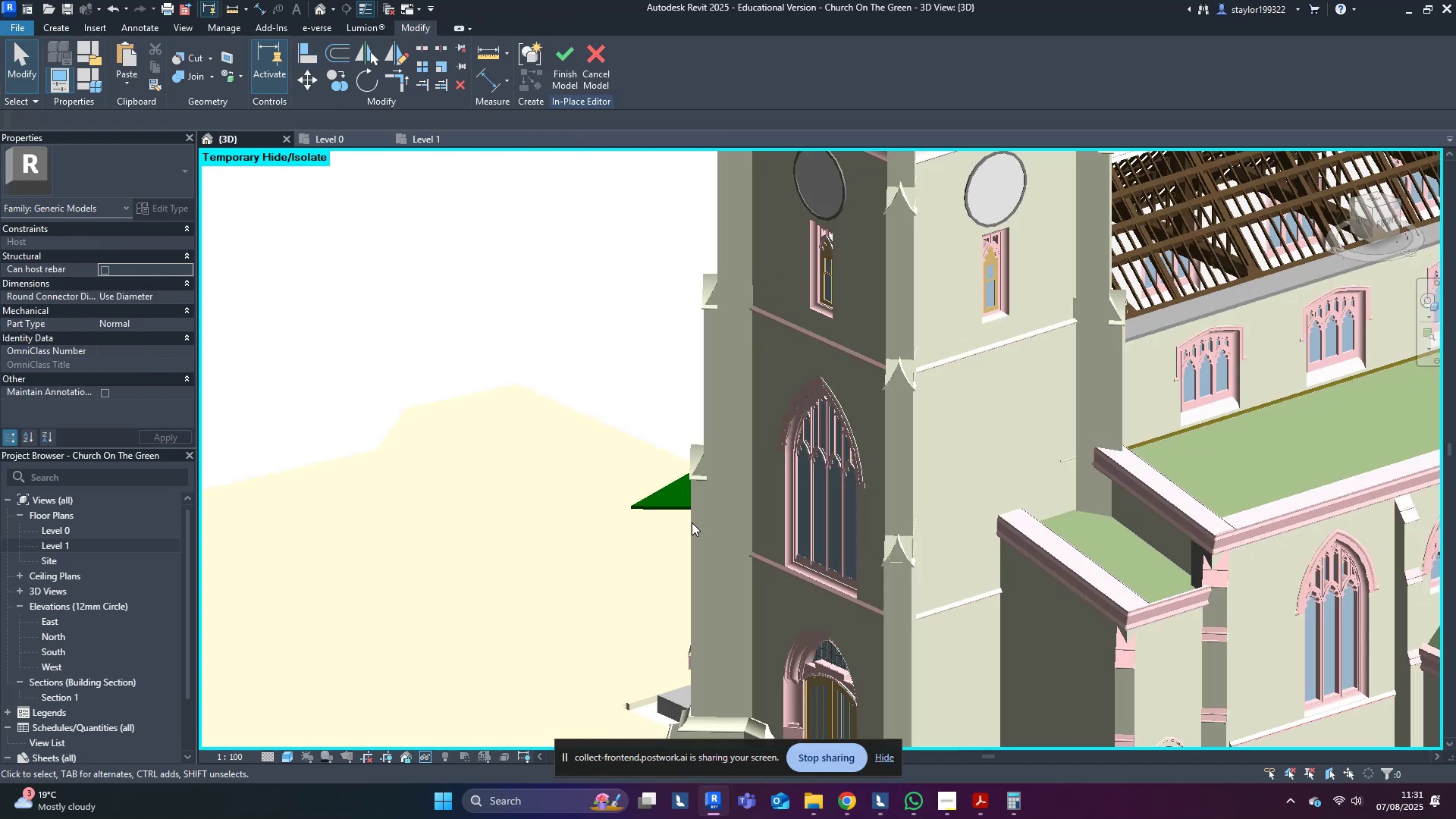 
hold_key(key=ShiftLeft, duration=1.52)
 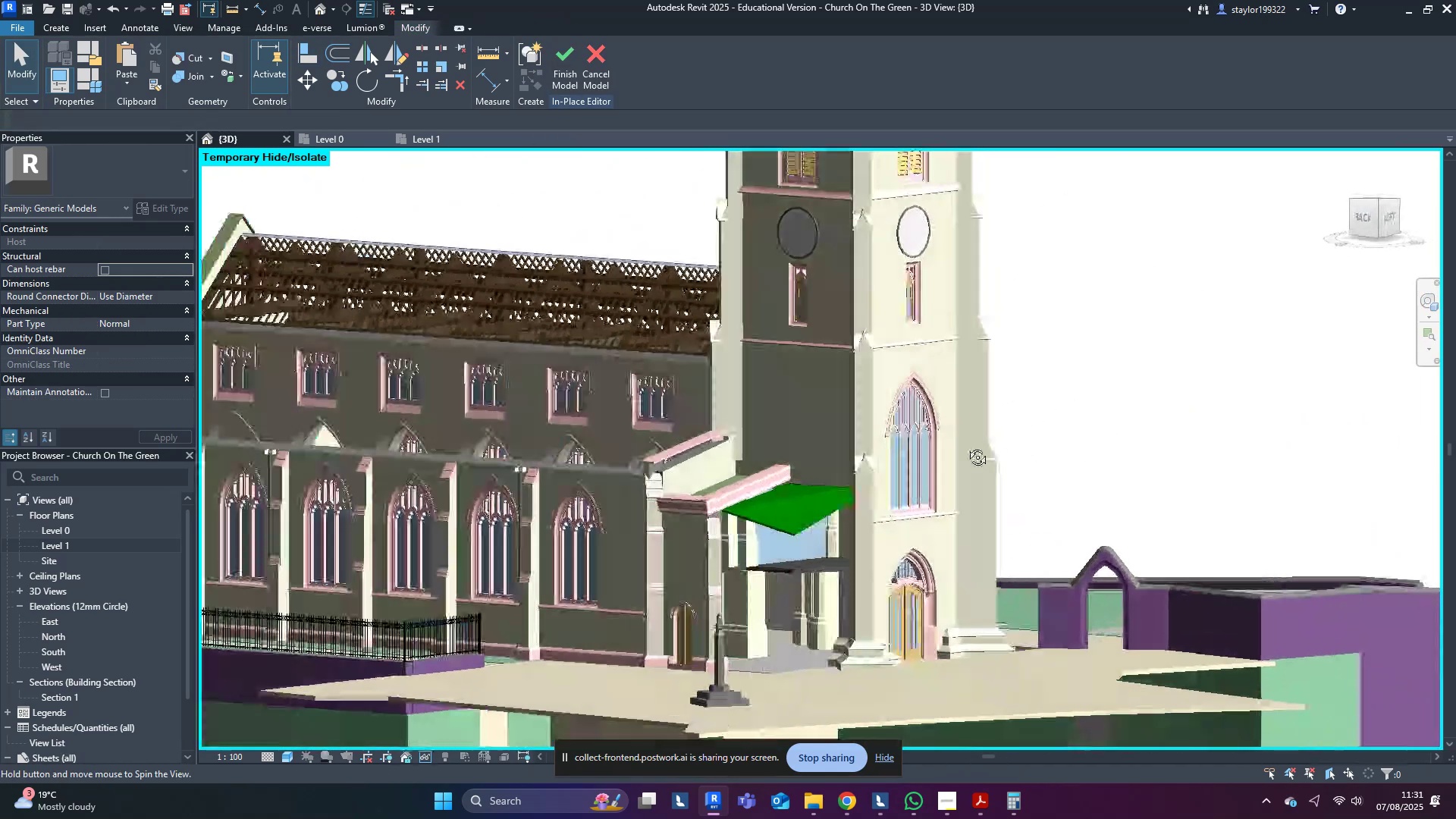 
hold_key(key=ShiftLeft, duration=0.83)
 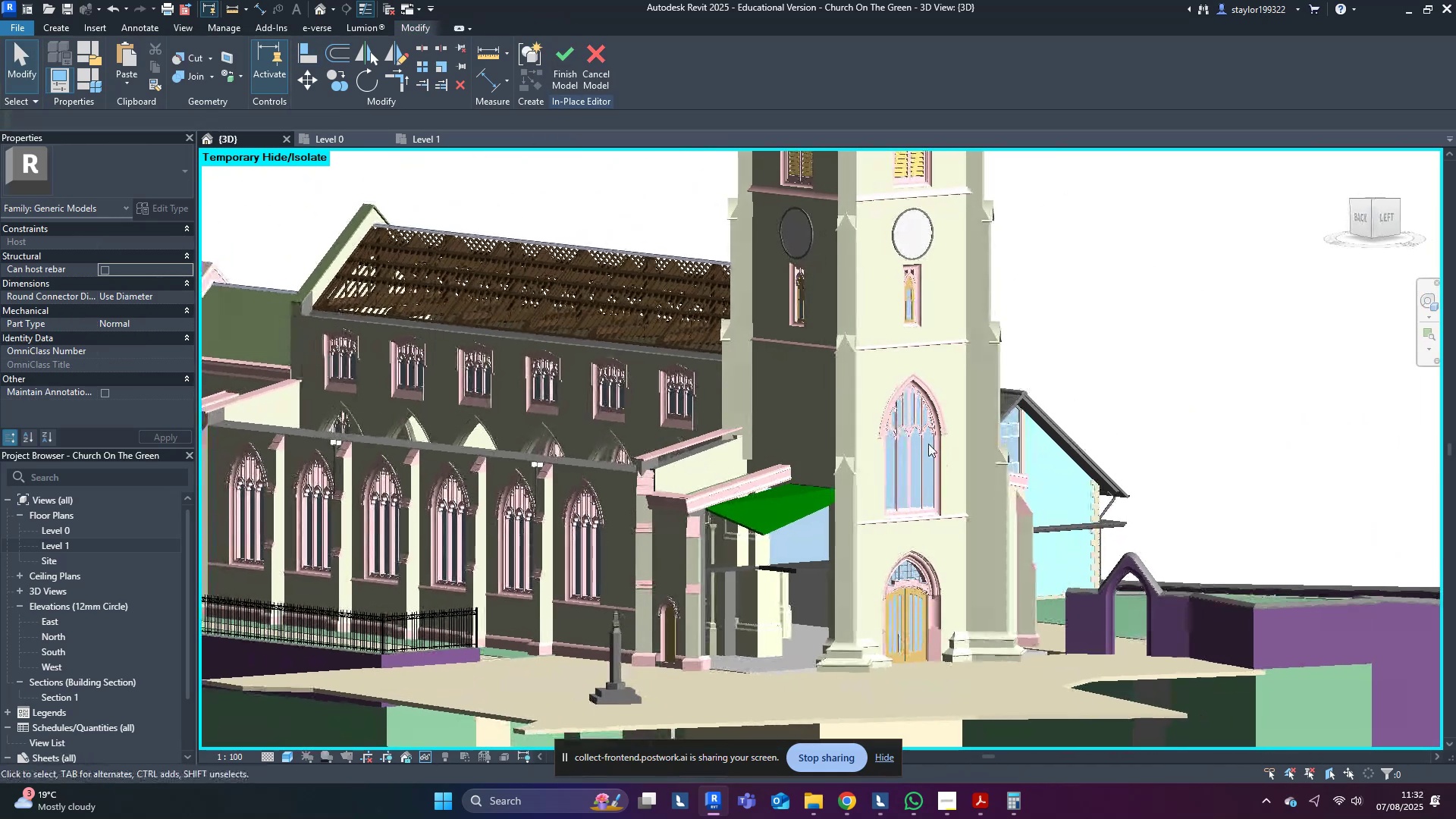 
scroll: coordinate [787, 619], scroll_direction: up, amount: 7.0
 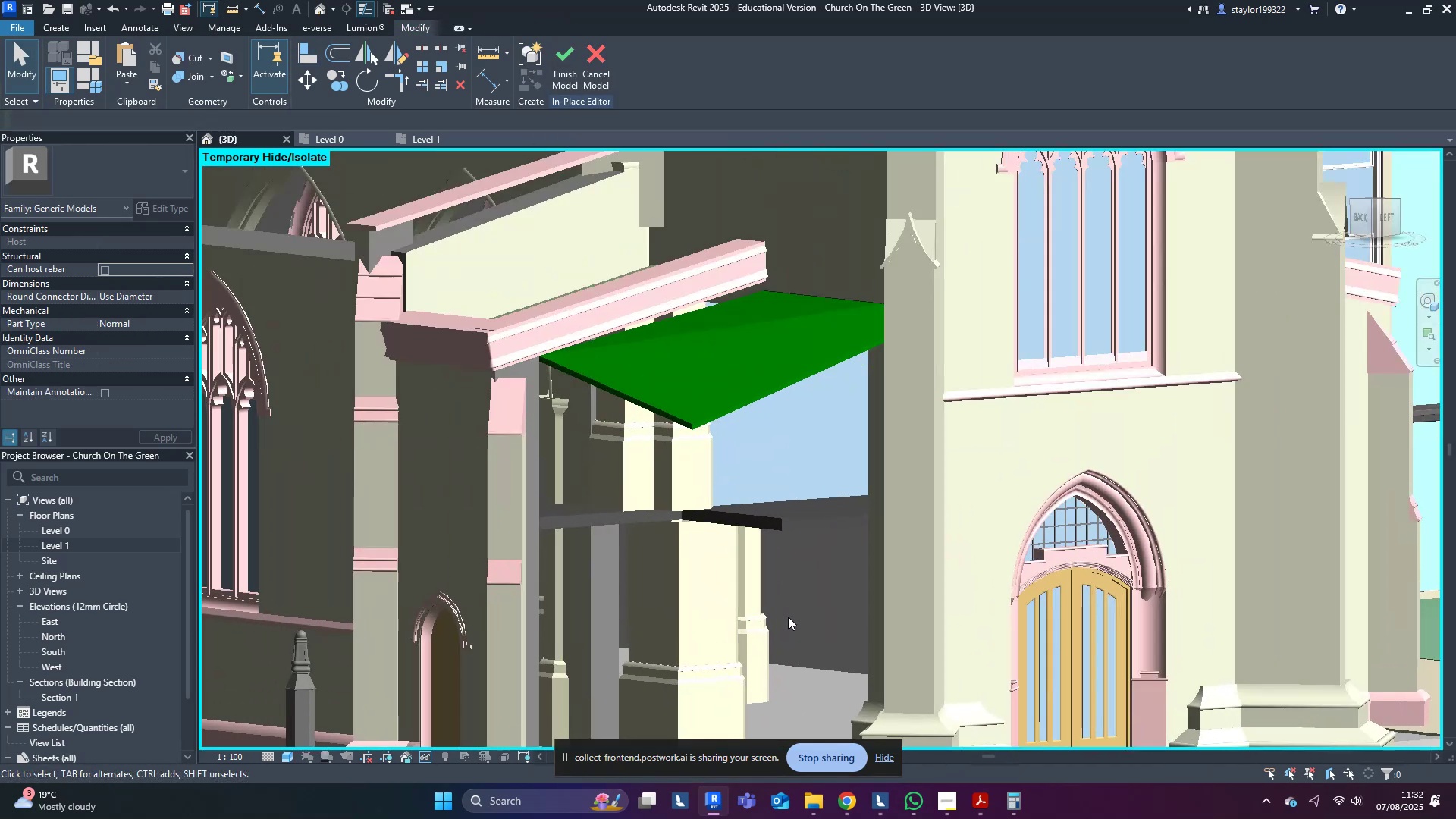 
hold_key(key=ShiftLeft, duration=1.1)
 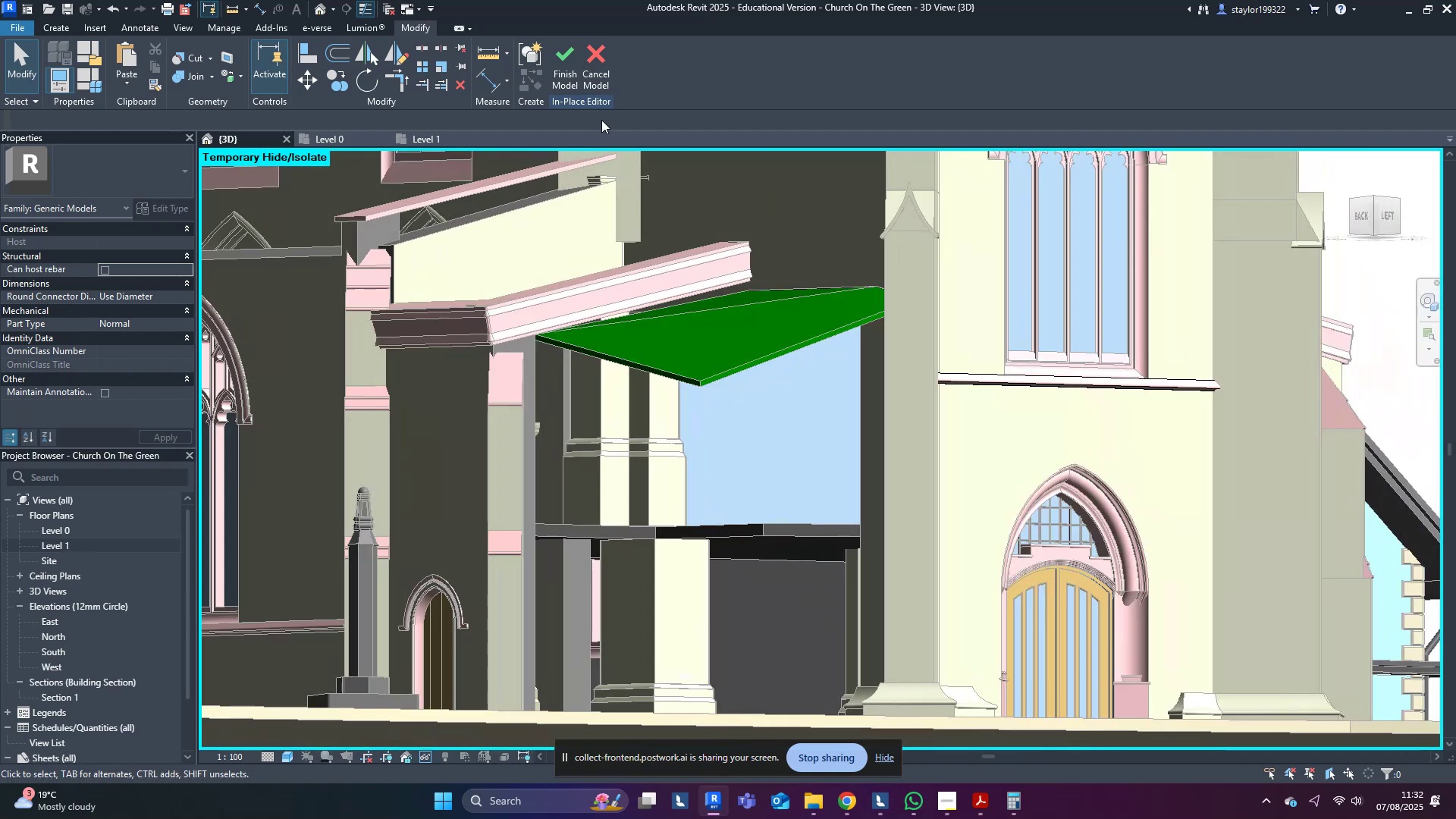 
left_click([559, 77])
 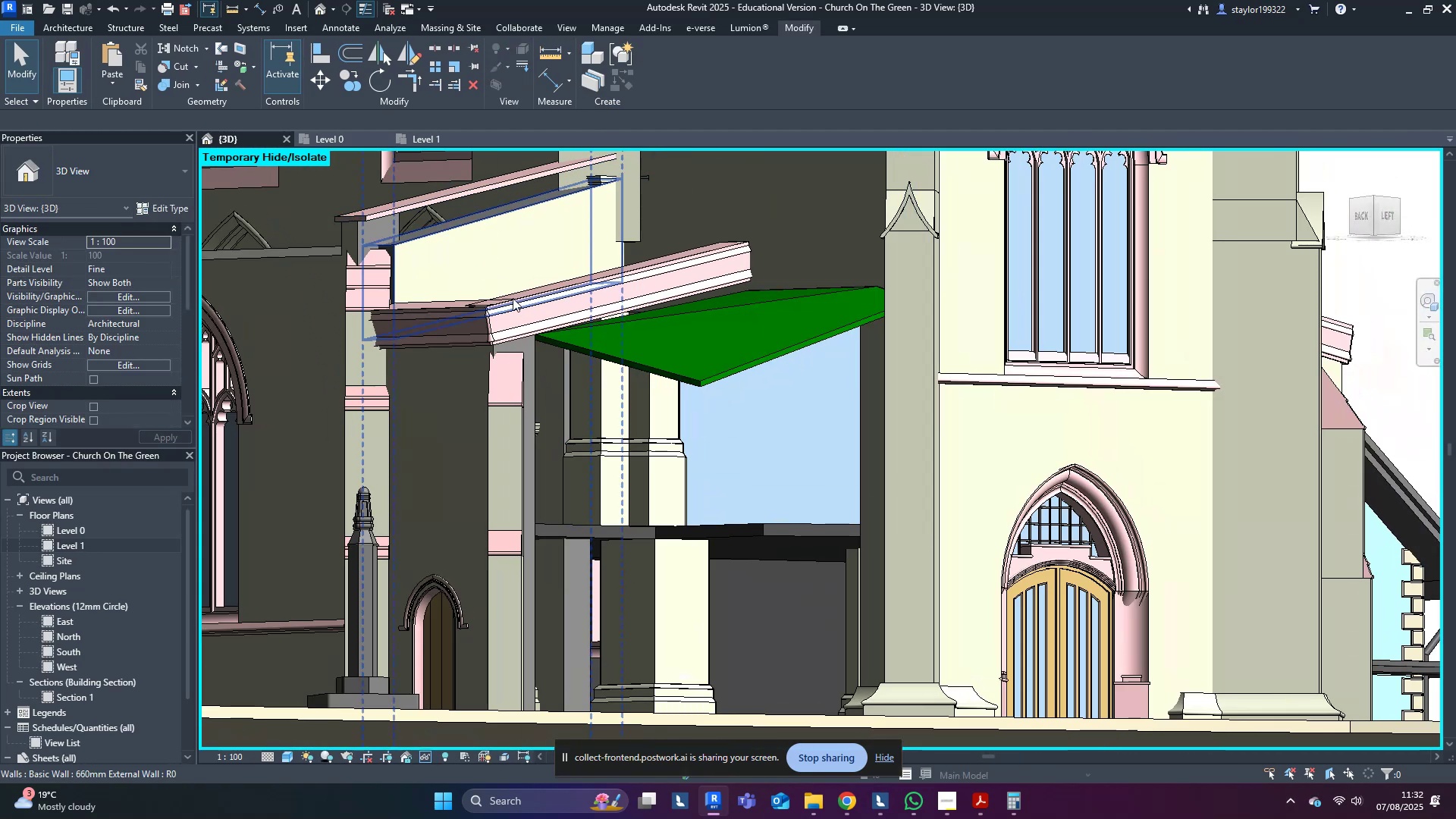 
scroll: coordinate [687, 481], scroll_direction: up, amount: 3.0
 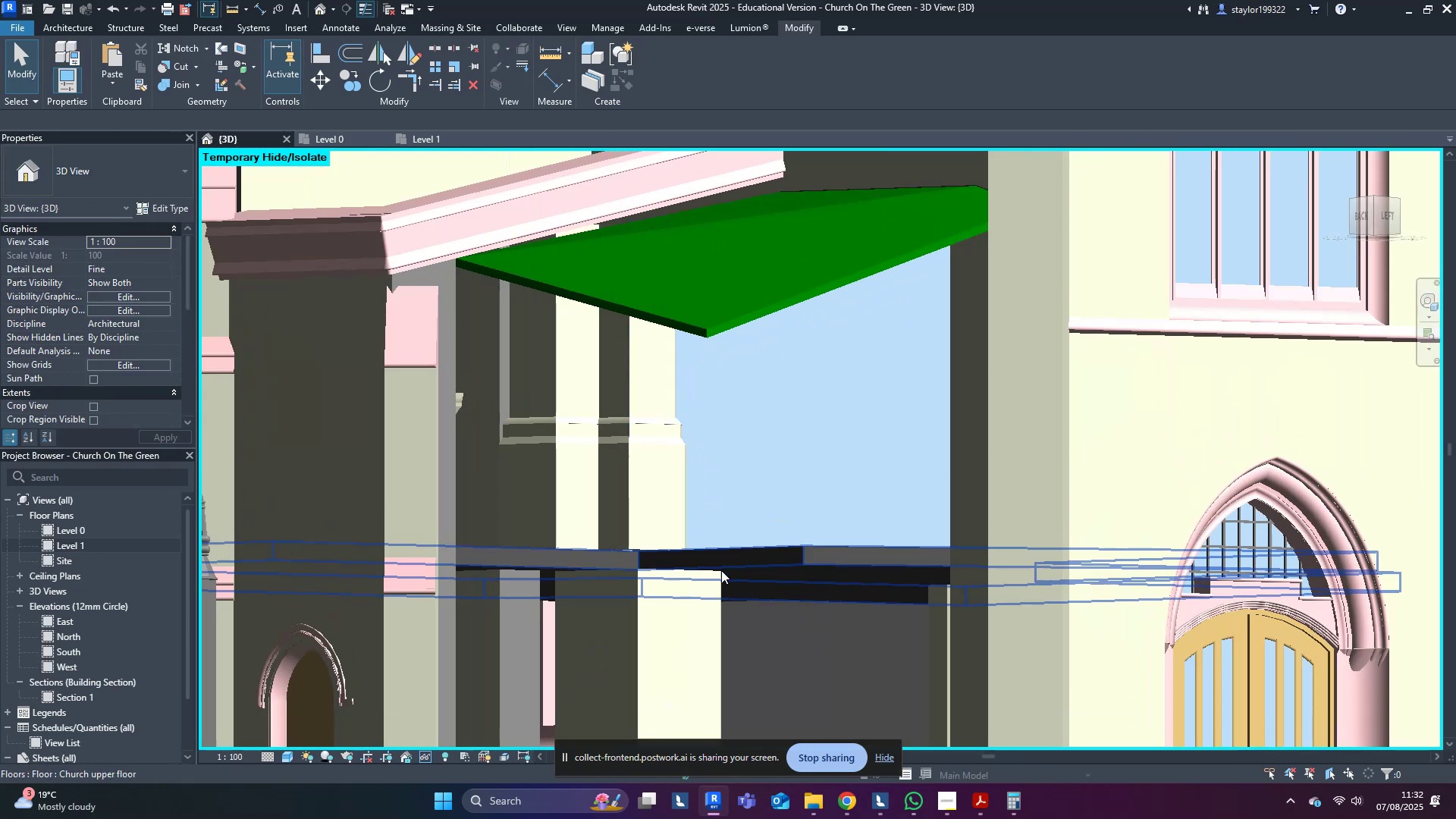 
left_click([722, 572])
 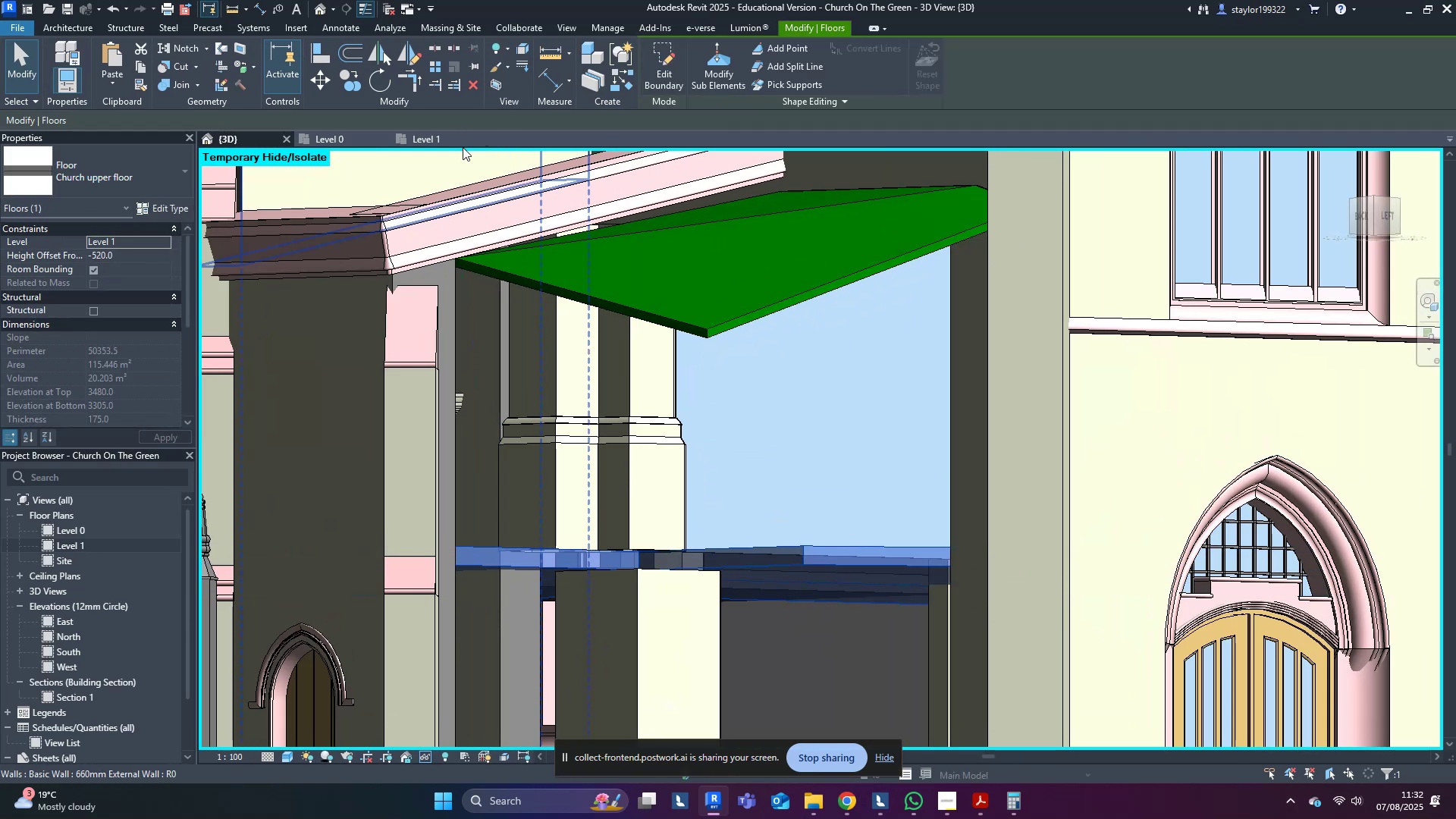 
left_click([447, 132])
 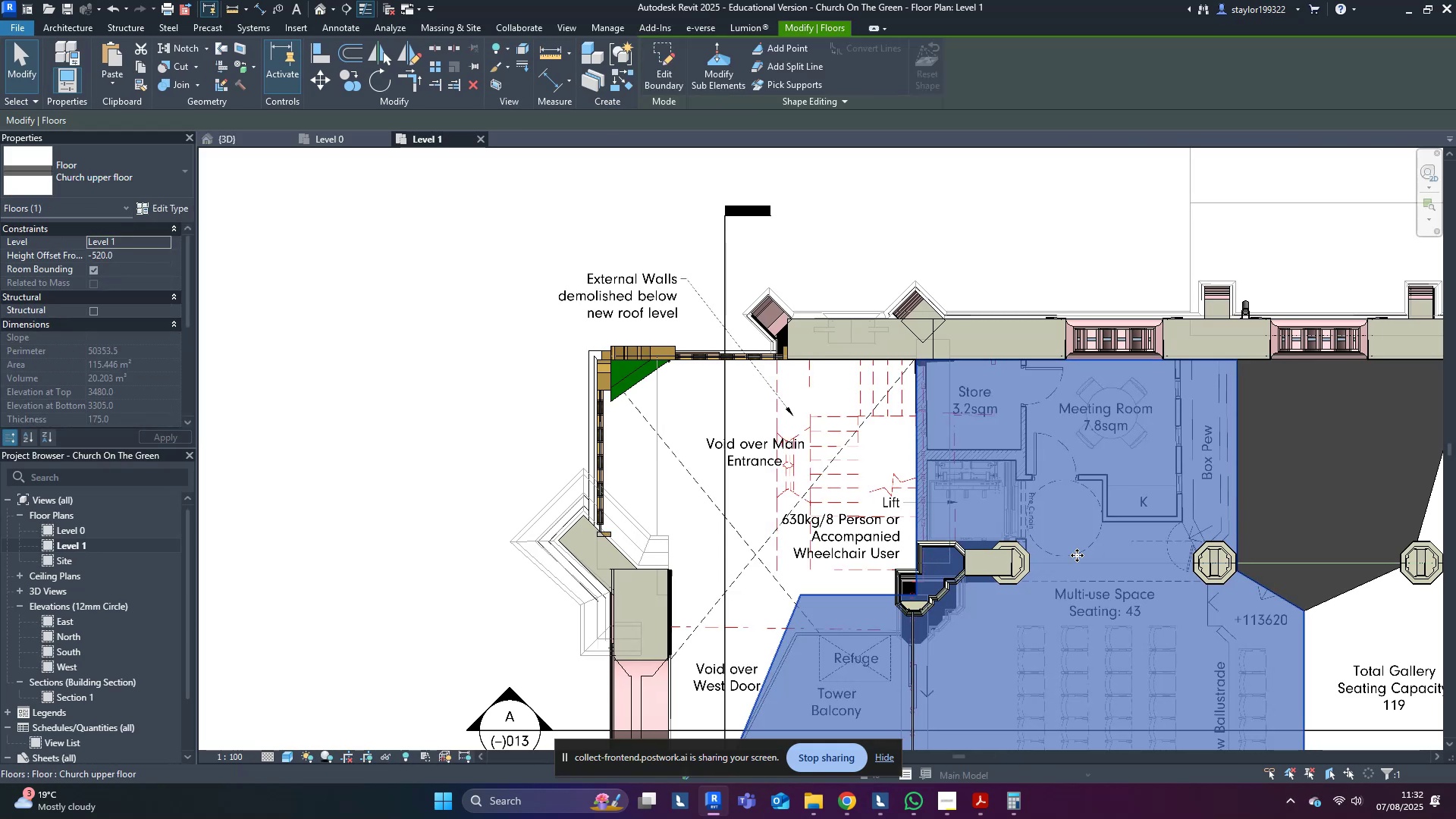 
scroll: coordinate [848, 595], scroll_direction: up, amount: 4.0
 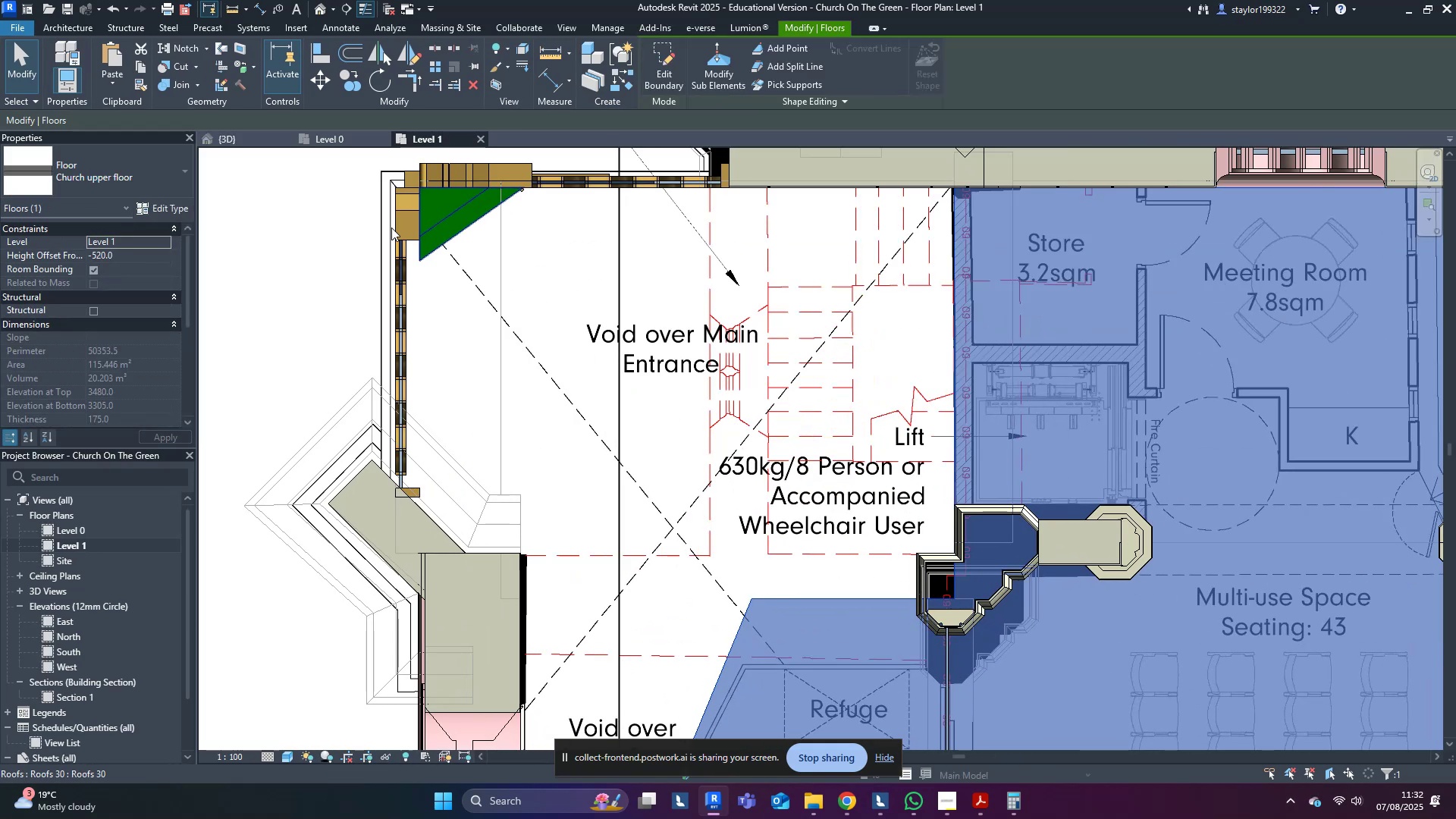 
left_click([224, 133])
 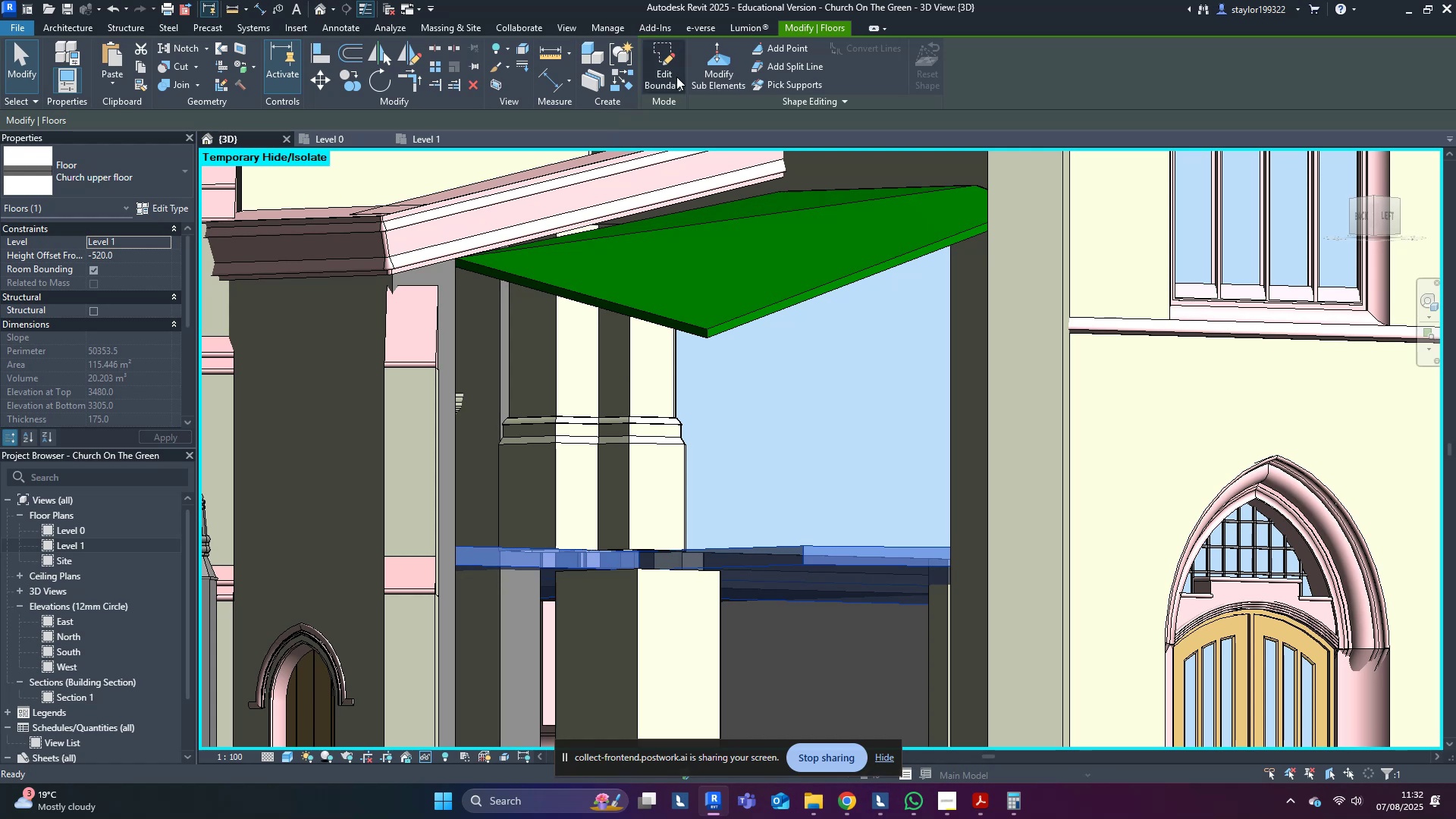 
left_click([664, 66])
 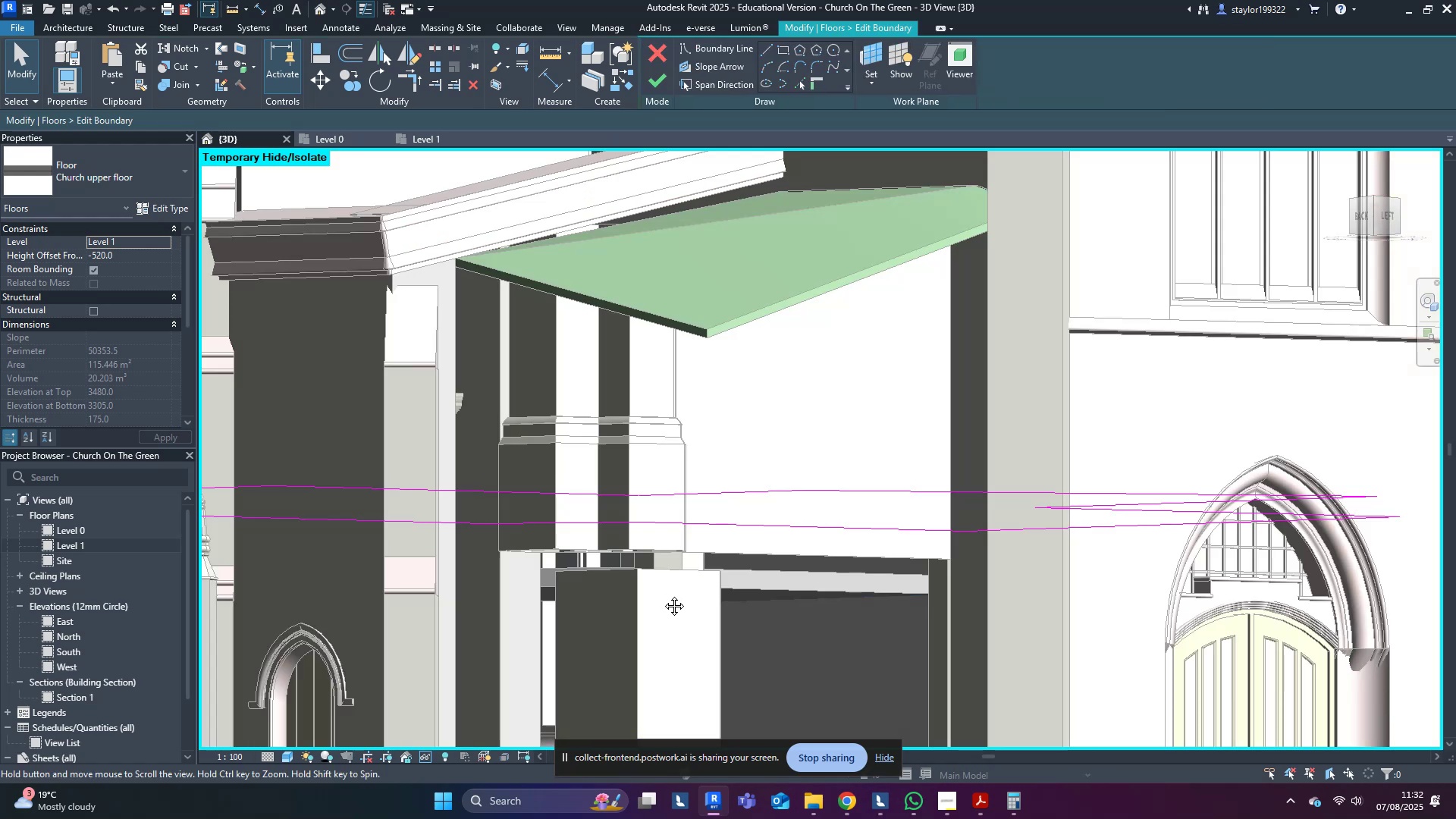 
scroll: coordinate [648, 594], scroll_direction: up, amount: 4.0
 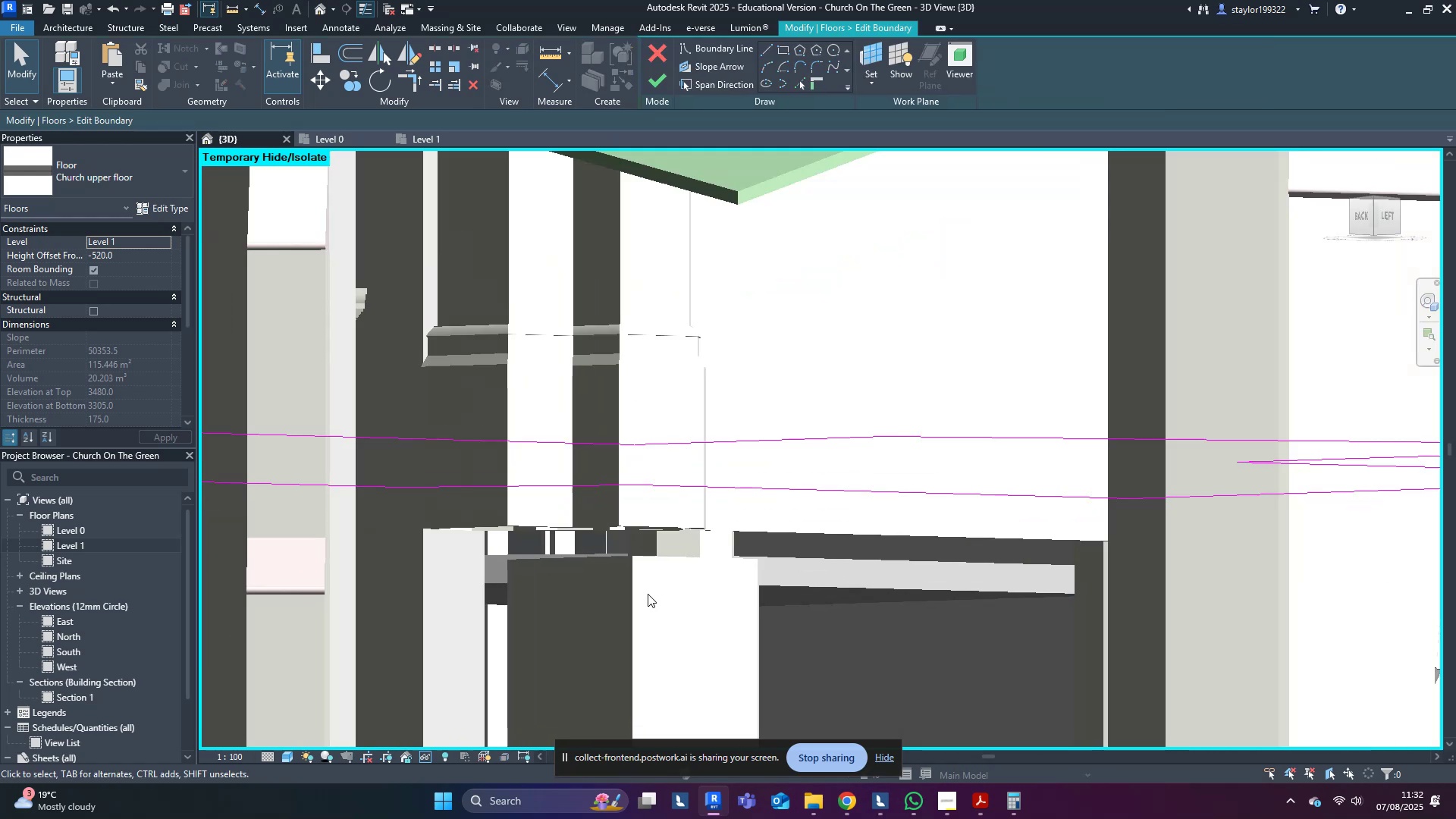 
type(al)
 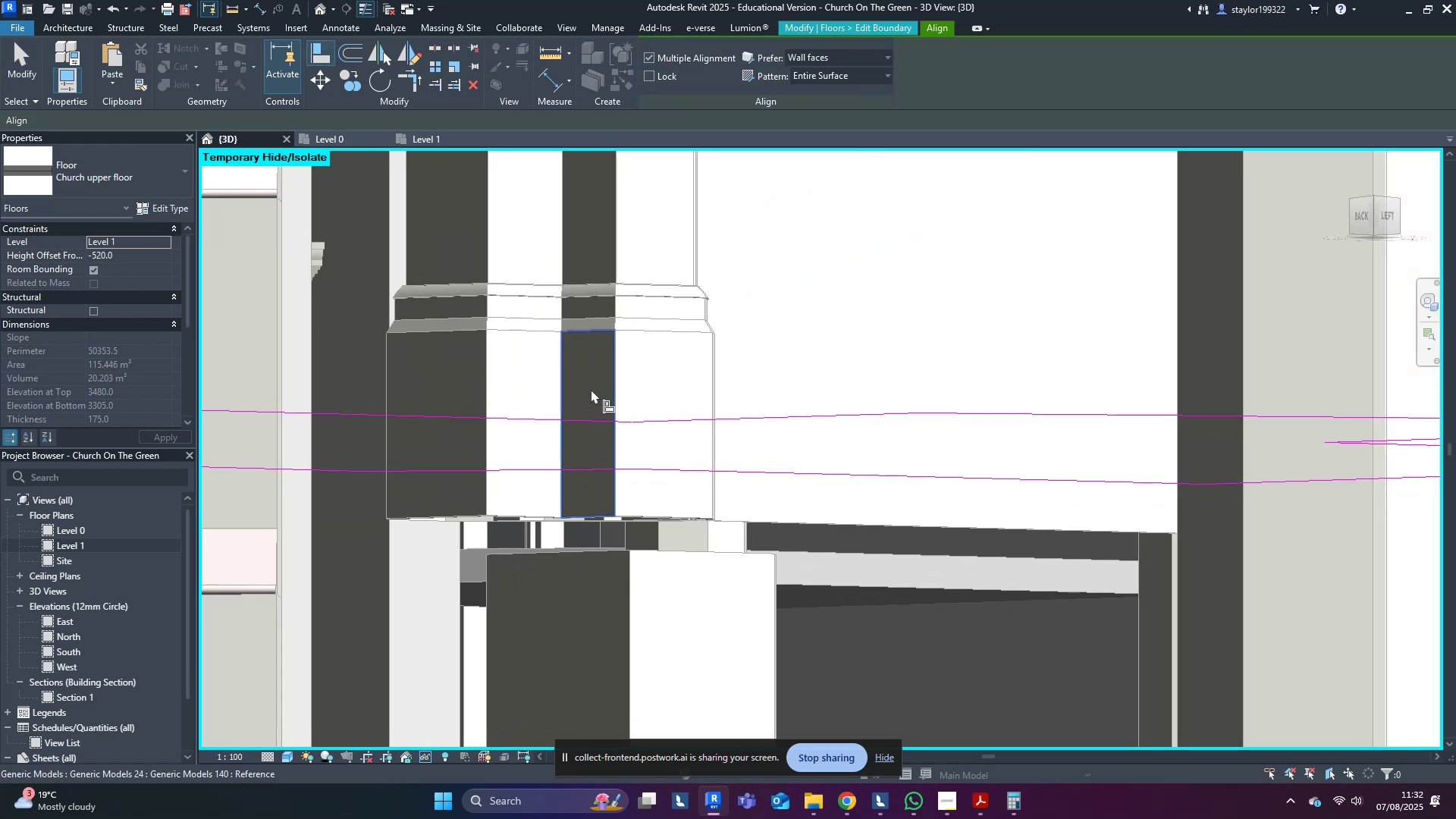 
left_click([591, 389])
 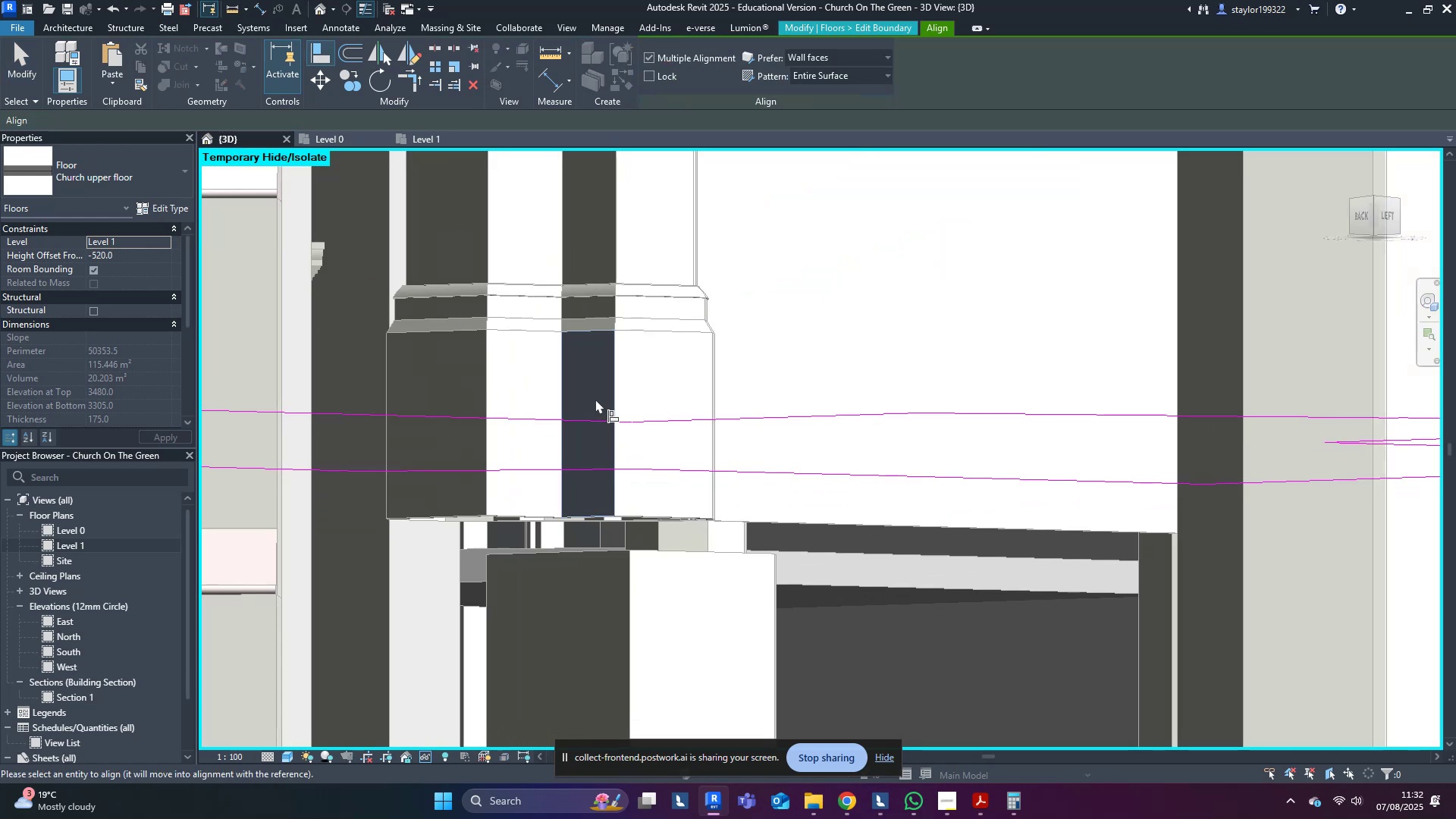 
scroll: coordinate [690, 560], scroll_direction: down, amount: 4.0
 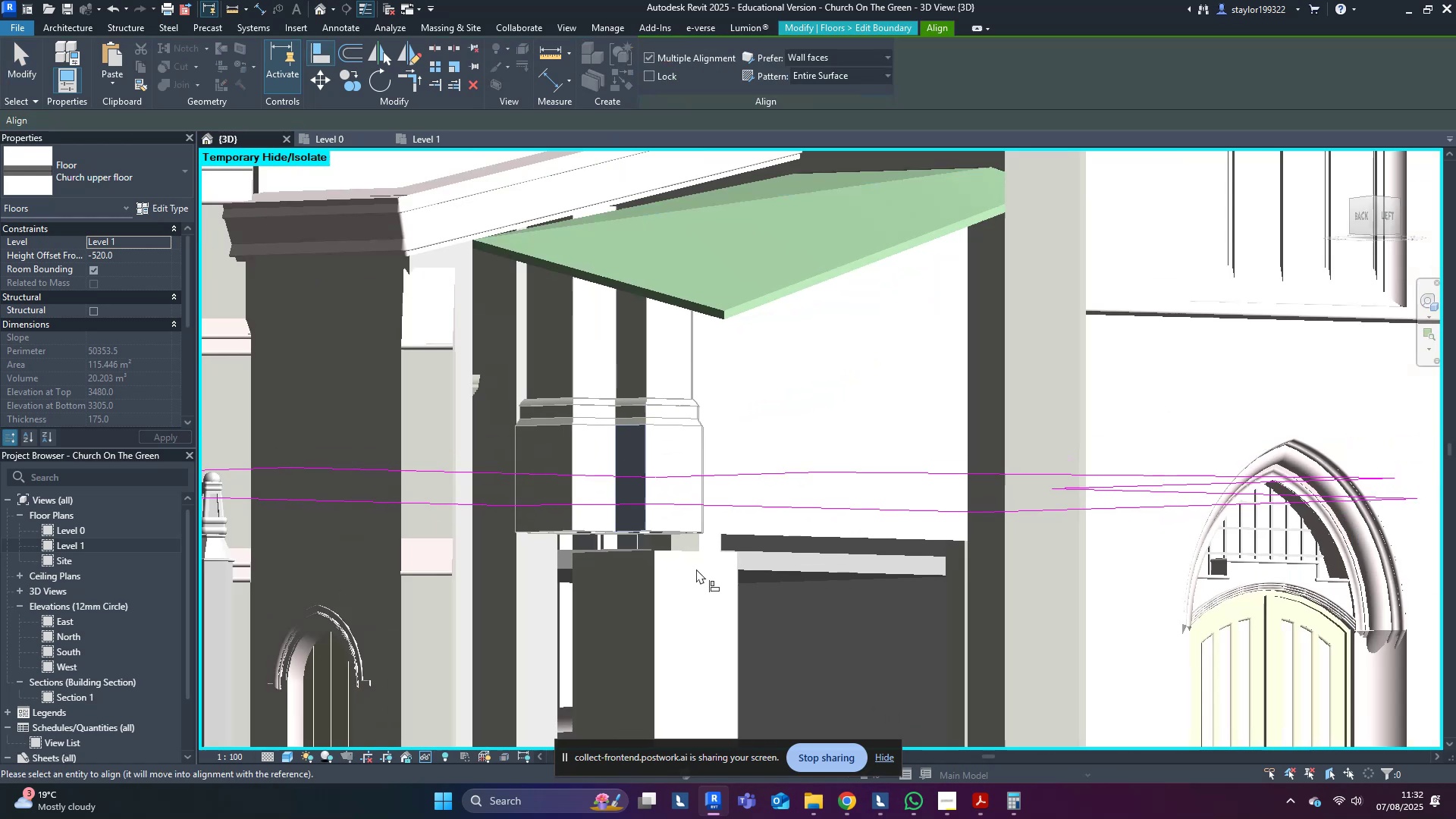 
hold_key(key=ShiftLeft, duration=1.01)
 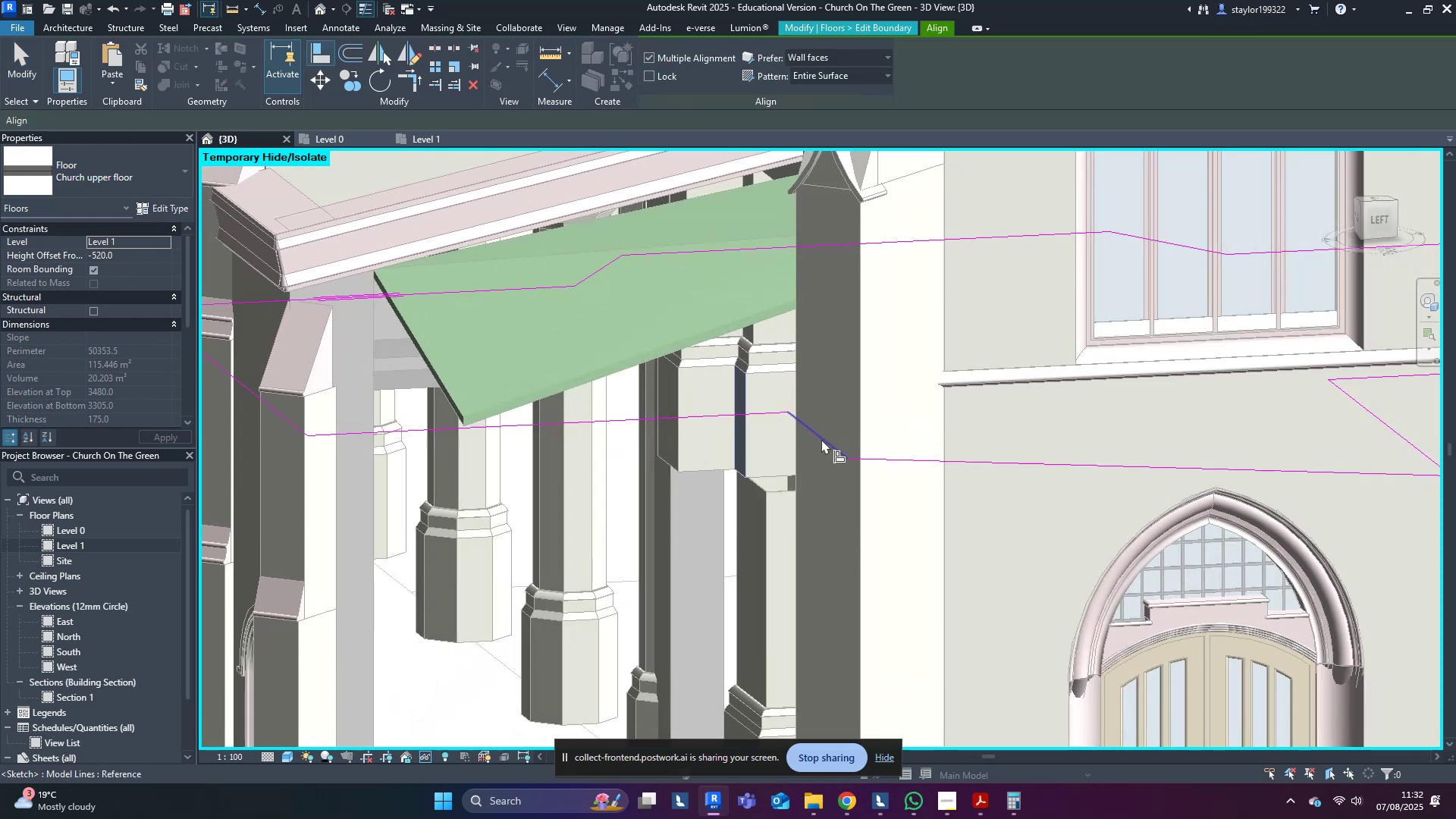 
left_click([822, 437])
 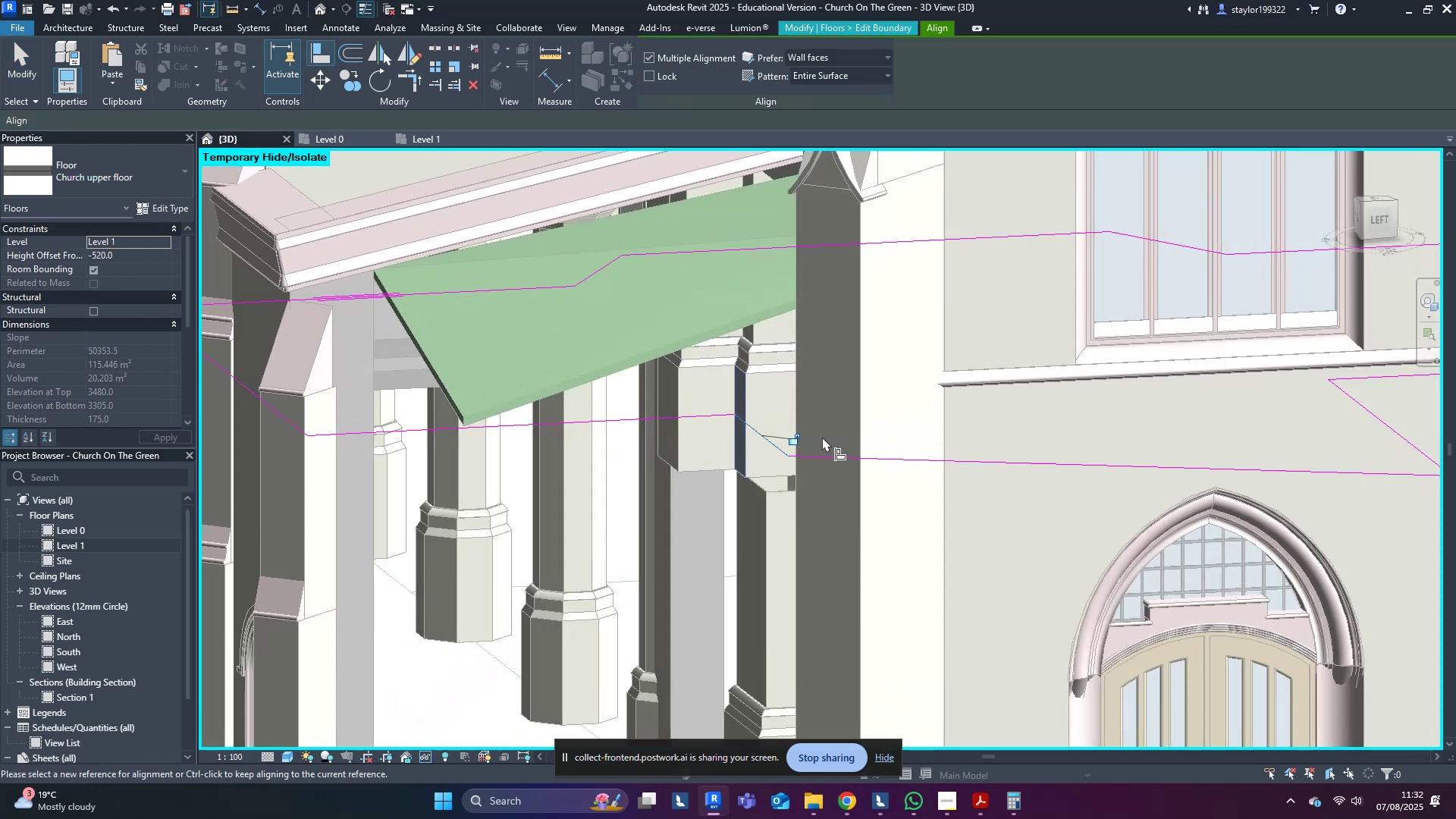 
key(Escape)
 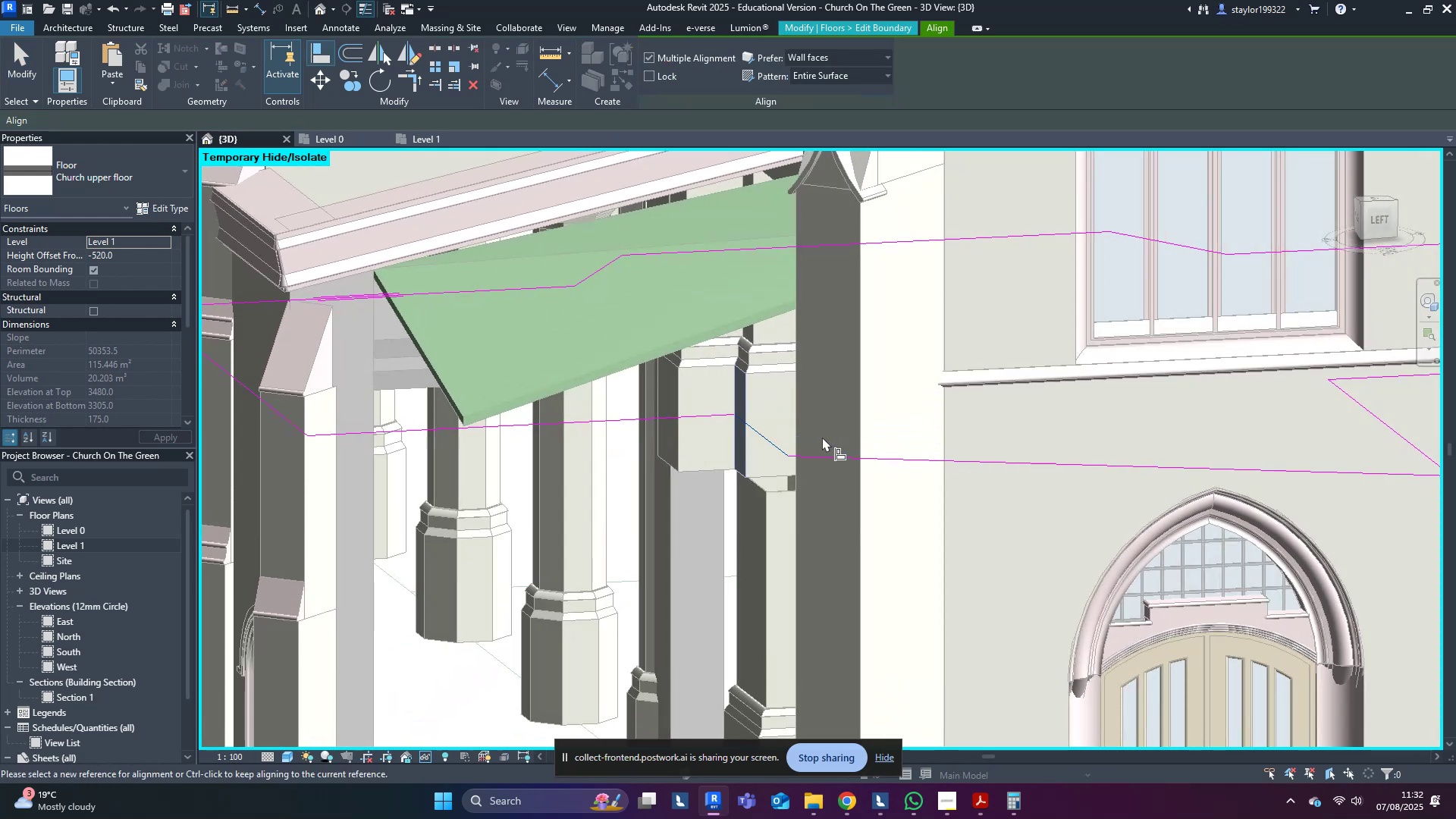 
key(Escape)
 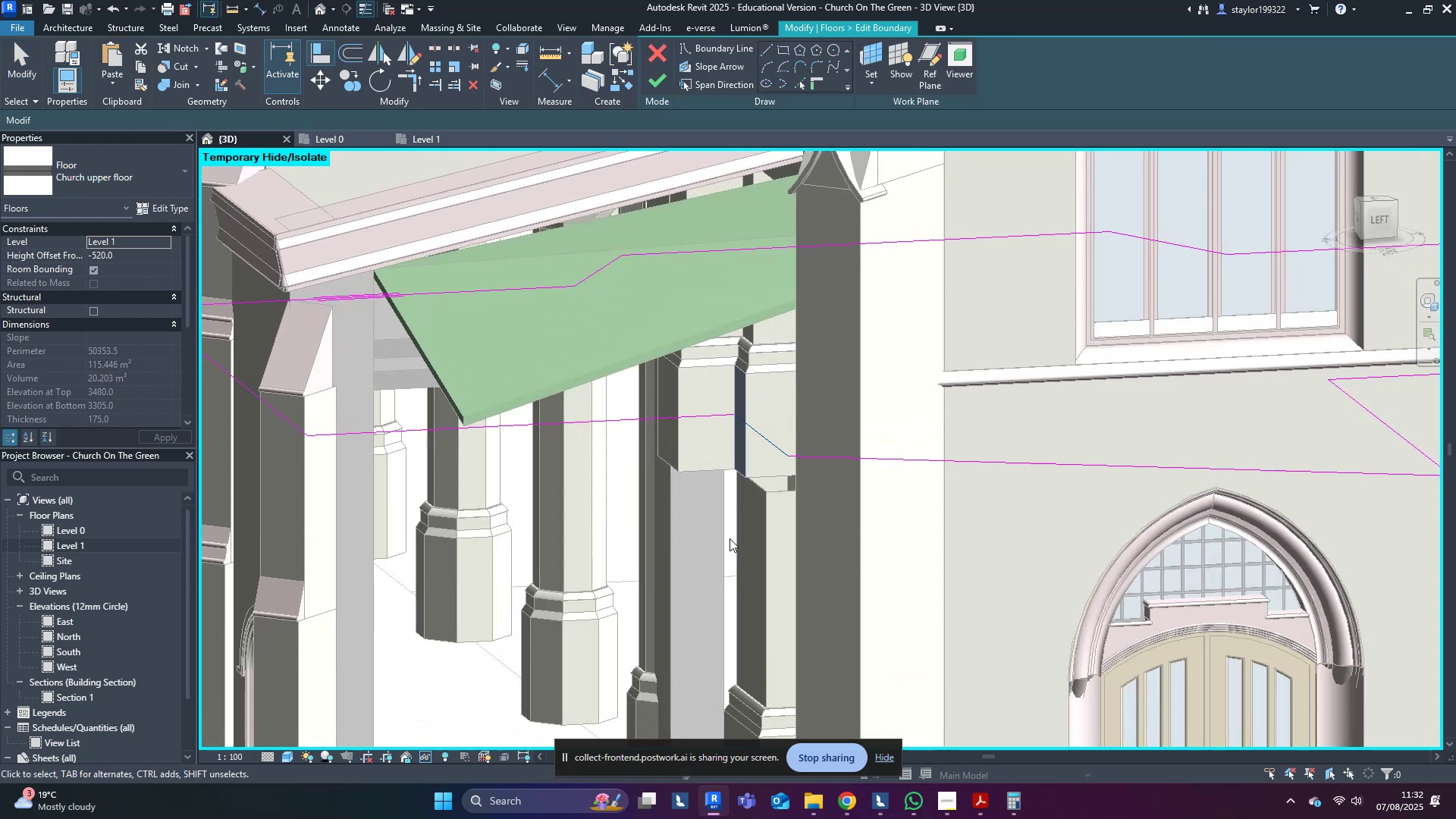 
middle_click([730, 538])
 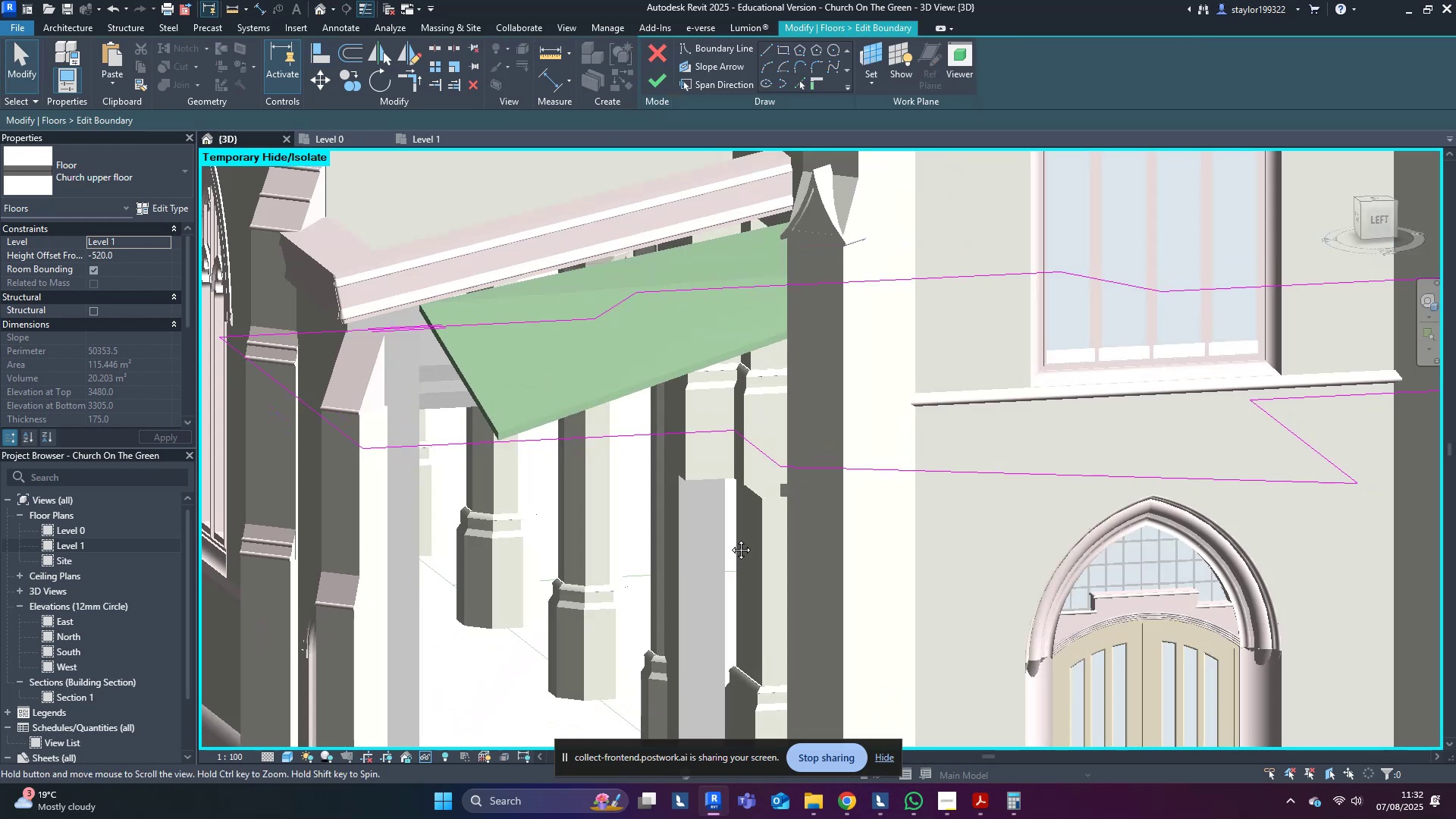 
key(Escape)
 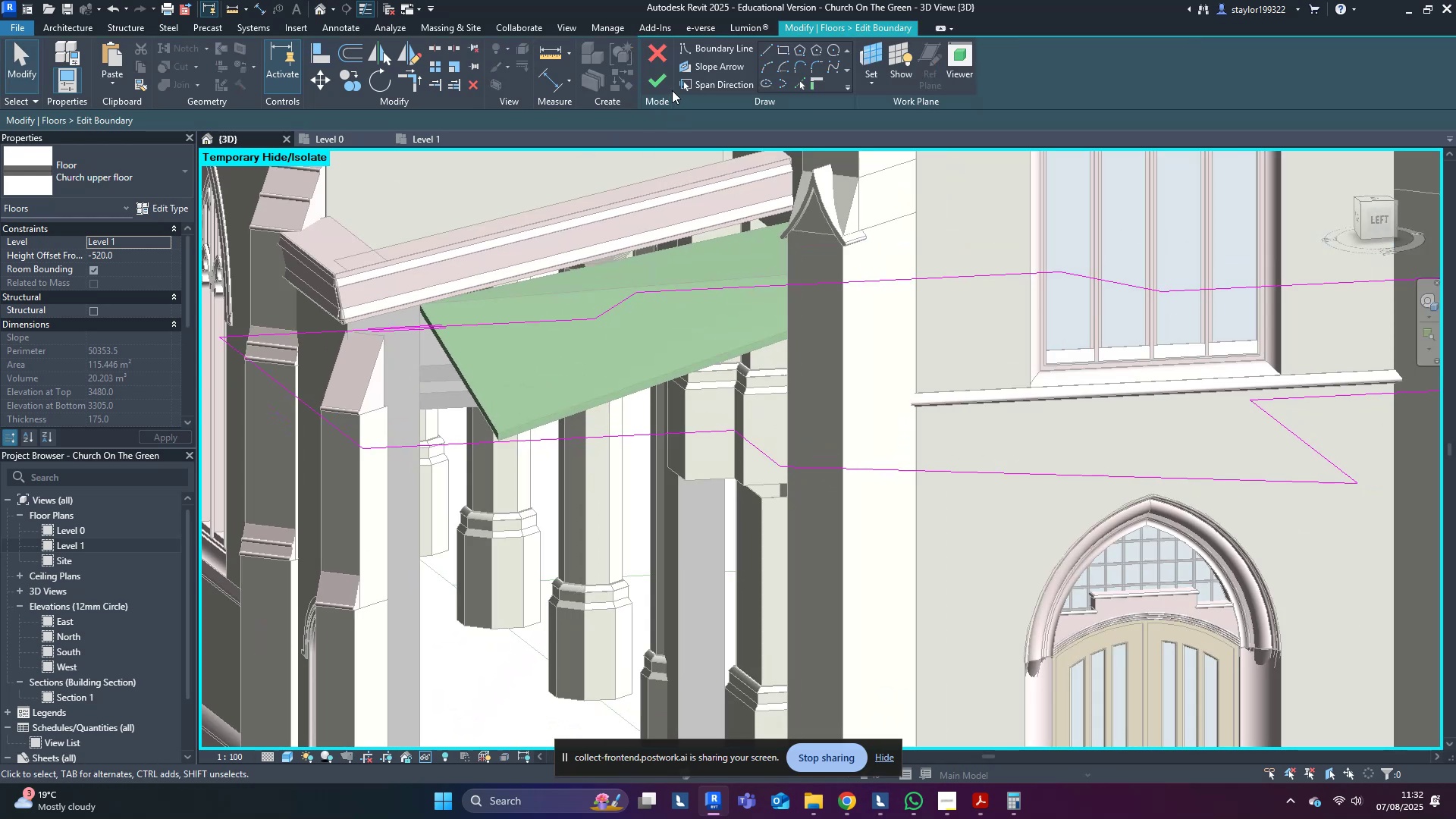 
scroll: coordinate [682, 450], scroll_direction: up, amount: 3.0
 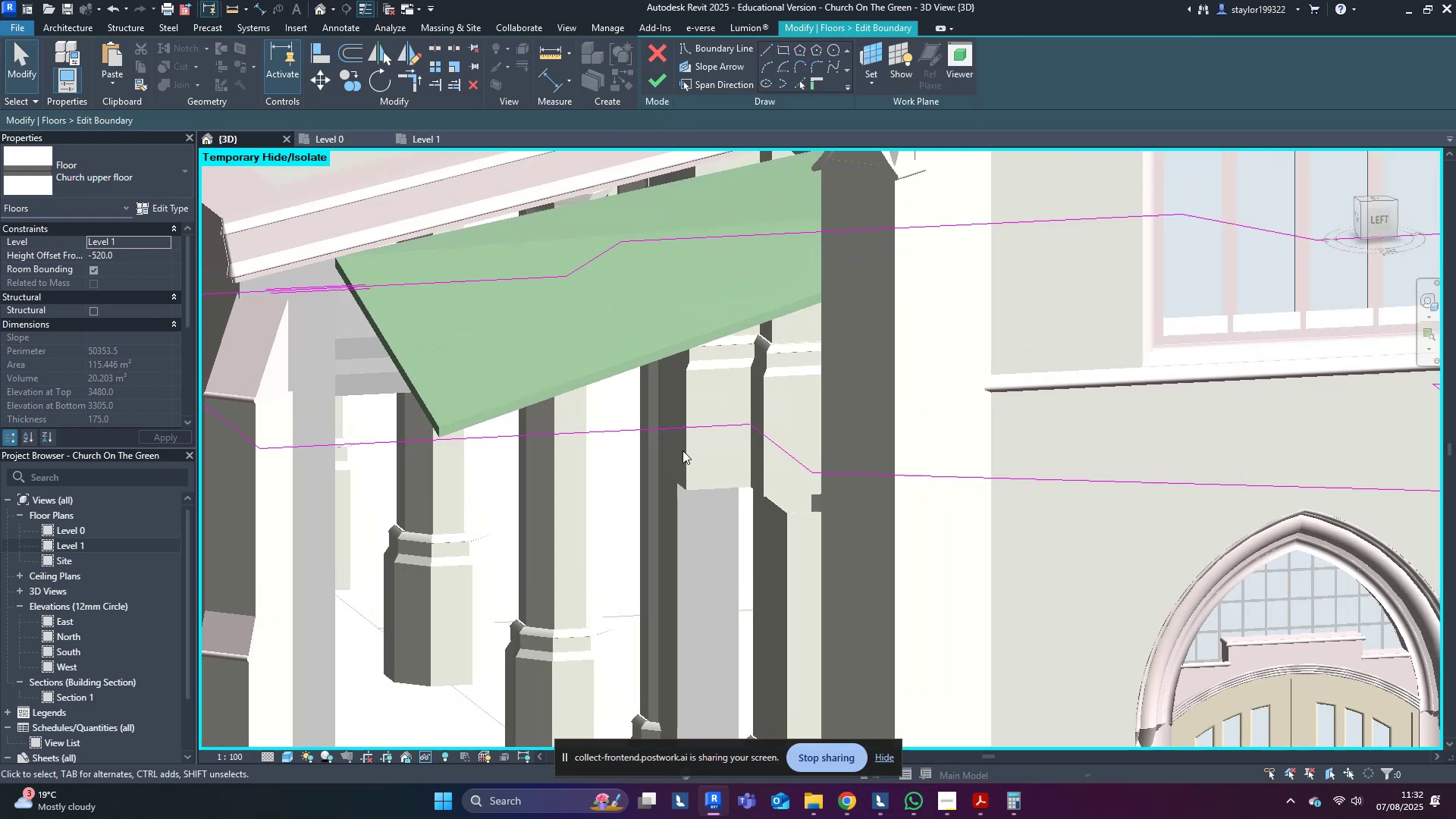 
hold_key(key=A, duration=0.31)
 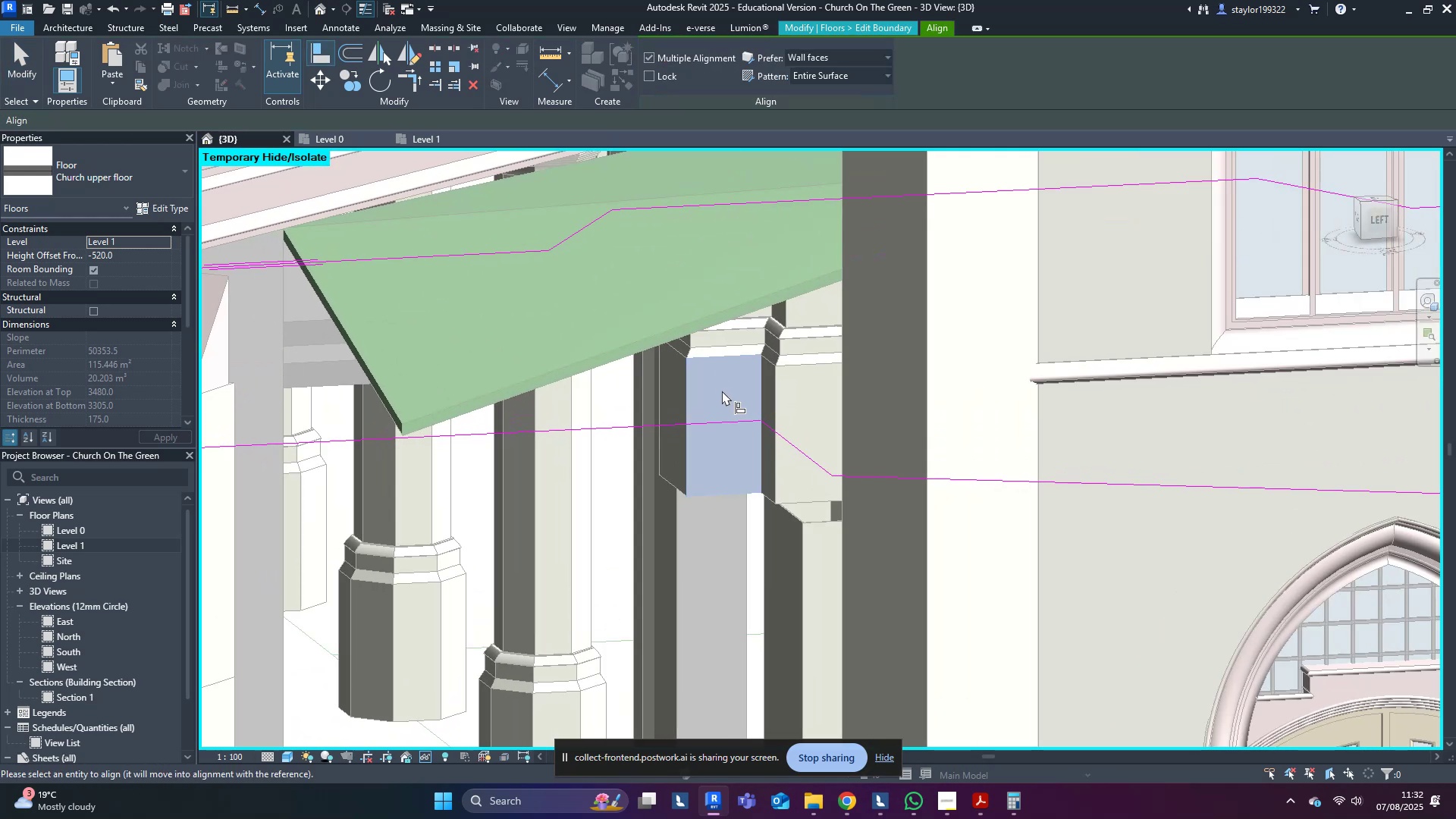 
key(L)
 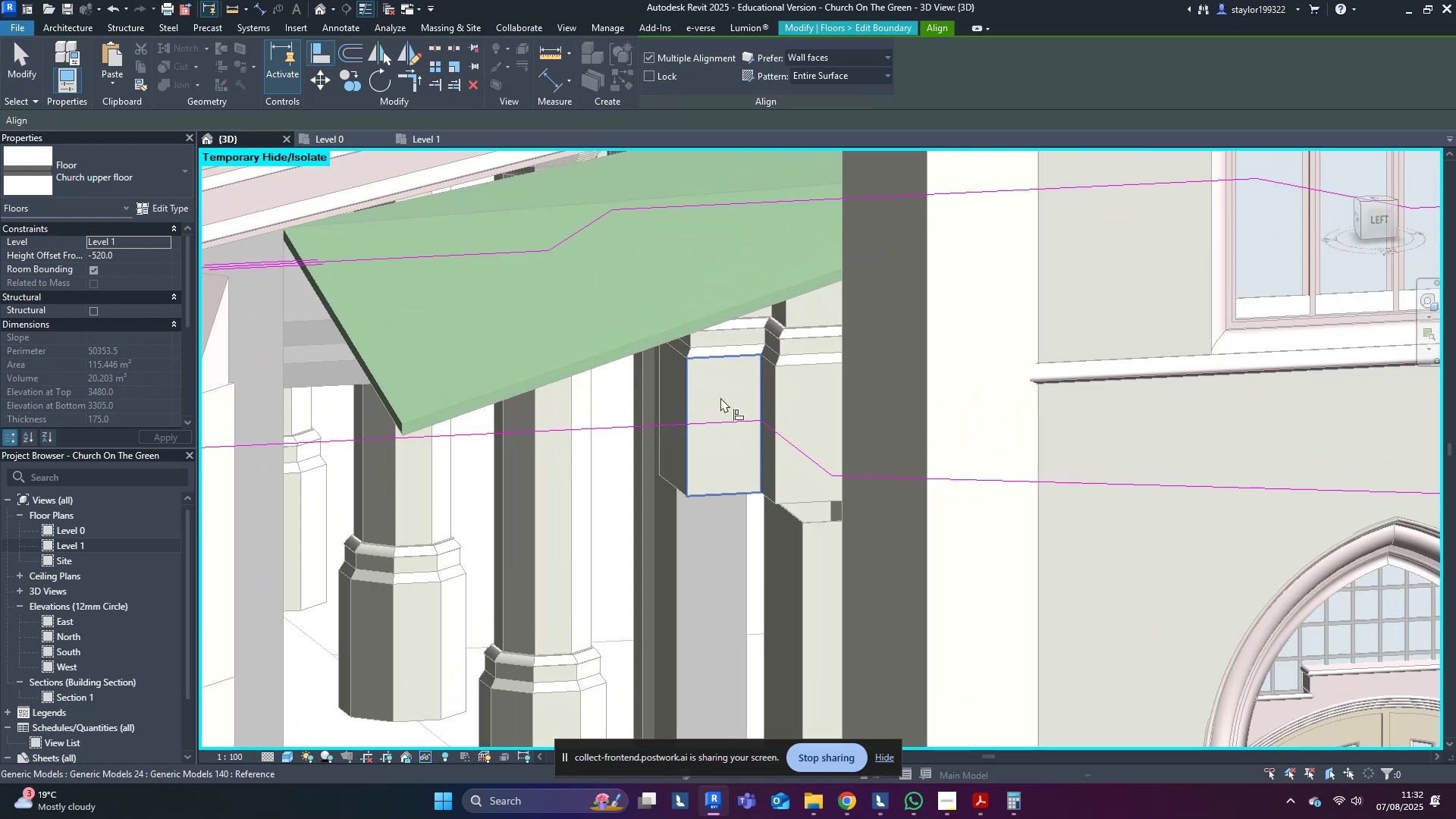 
left_click([720, 381])
 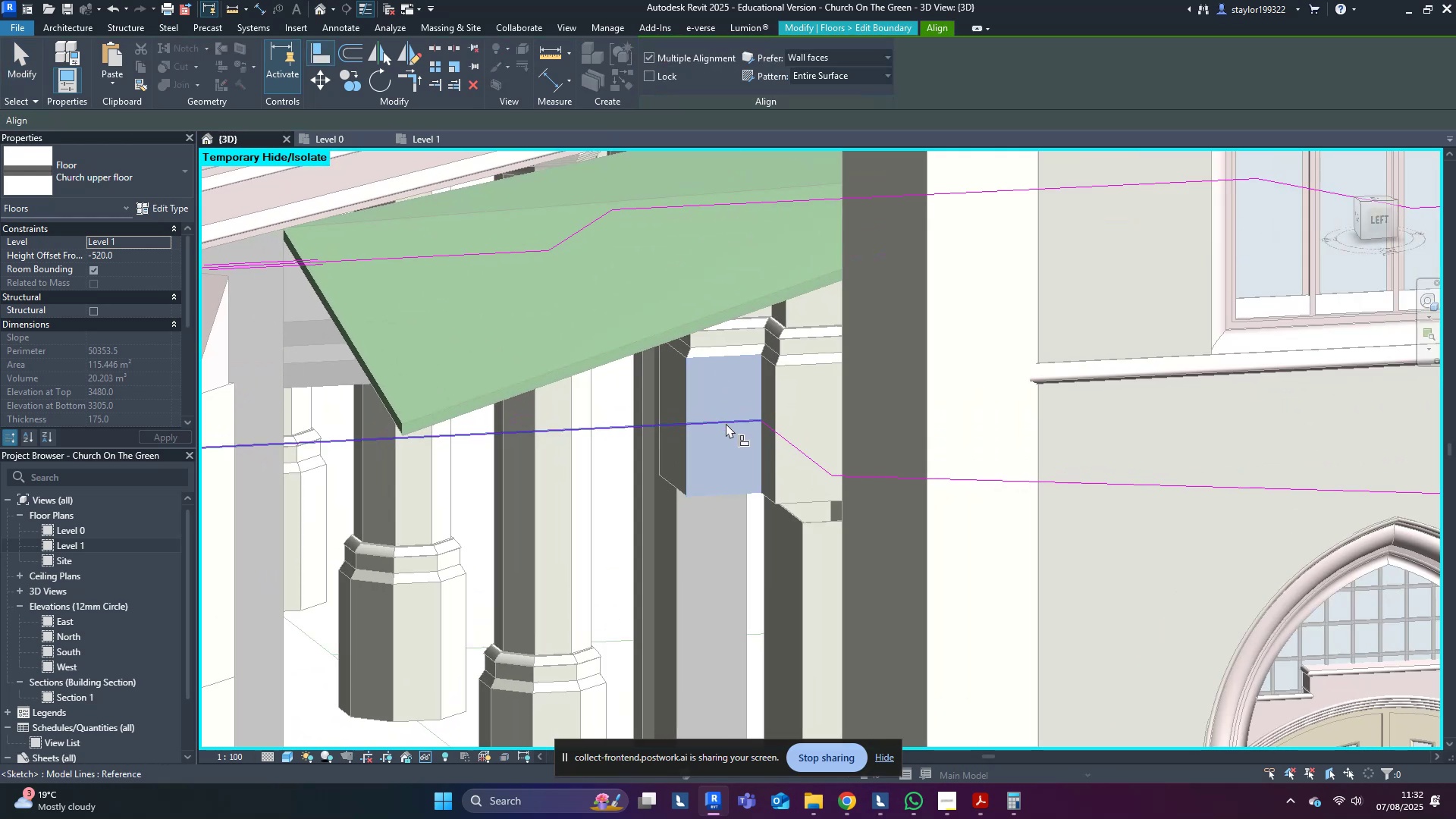 
left_click([726, 423])
 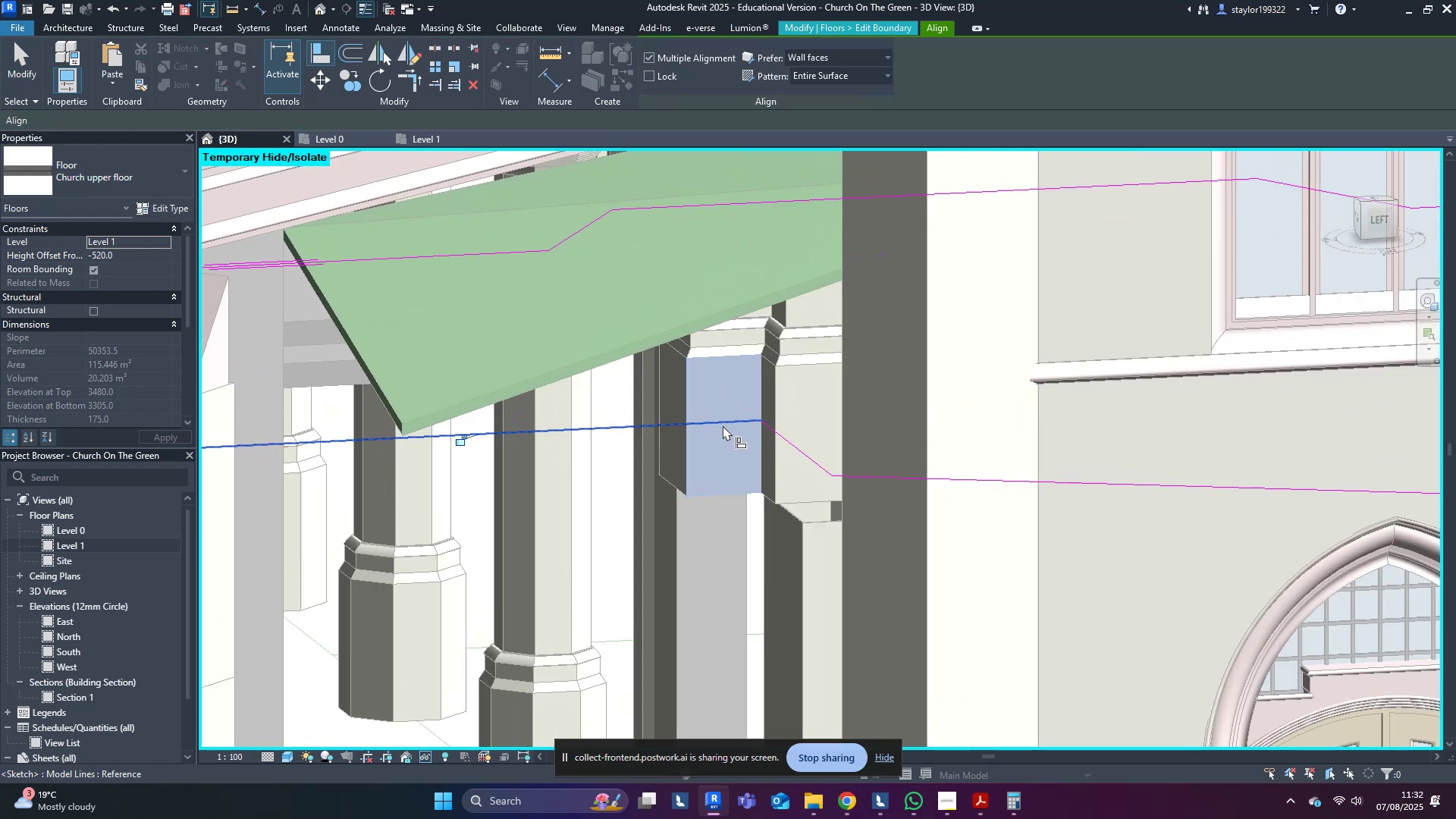 
key(Escape)
 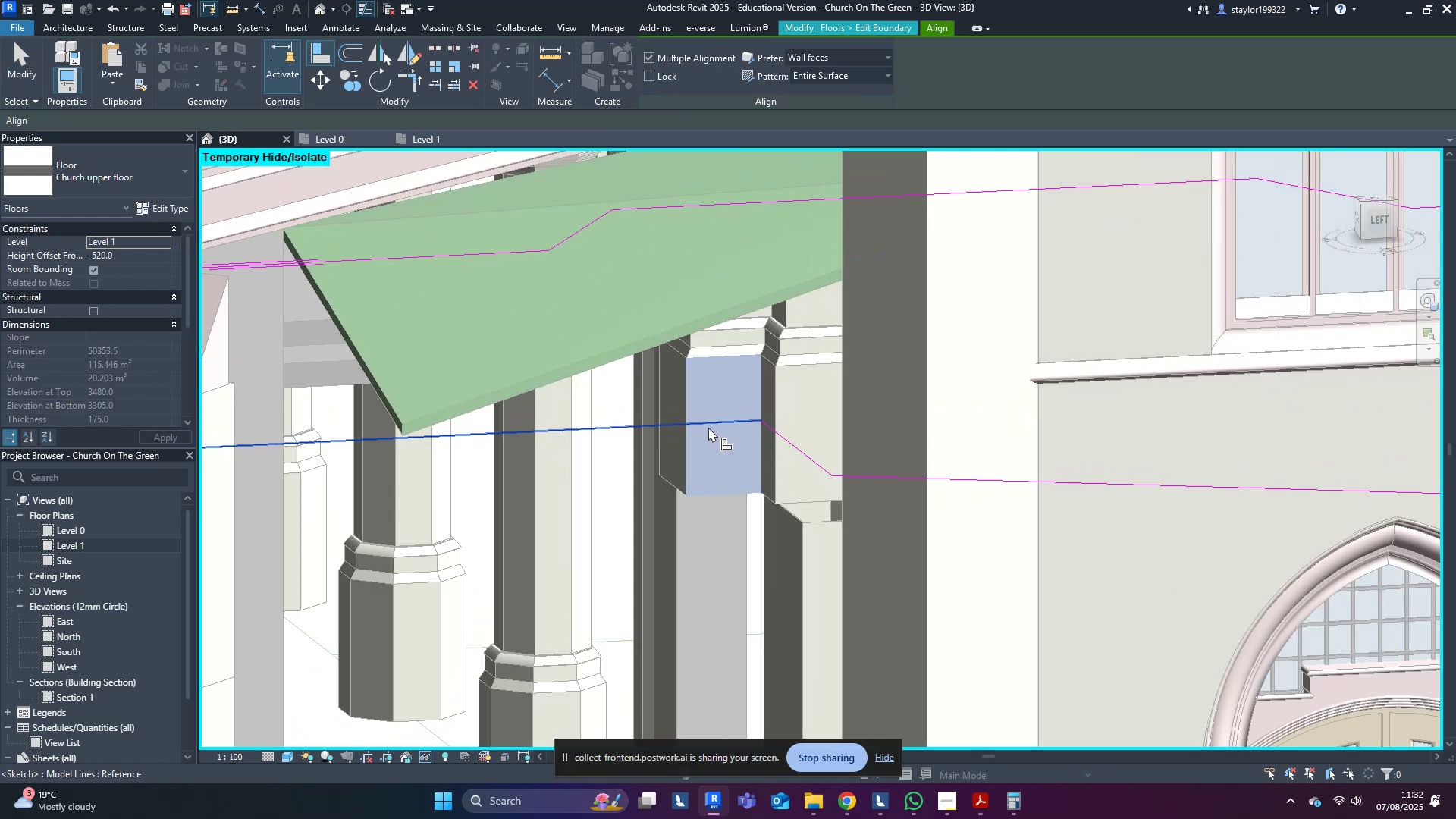 
scroll: coordinate [708, 427], scroll_direction: down, amount: 6.0
 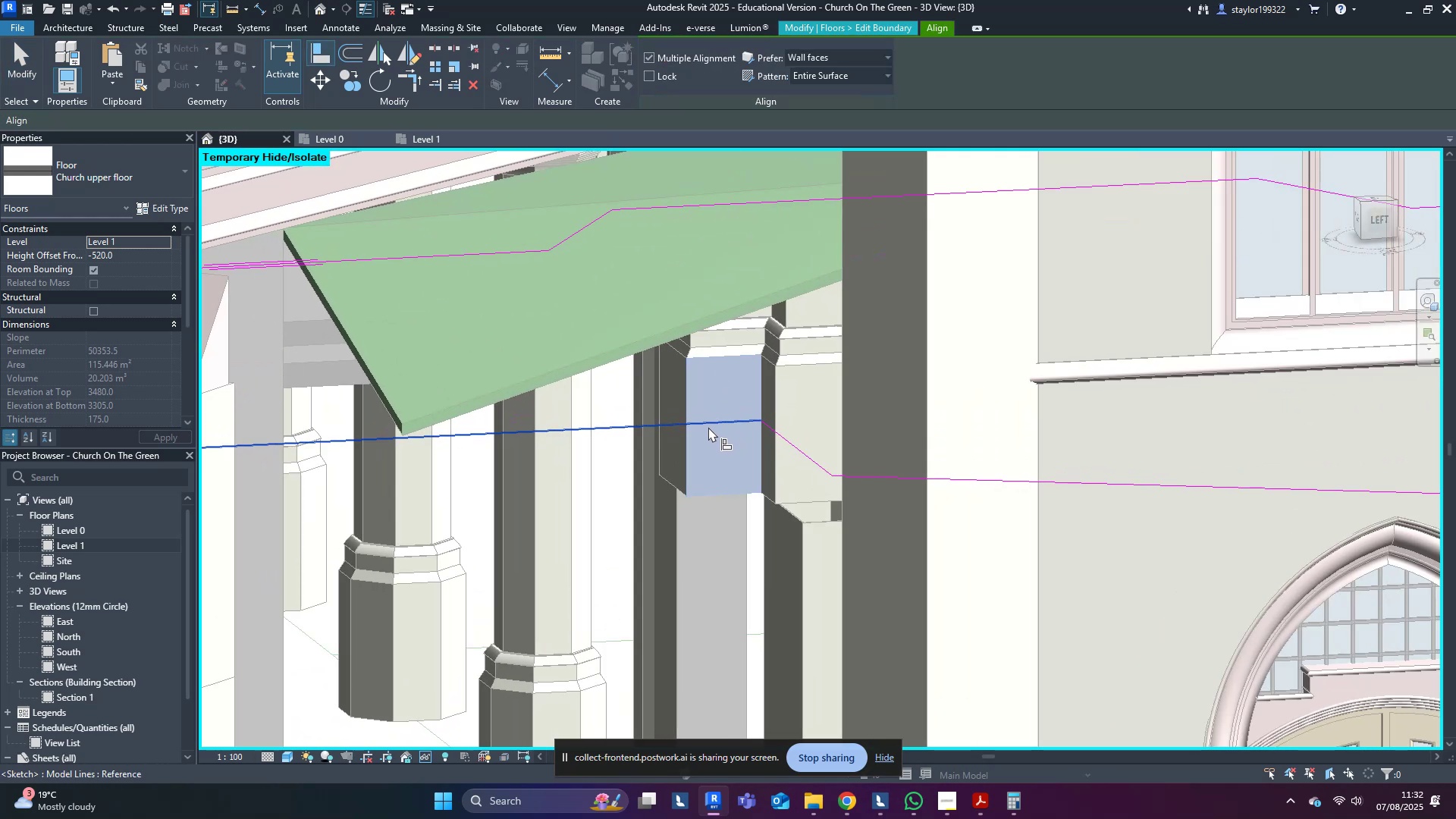 
key(Escape)
 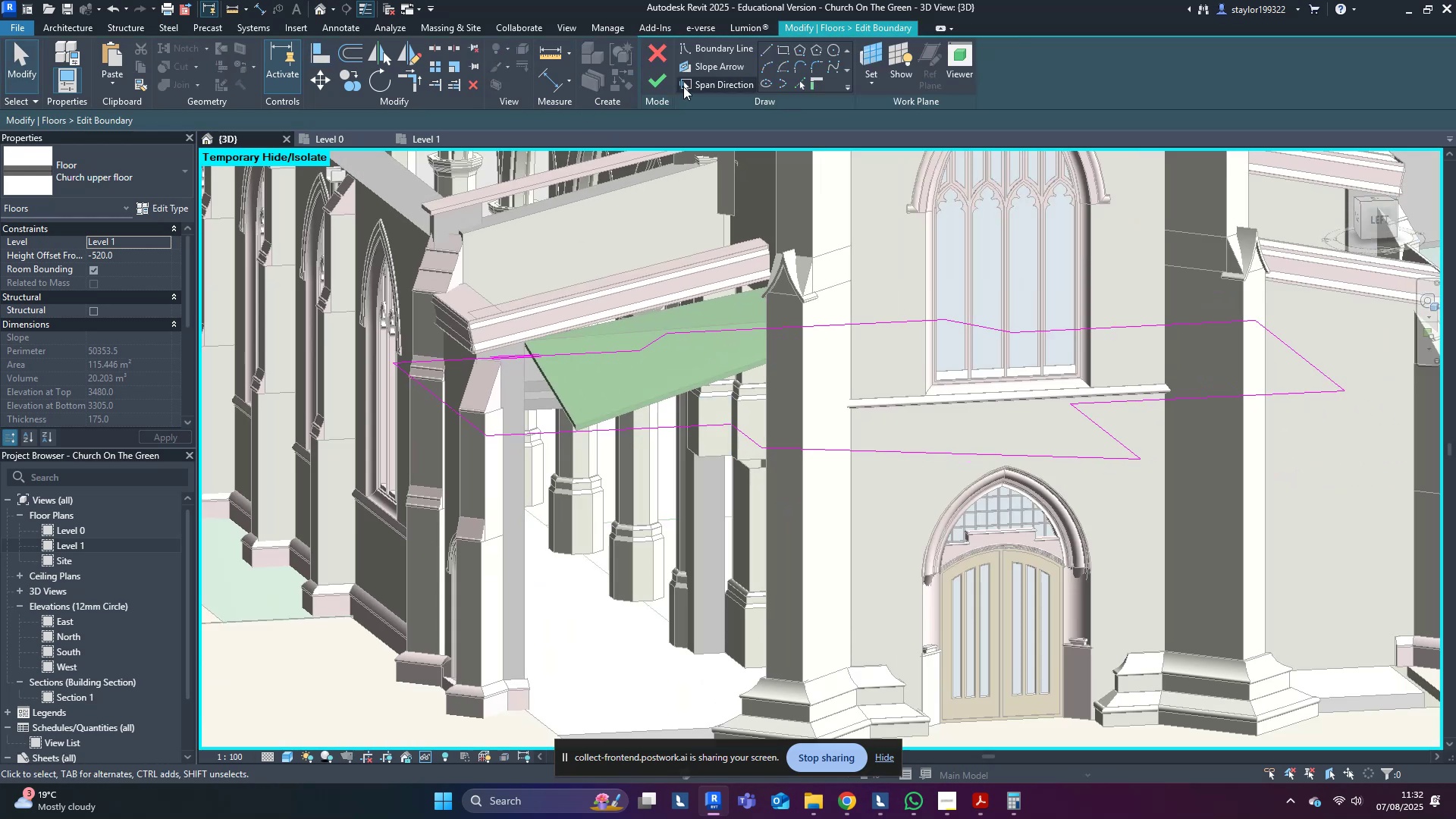 
left_click([654, 74])
 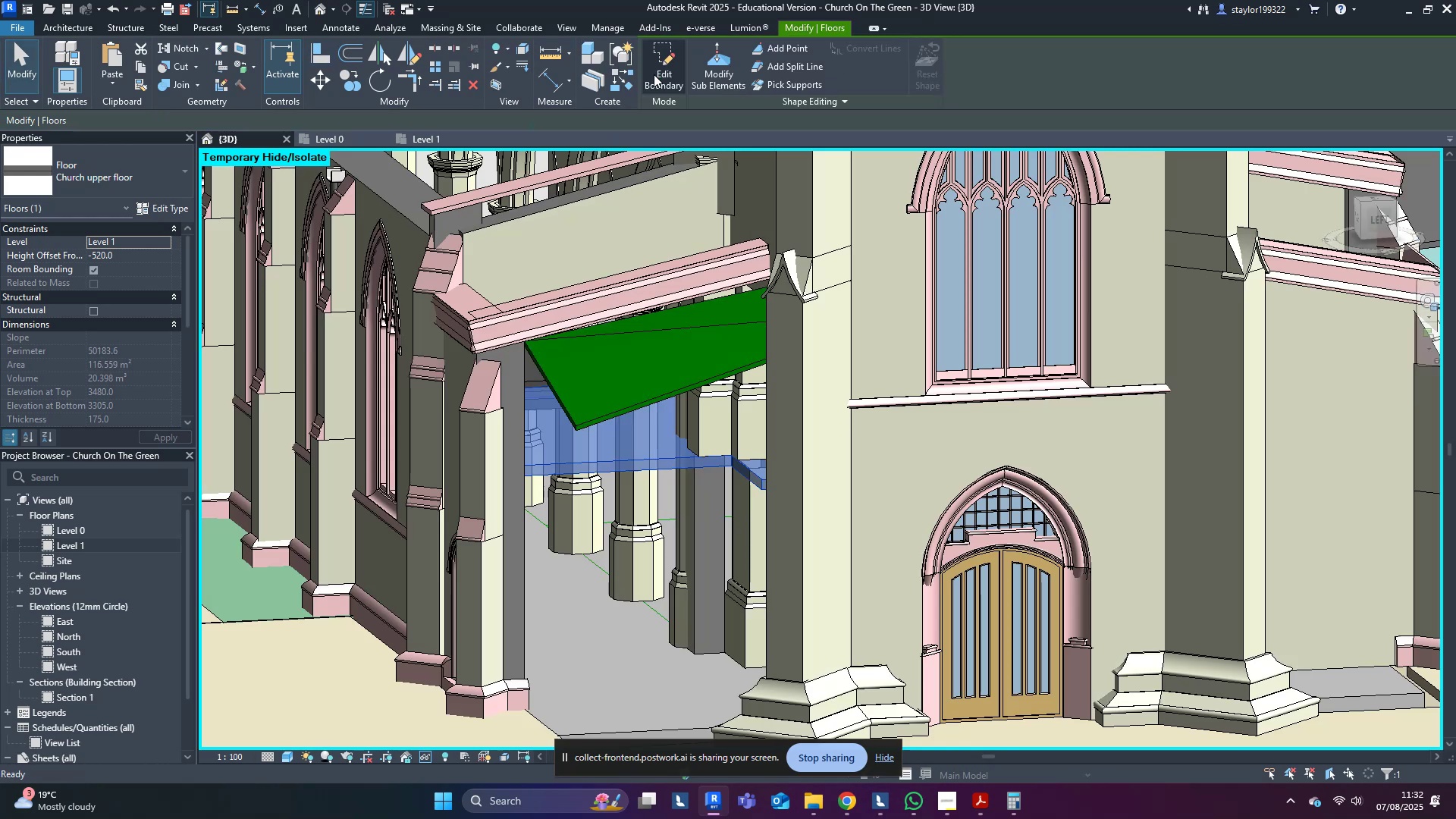 
key(Escape)
type(hh)
 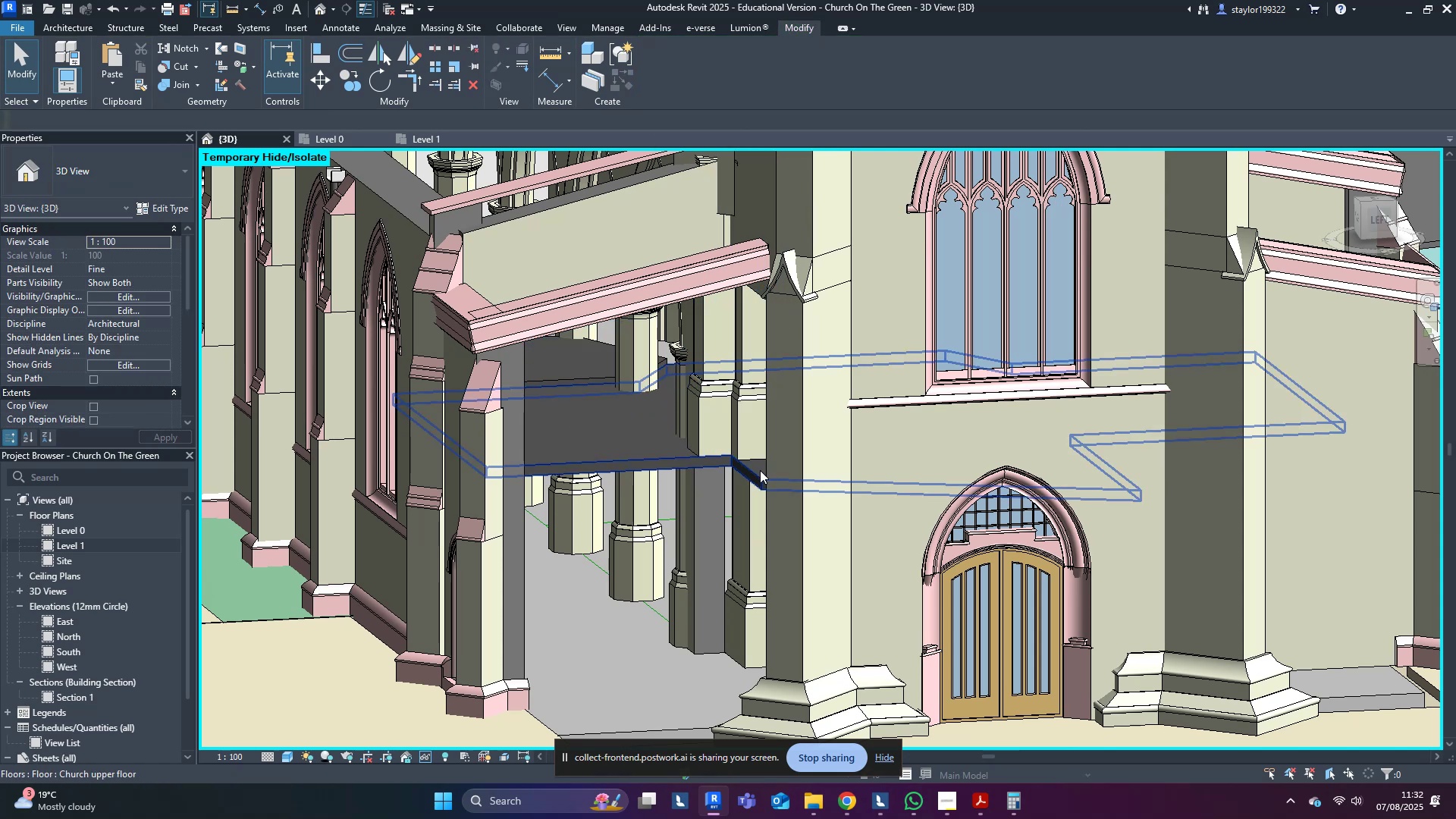 
hold_key(key=ShiftLeft, duration=1.53)
 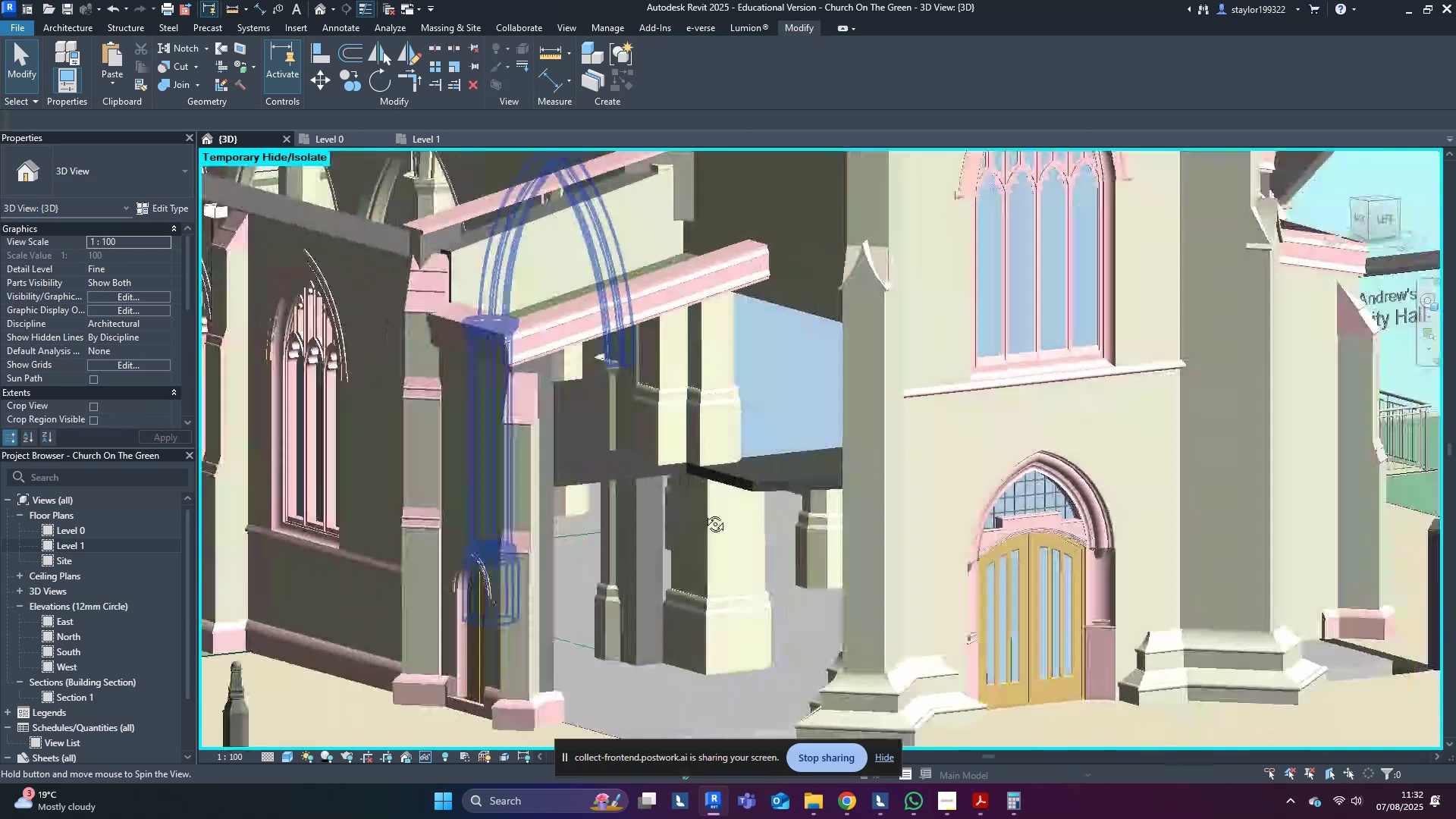 
hold_key(key=ShiftLeft, duration=1.52)
 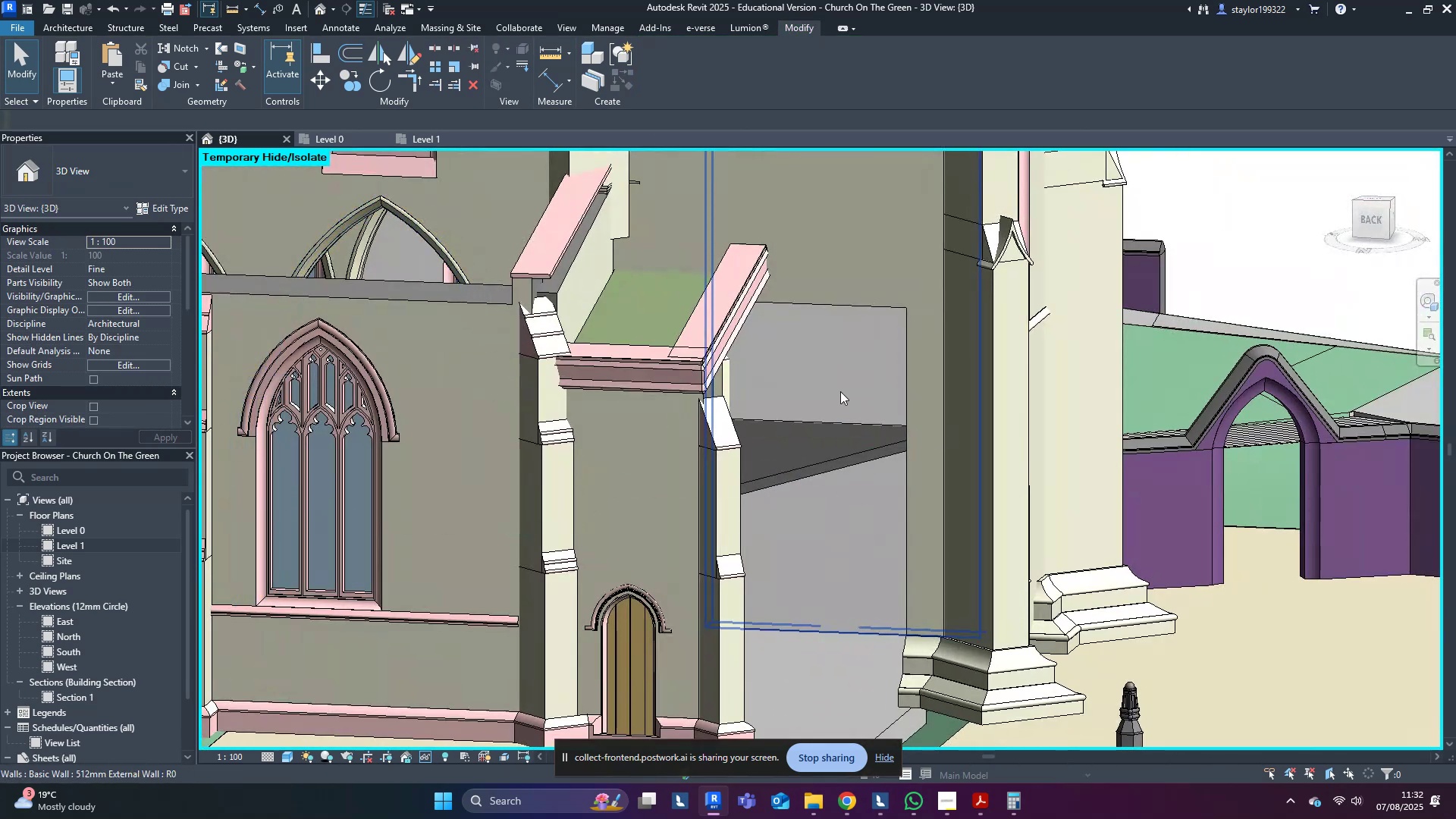 
left_click([840, 391])
 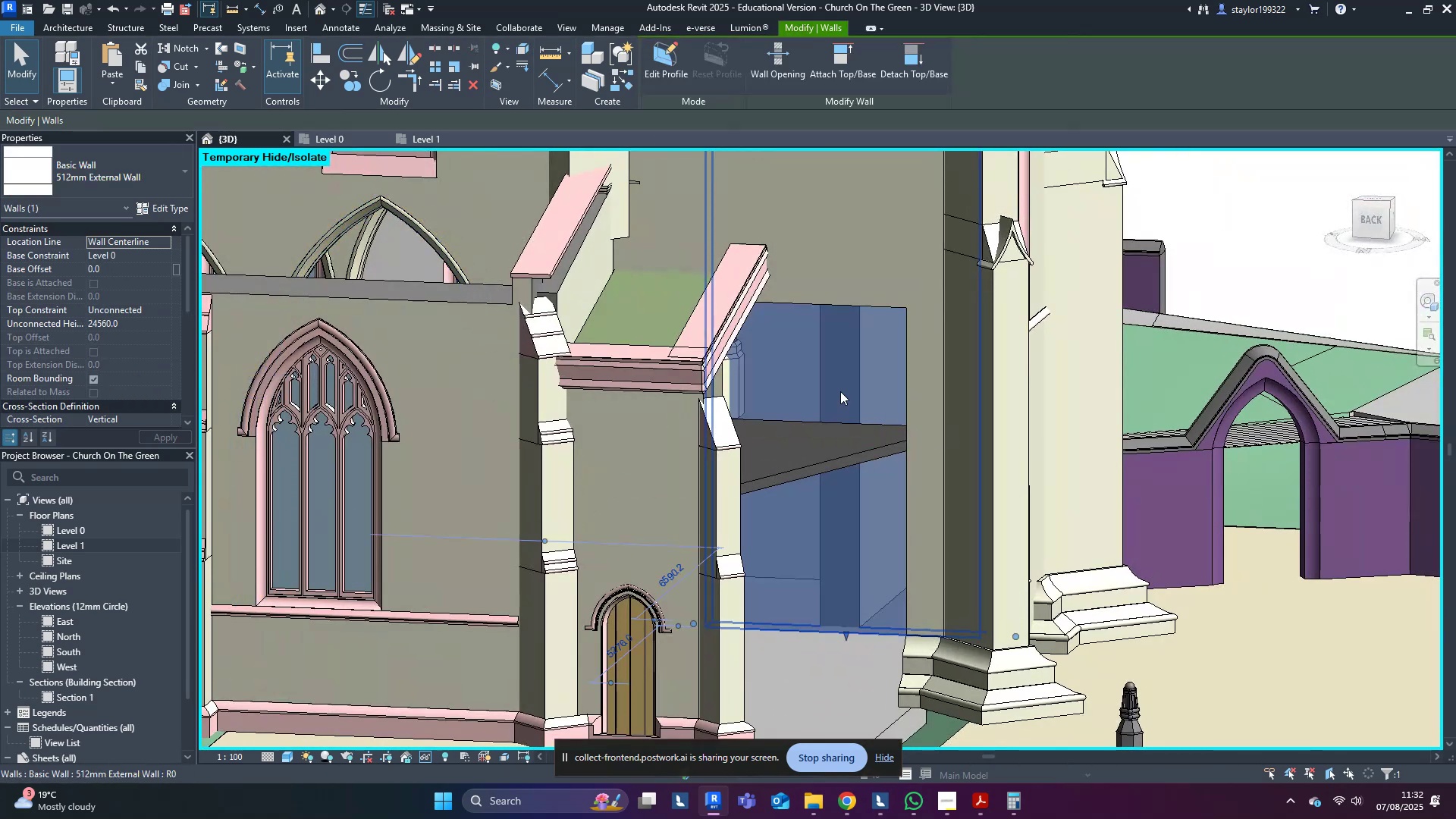 
scroll: coordinate [845, 392], scroll_direction: down, amount: 4.0
 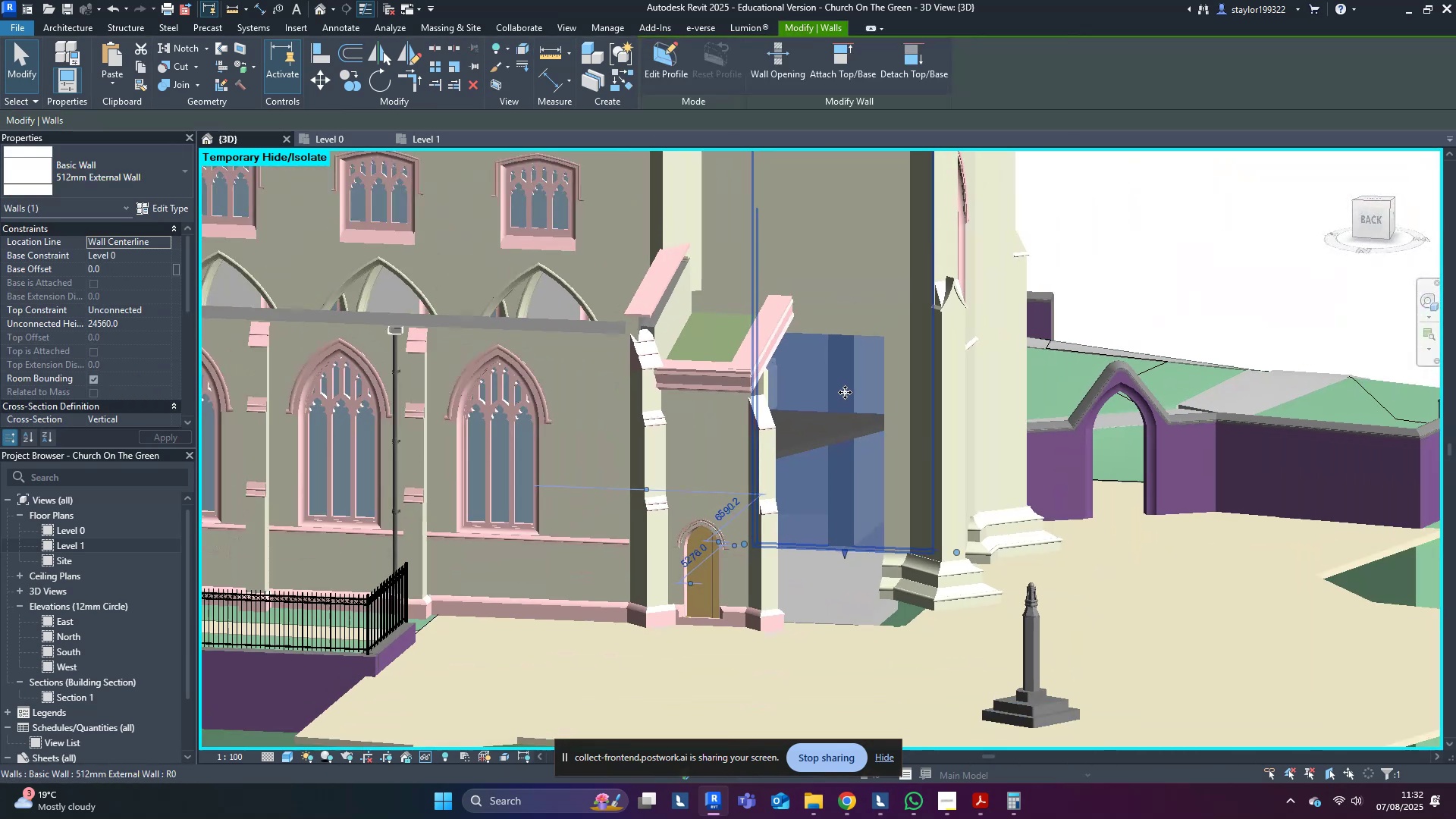 
hold_key(key=ShiftLeft, duration=1.2)
 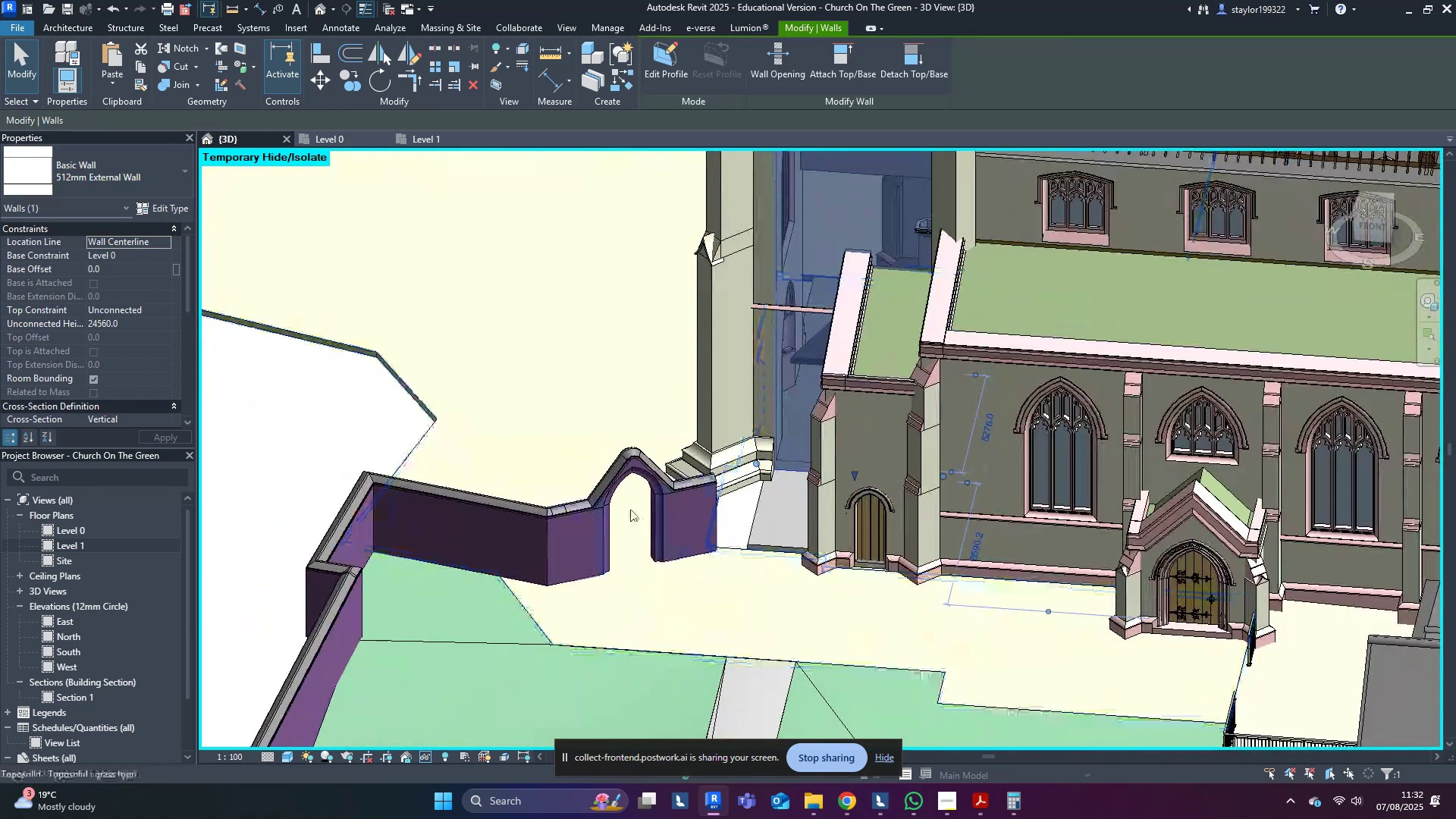 
hold_key(key=ShiftLeft, duration=0.43)
 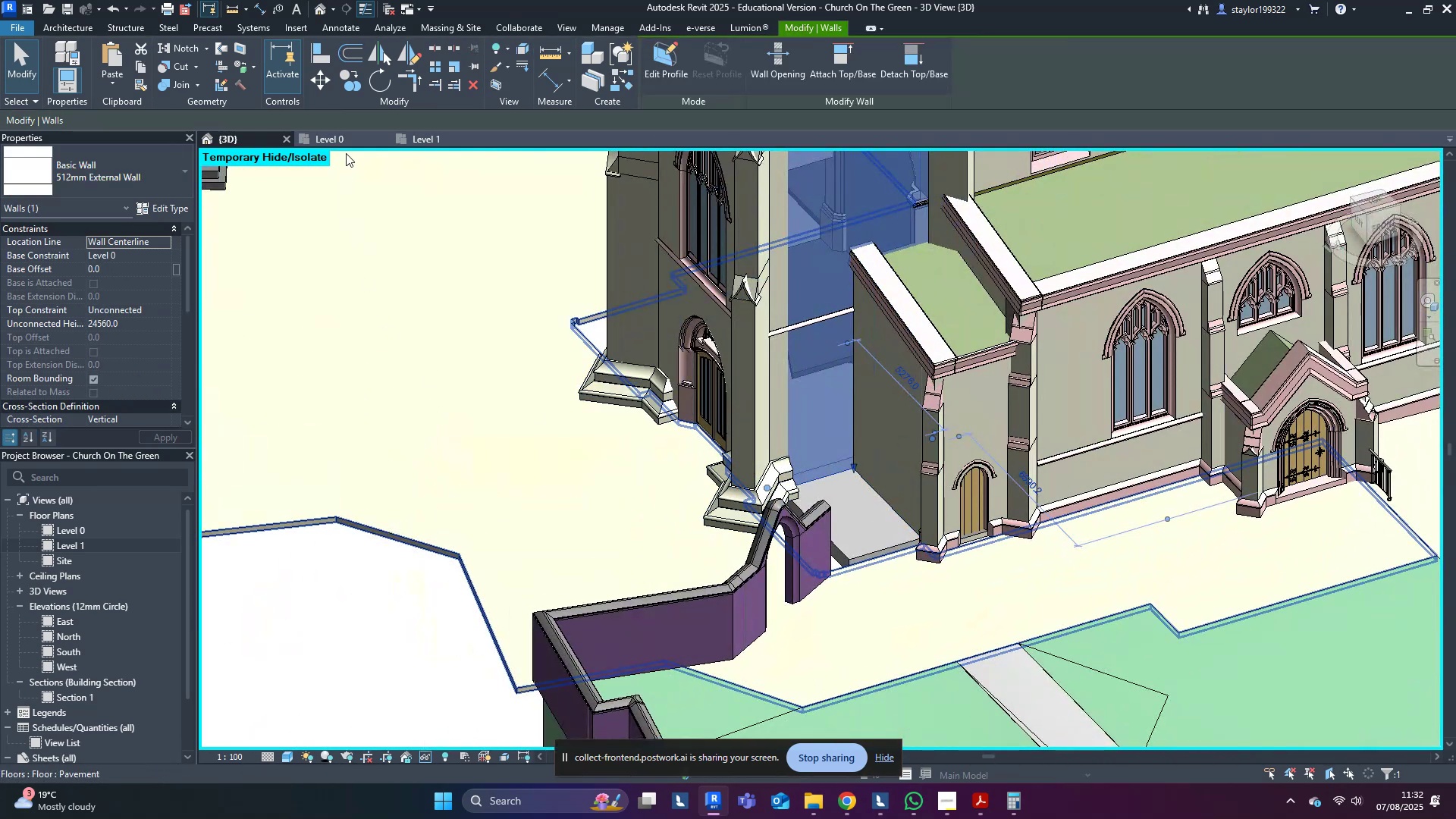 
left_click([347, 136])
 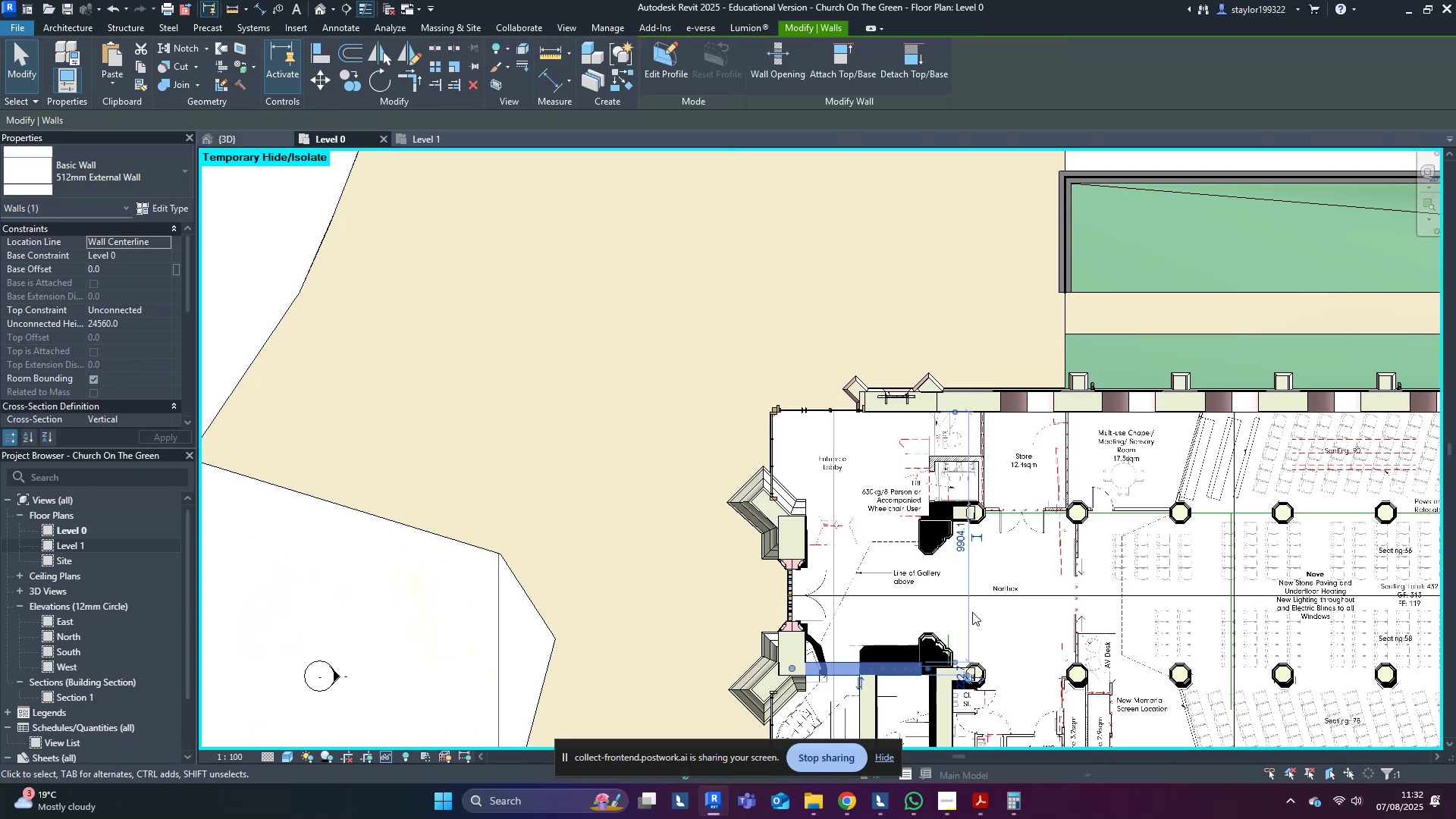 
scroll: coordinate [824, 592], scroll_direction: up, amount: 8.0
 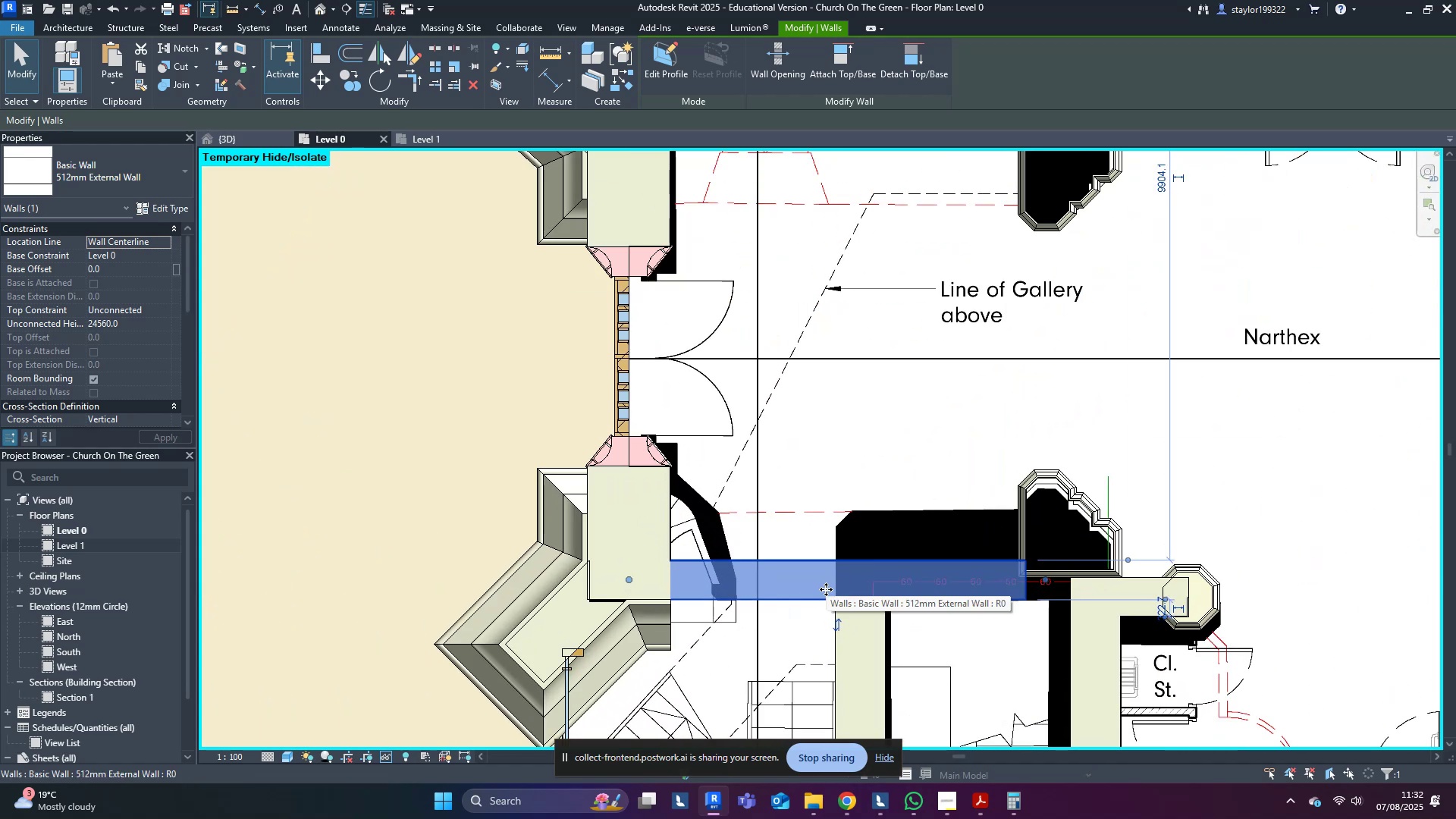 
type(sl)
 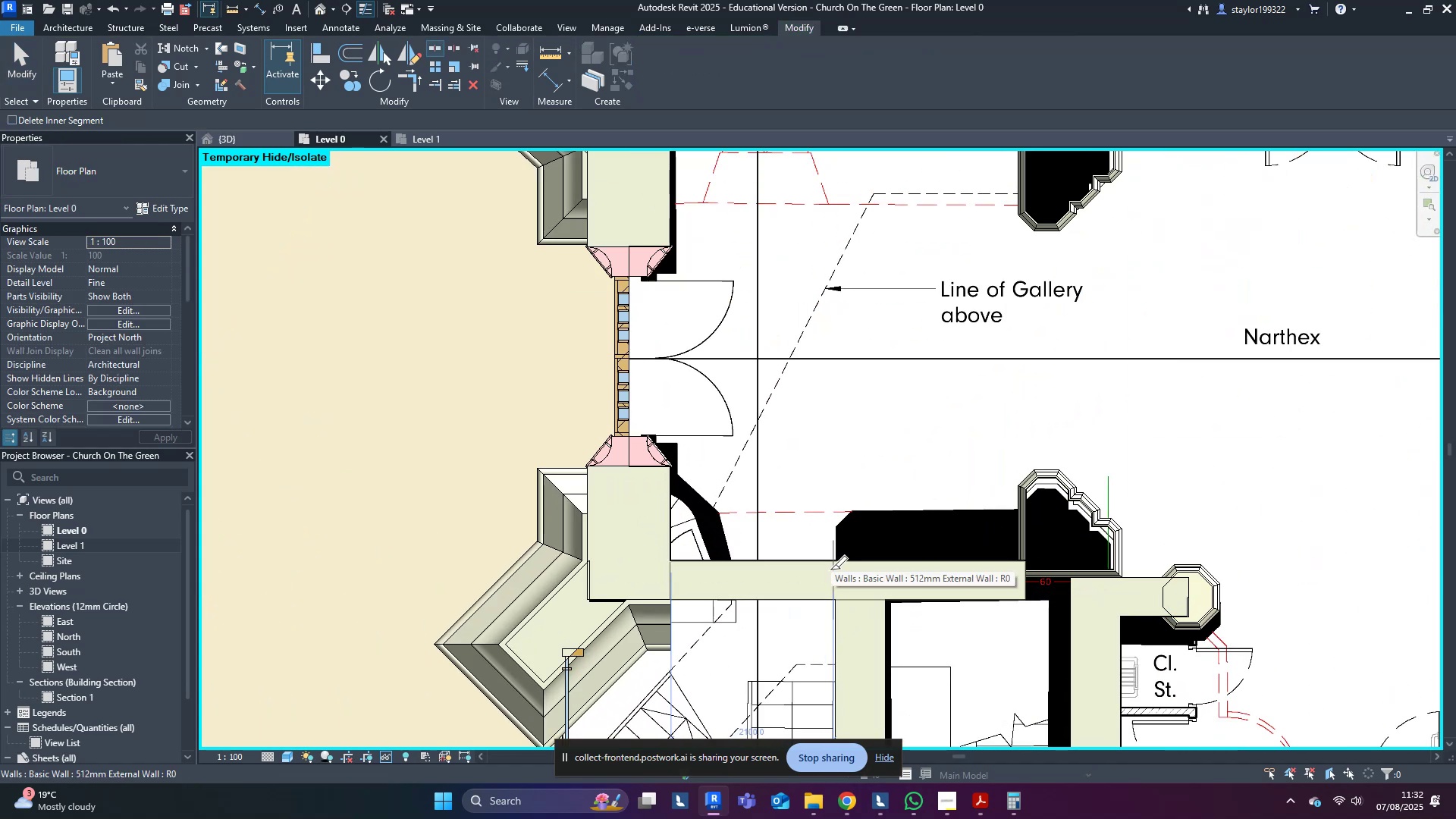 
left_click([830, 570])
 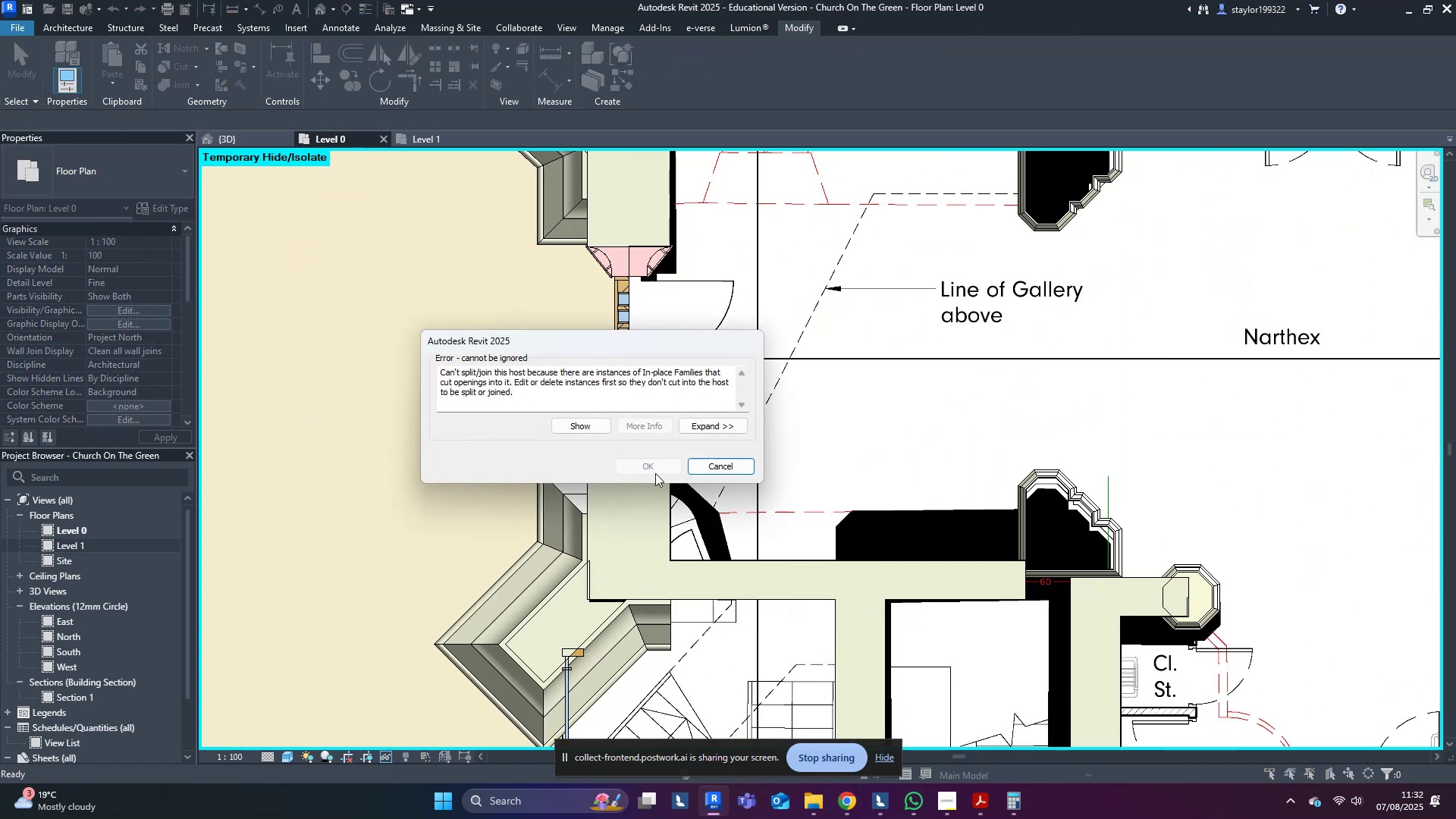 
double_click([727, 462])
 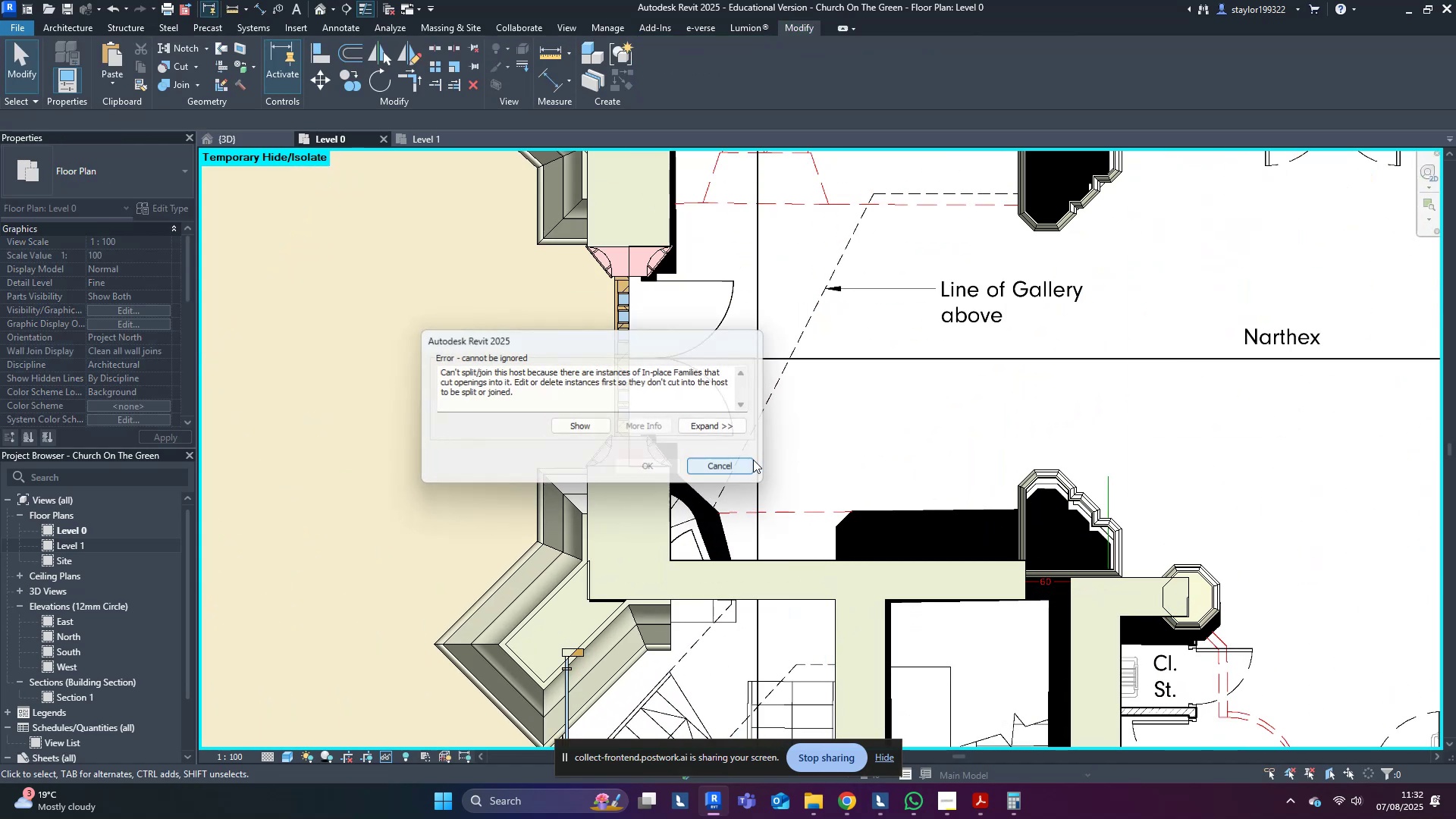 
middle_click([864, 450])
 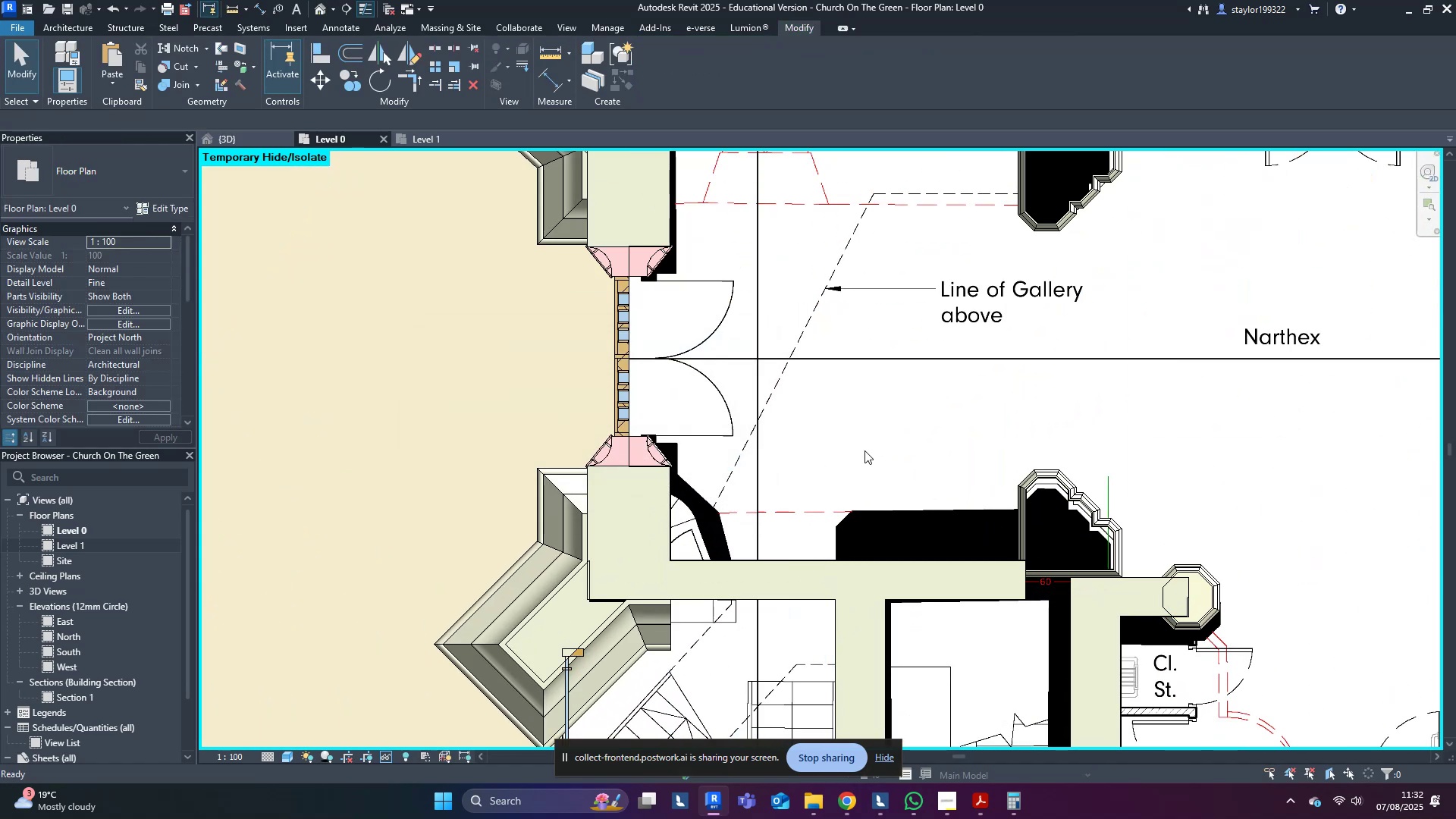 
key(Escape)
 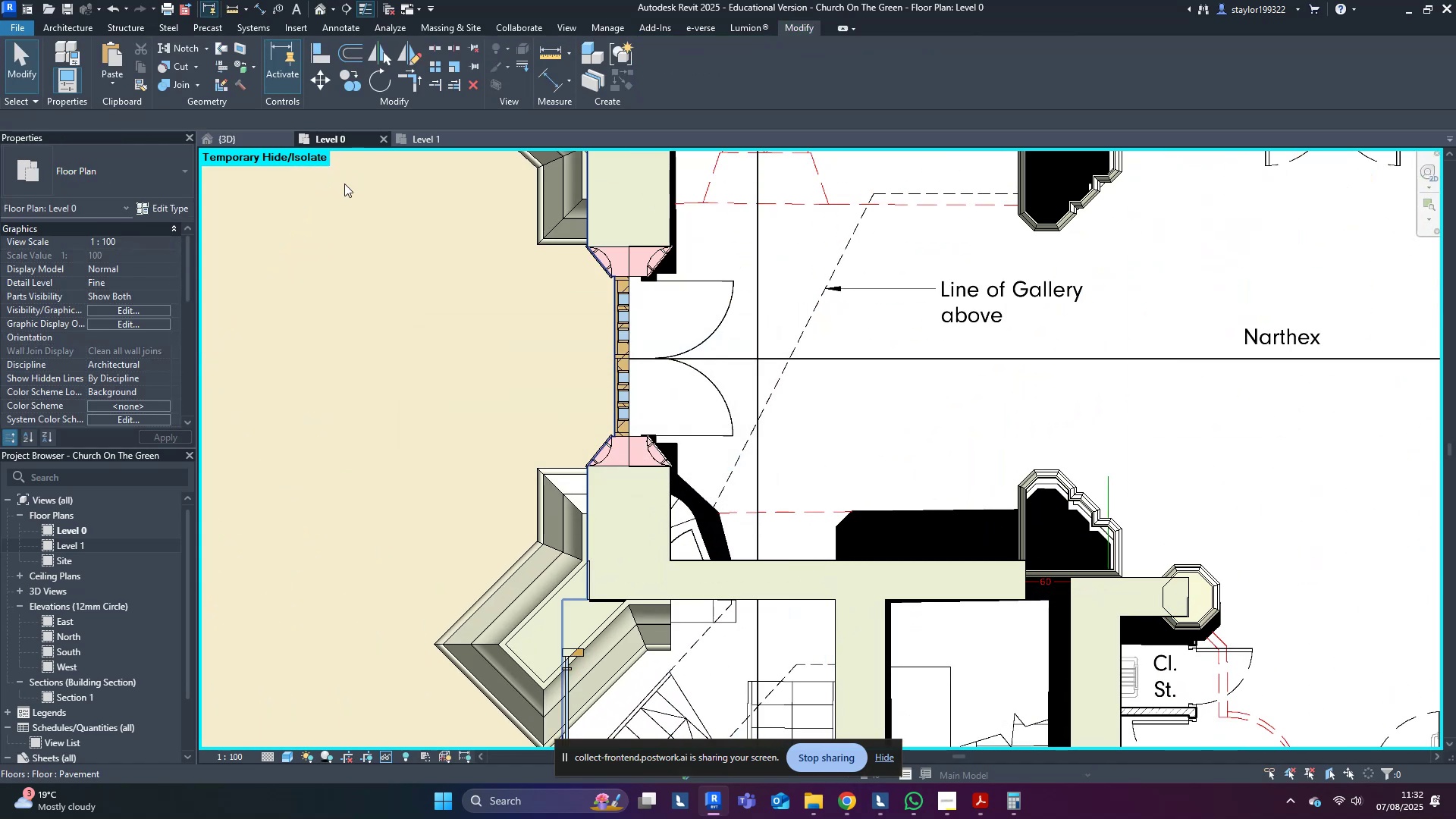 
key(Escape)
 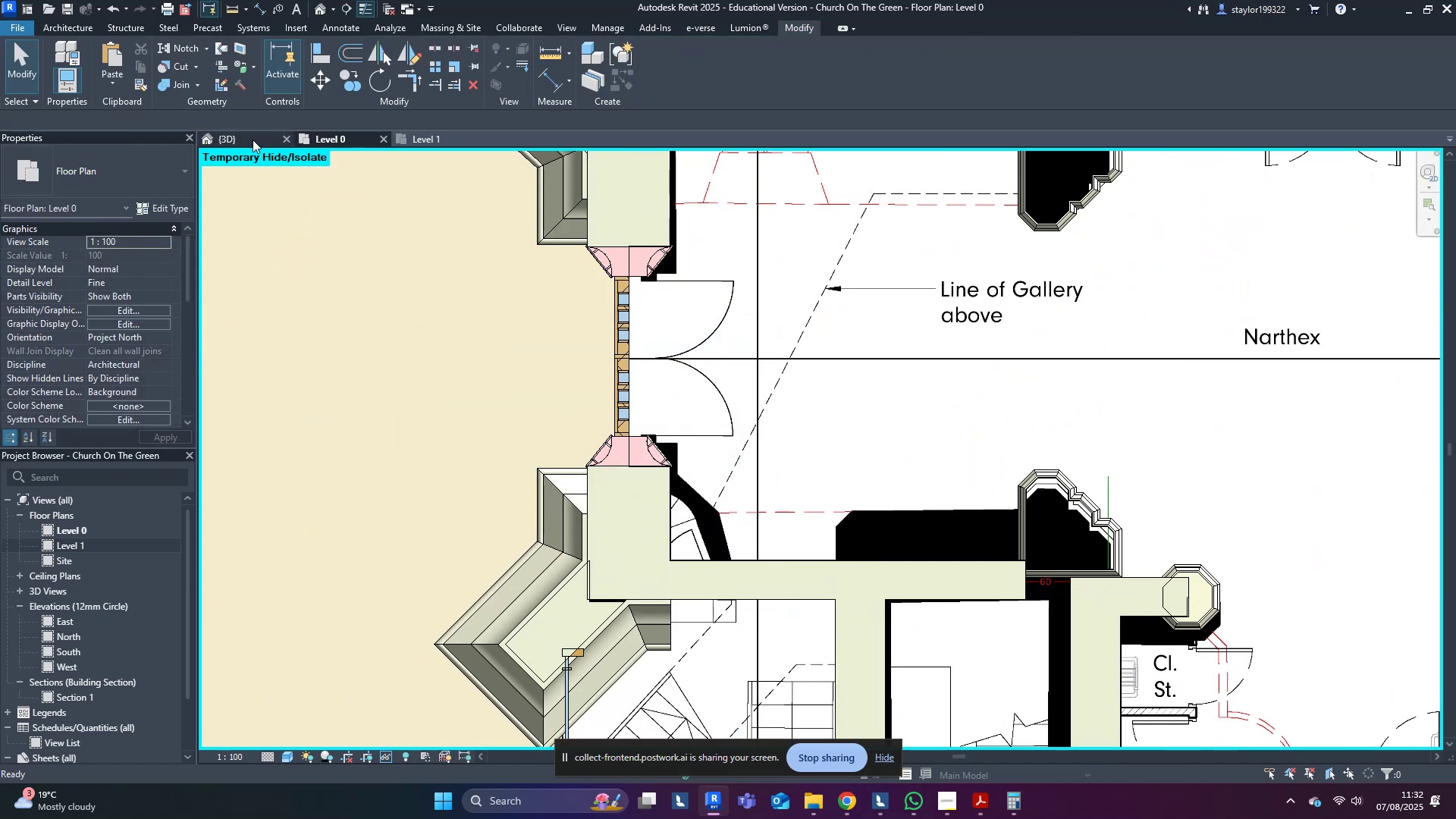 
left_click([248, 136])
 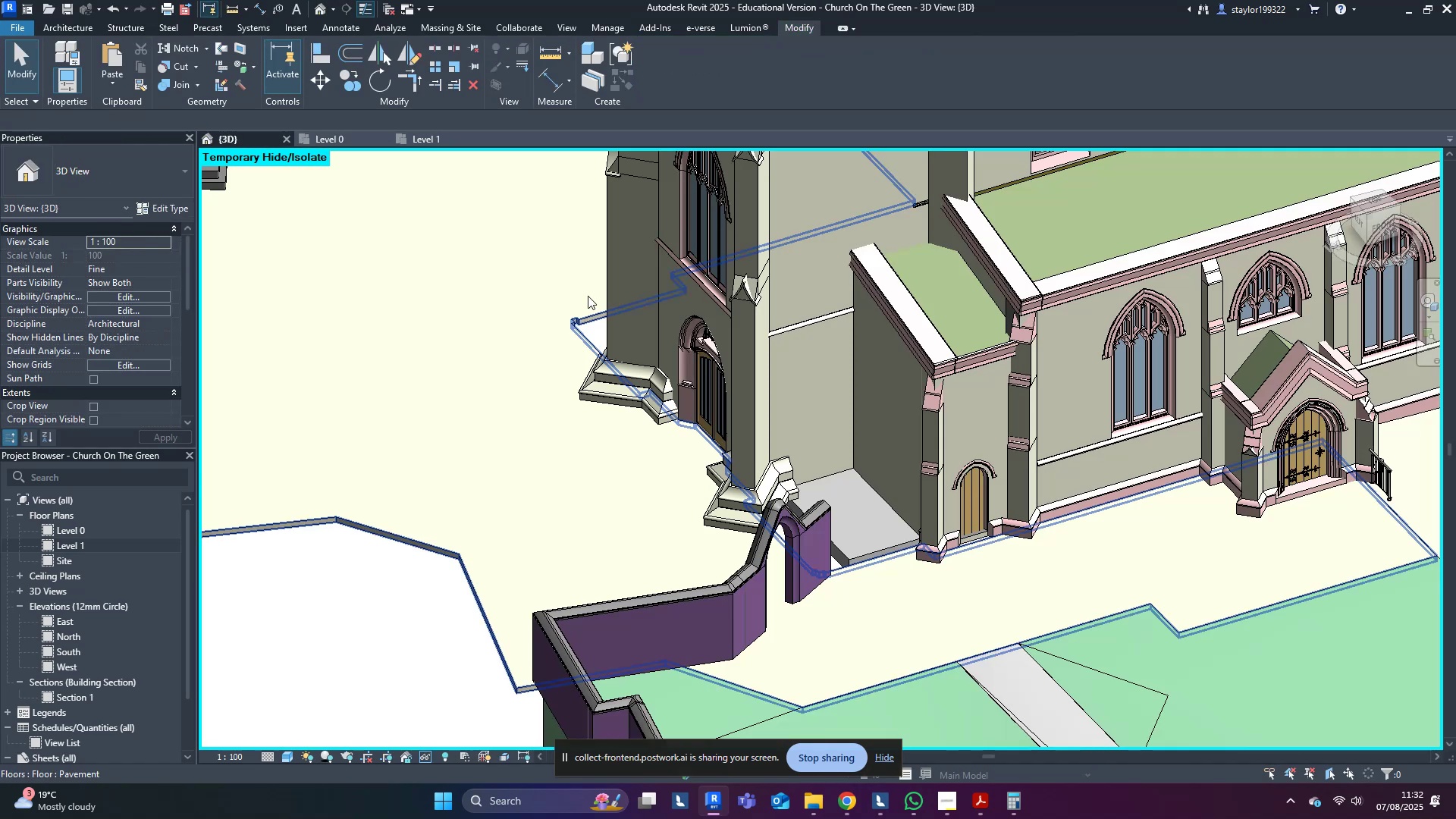 
middle_click([645, 321])
 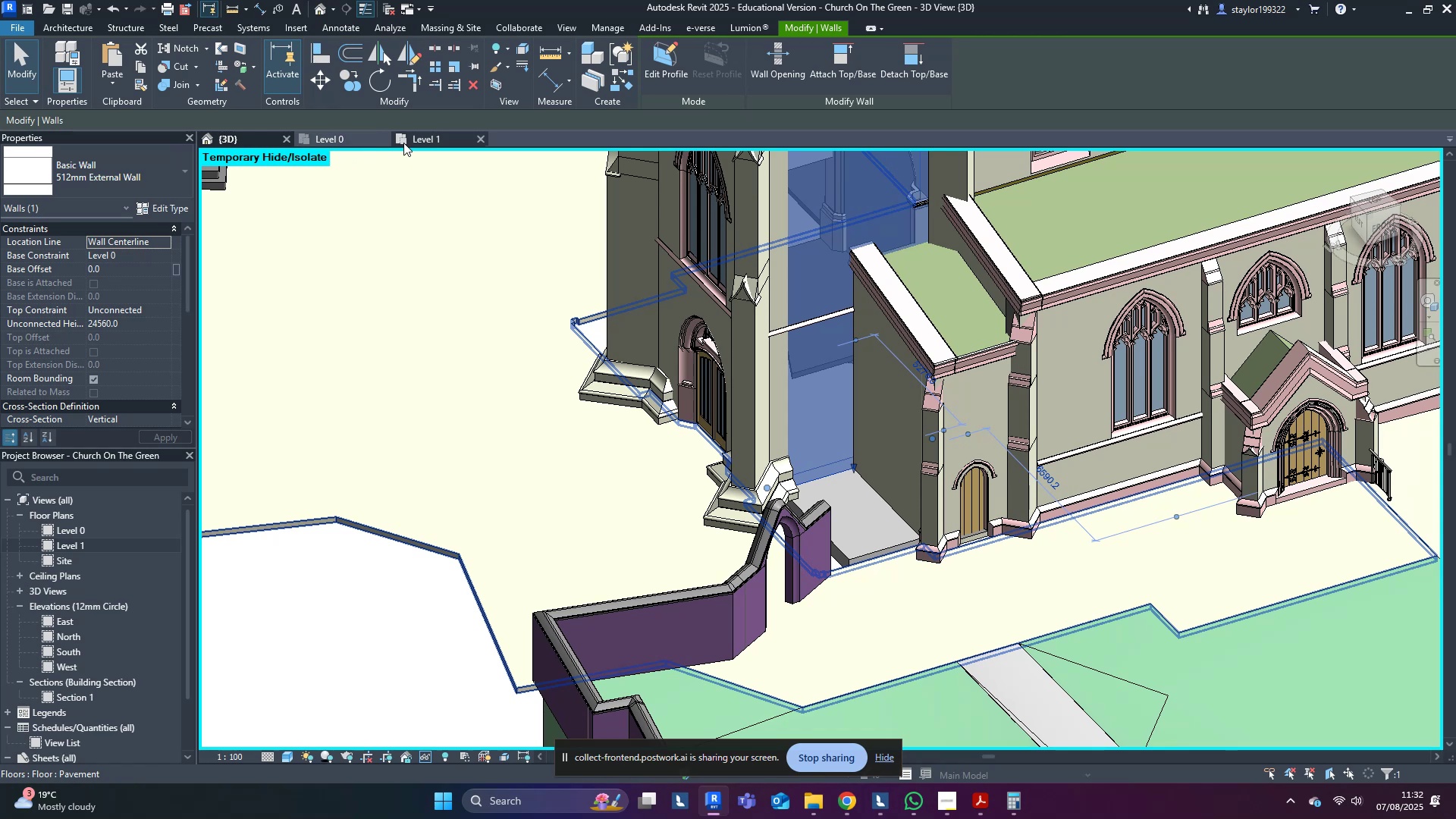 
left_click([480, 140])
 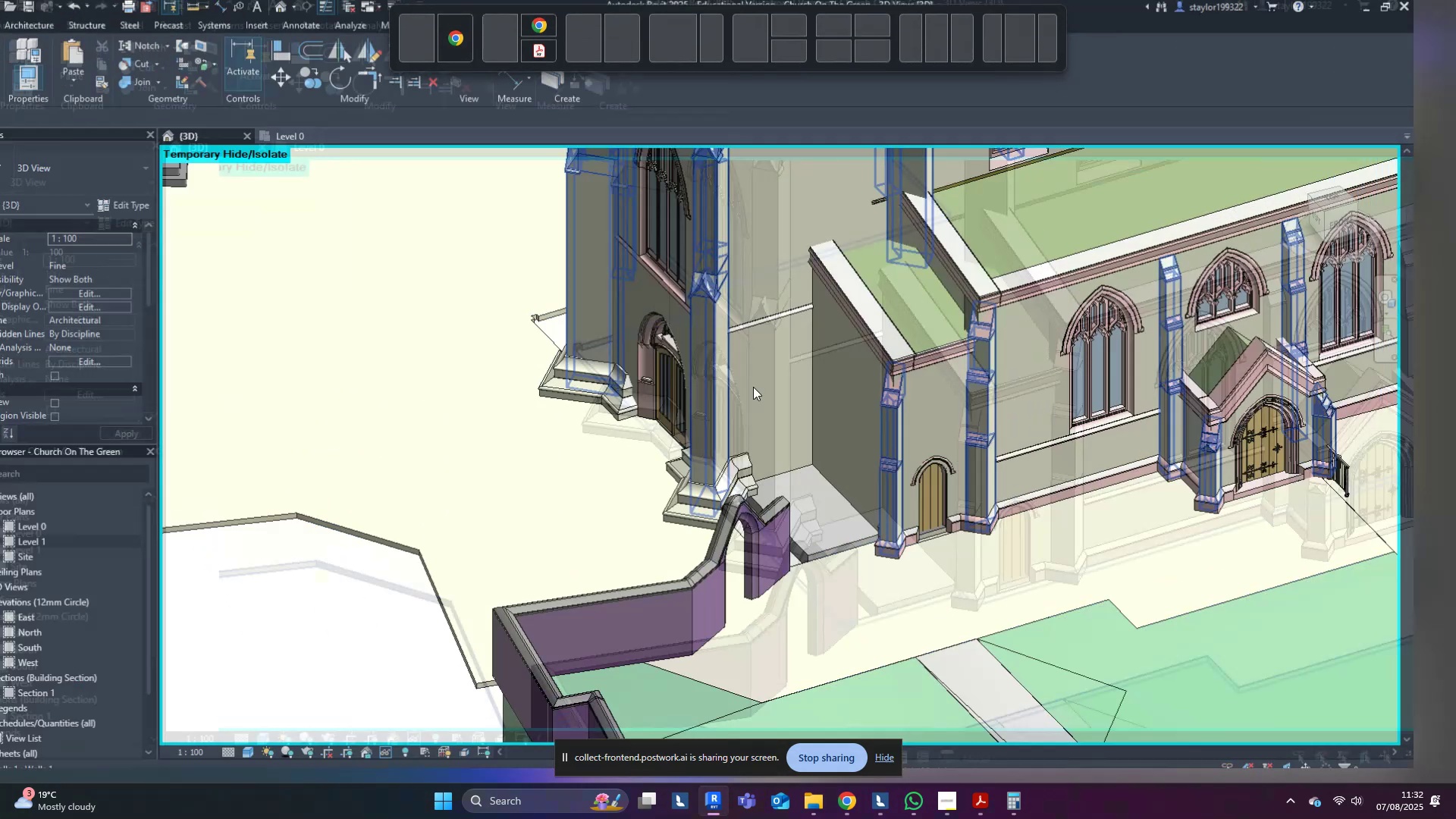 
left_click([857, 799])
 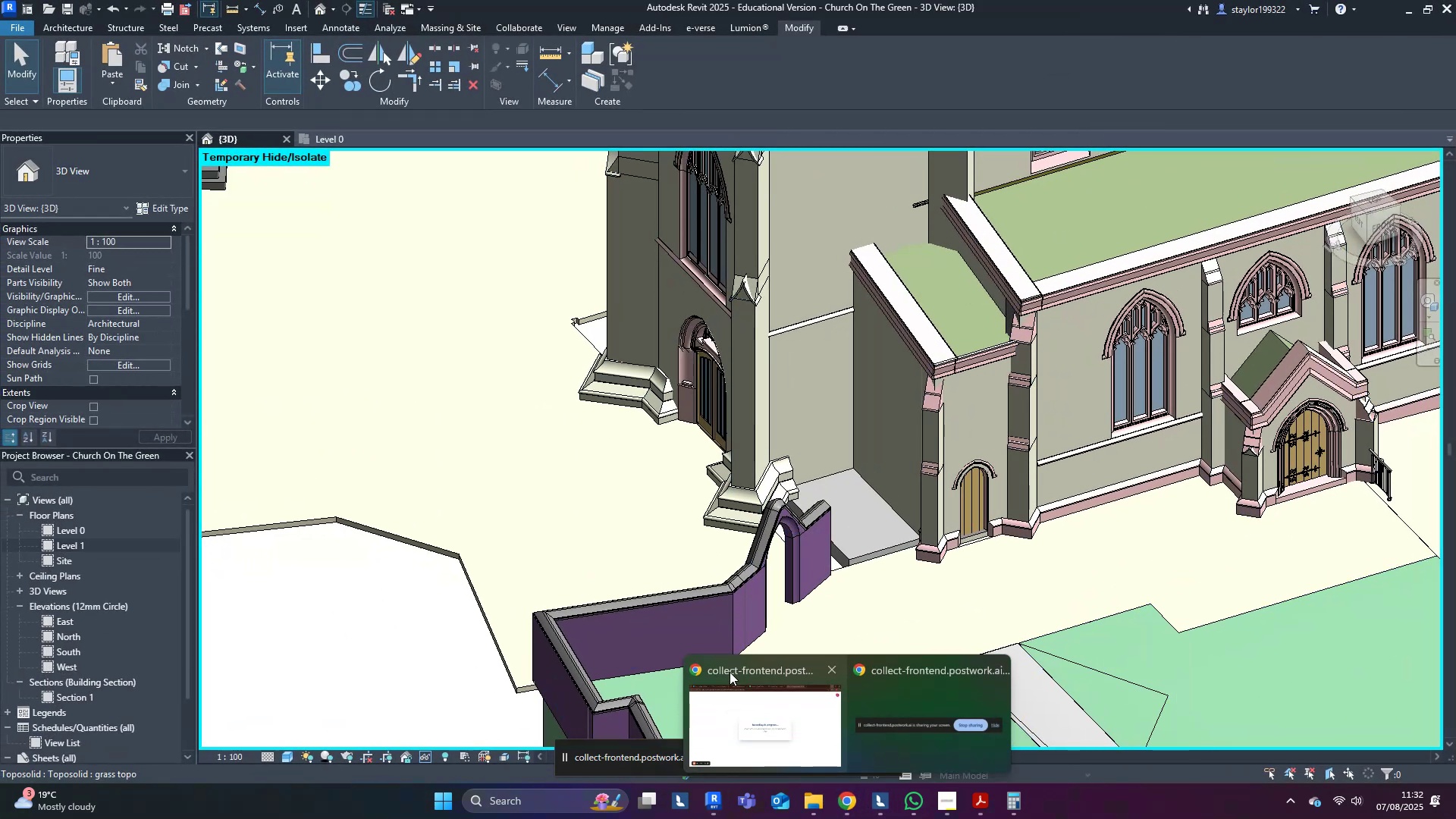 
left_click([730, 672])
 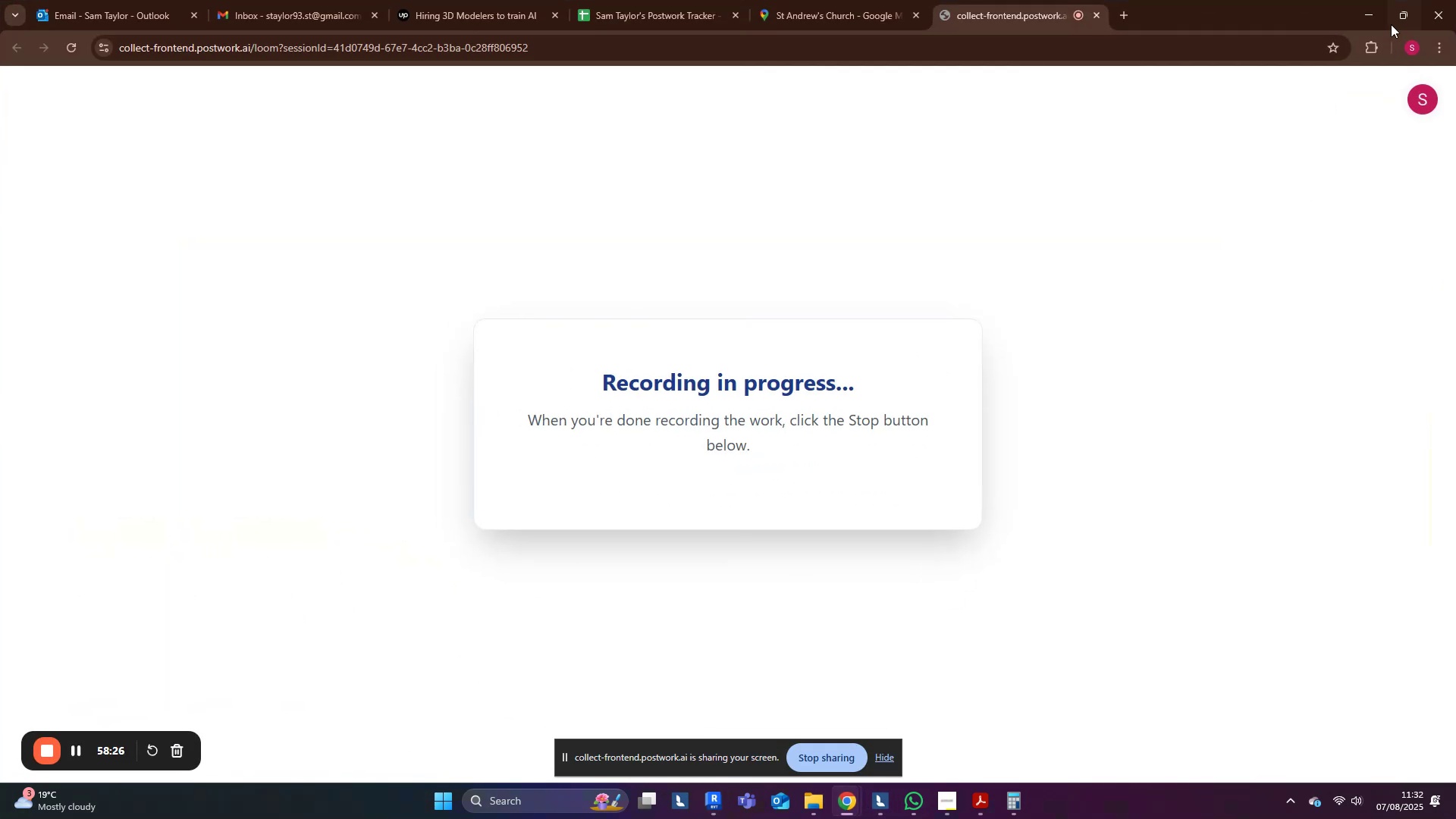 
left_click([1373, 8])
 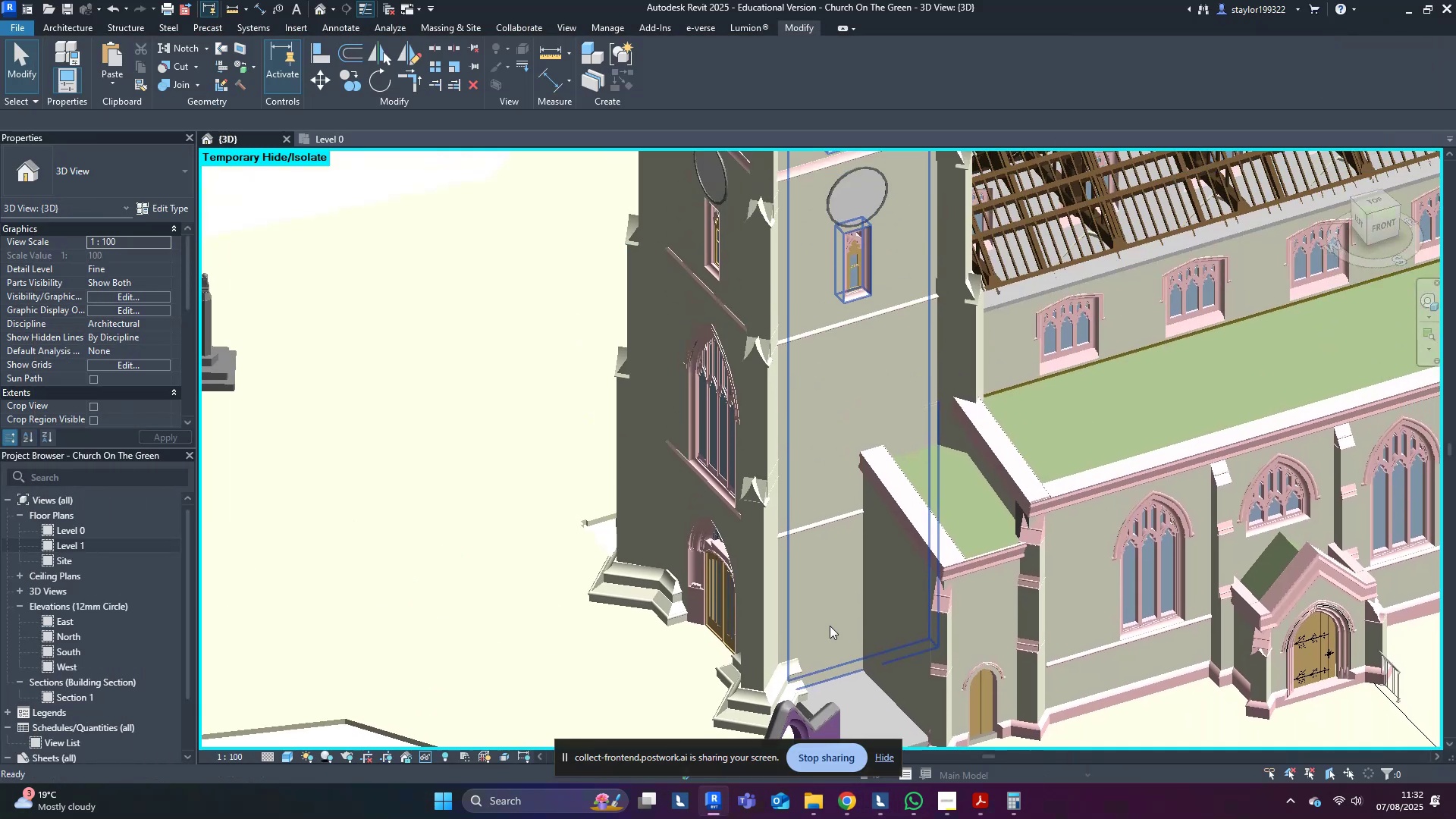 
type(wfsd)
 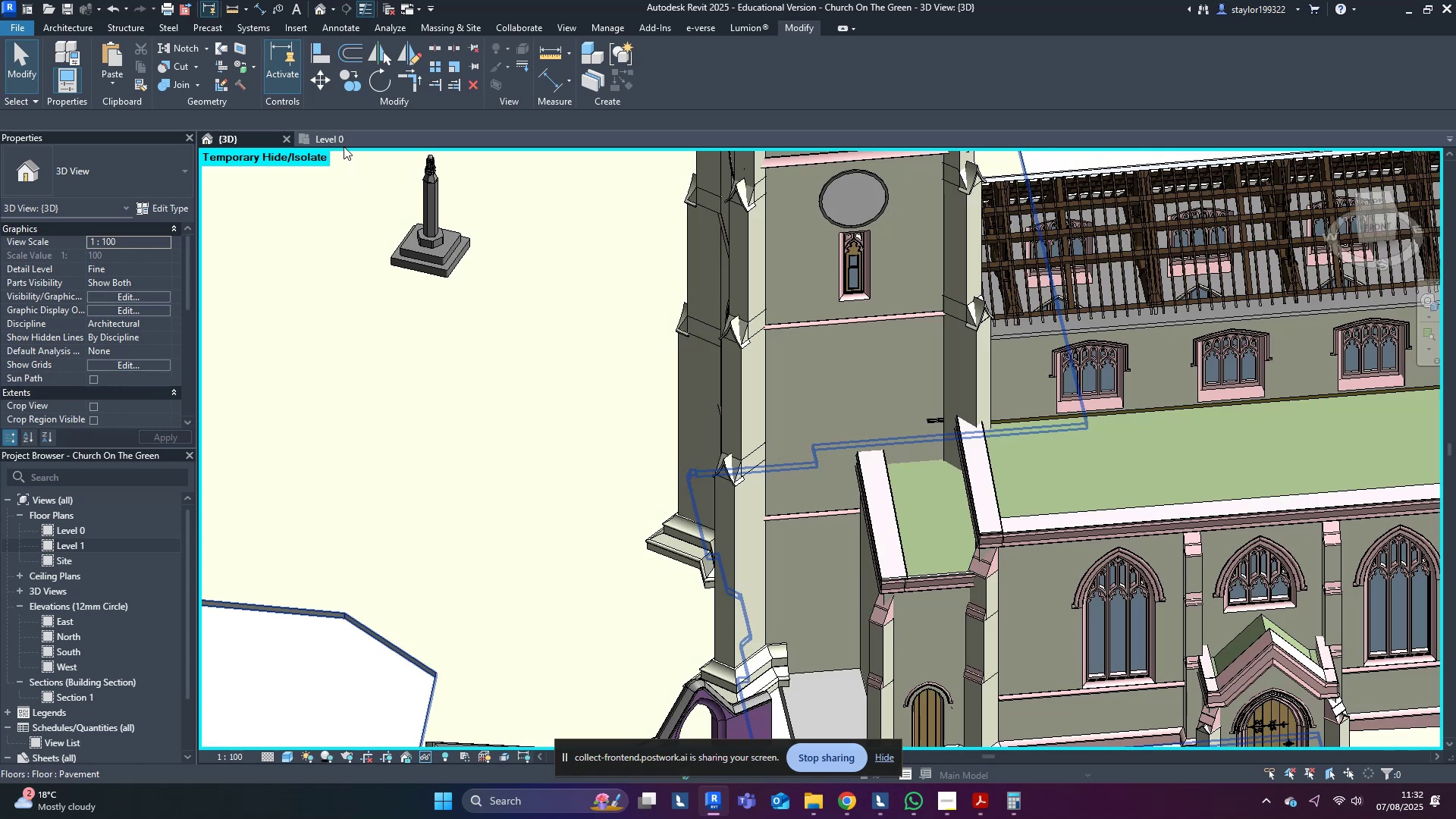 
 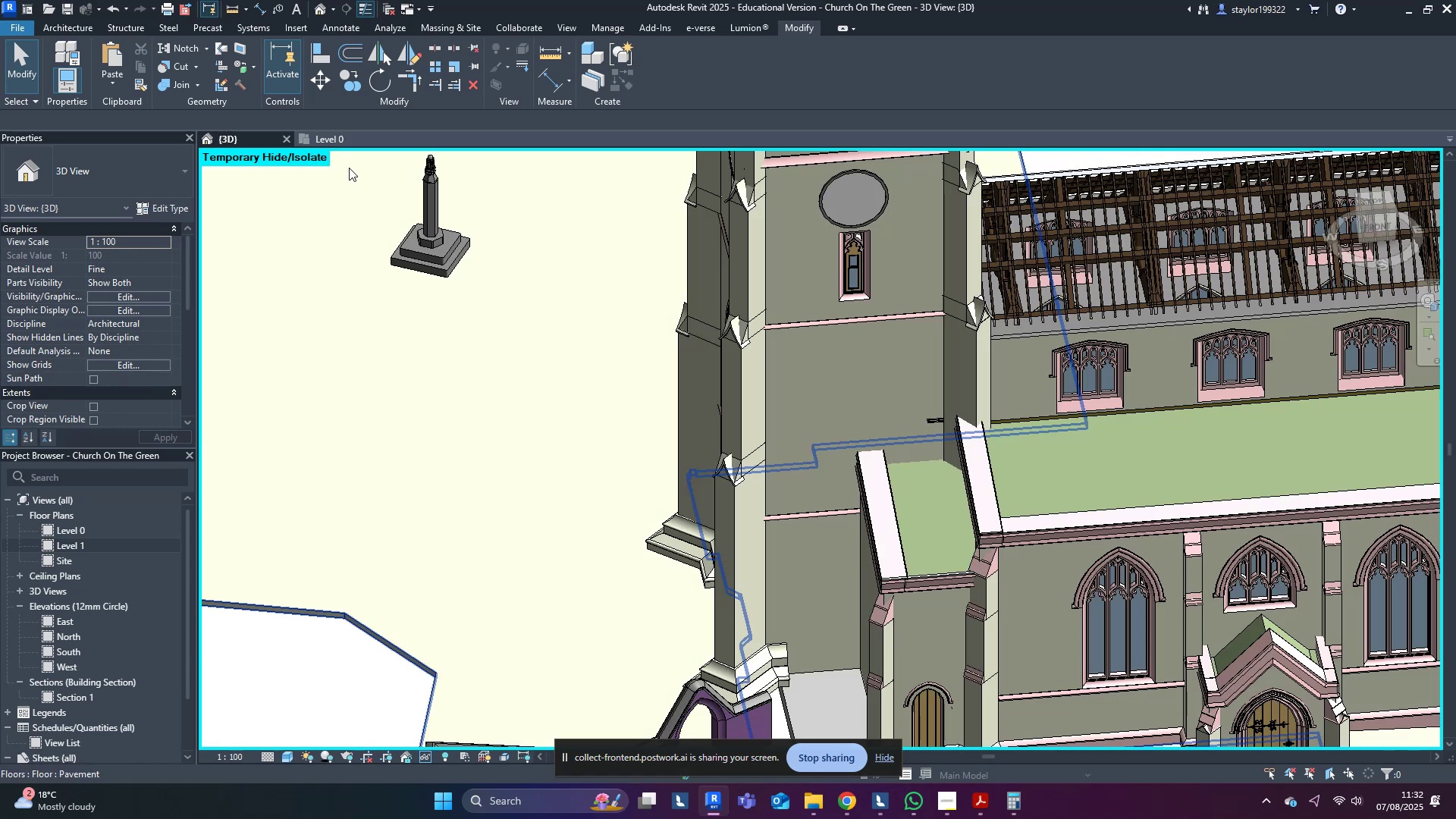 
left_click([344, 144])
 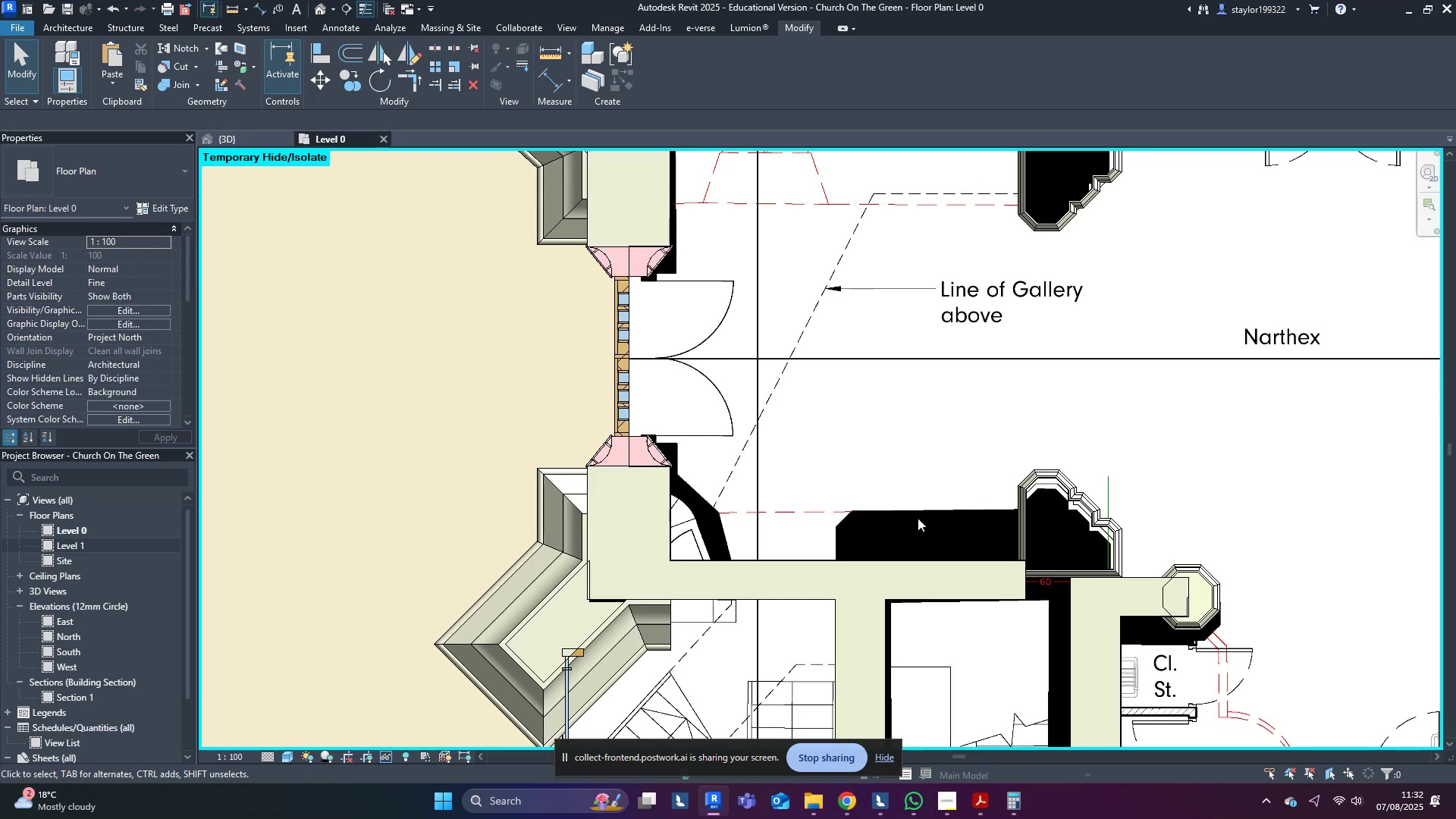 
type(wfsd)
key(Escape)
key(Escape)
 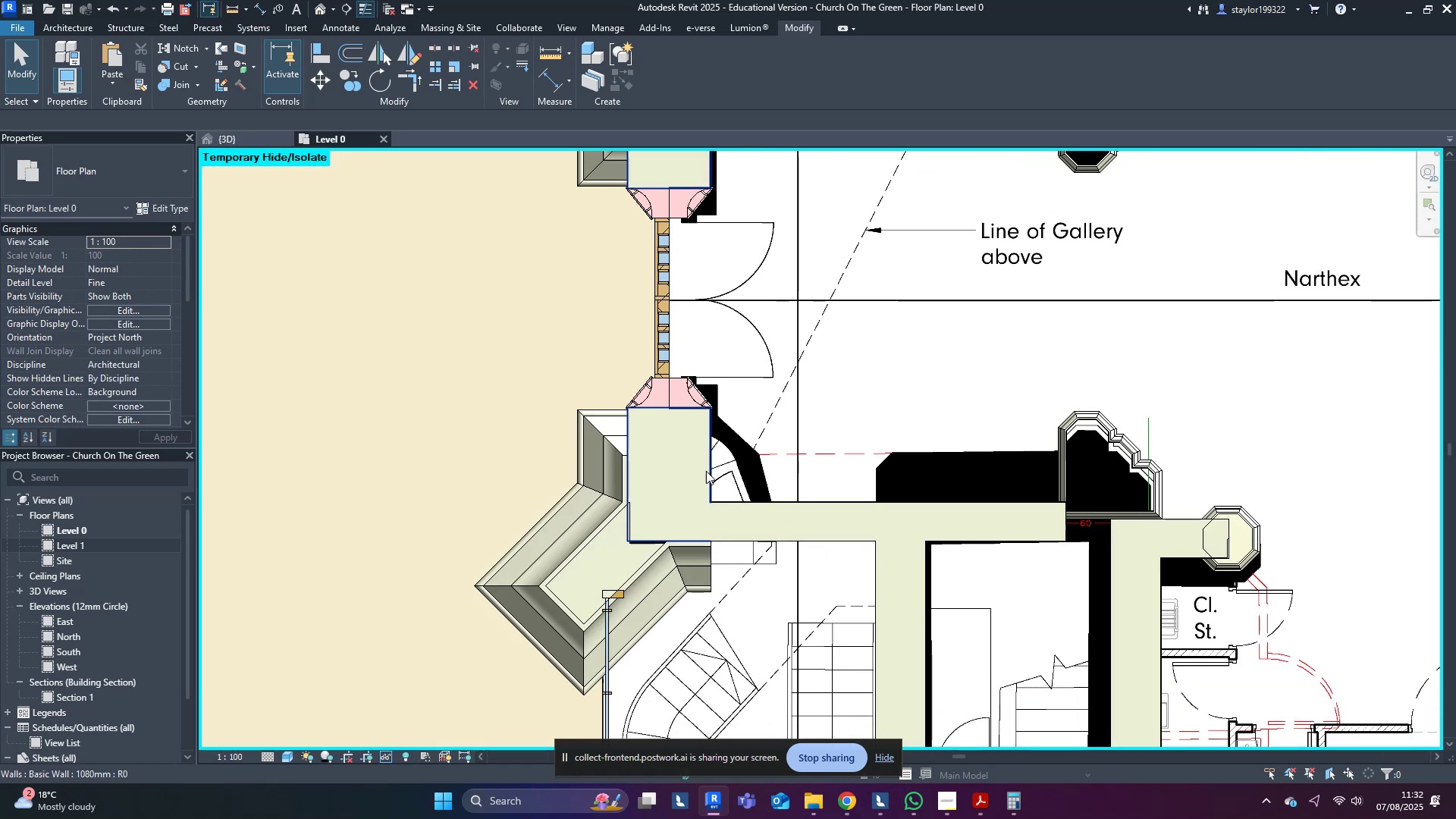 
left_click([676, 457])
 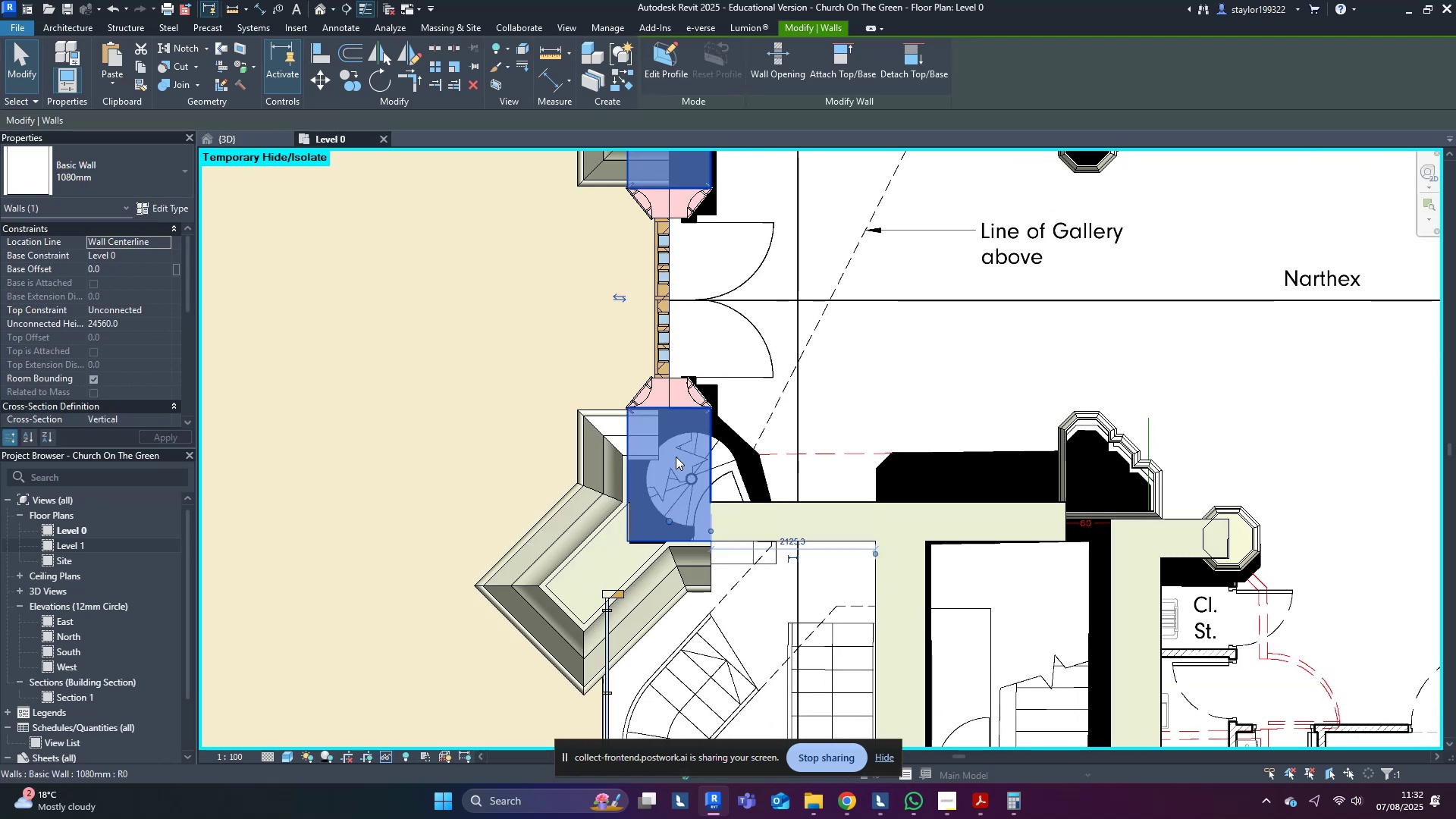 
type(wf)
 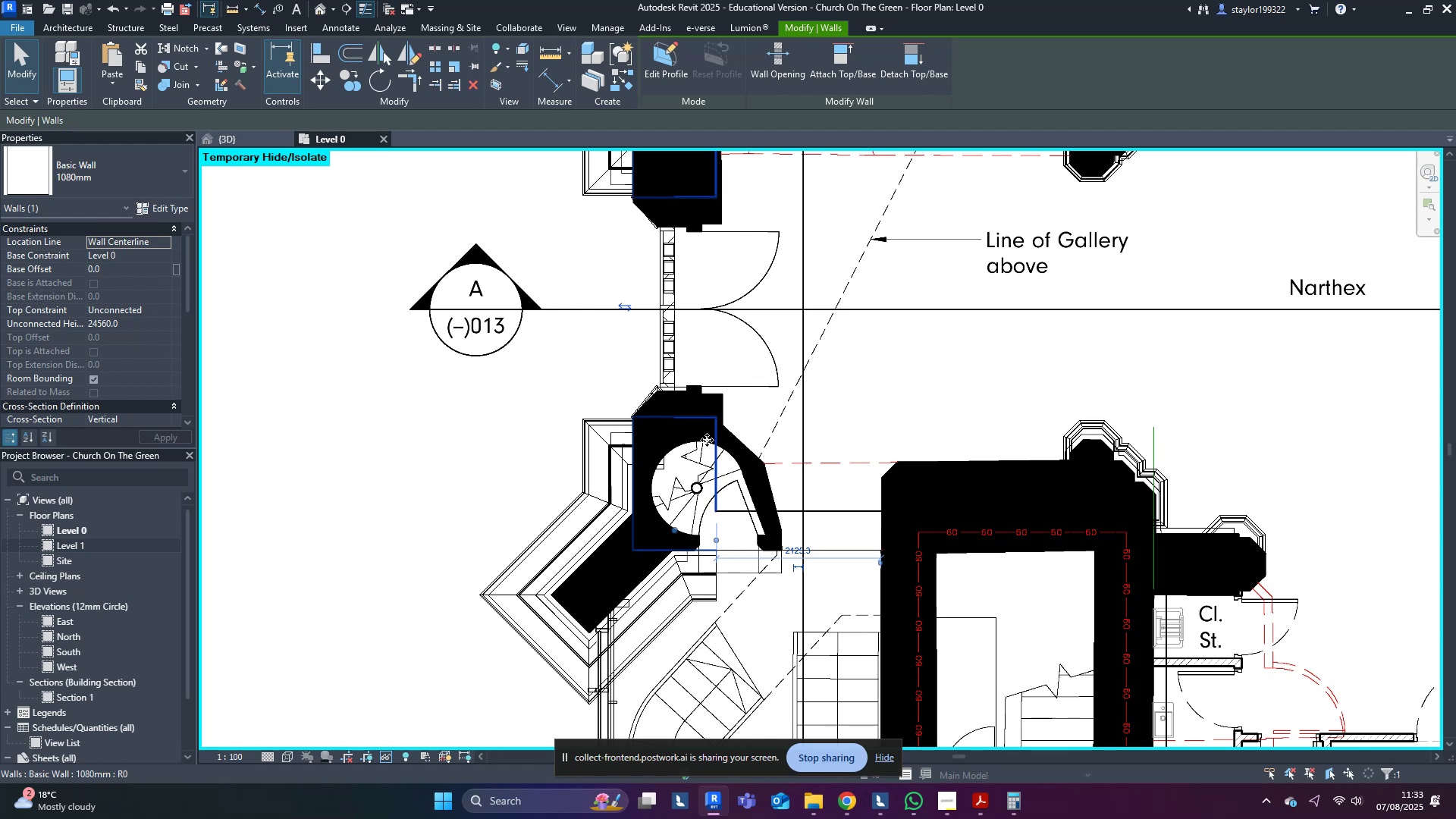 
wait(6.86)
 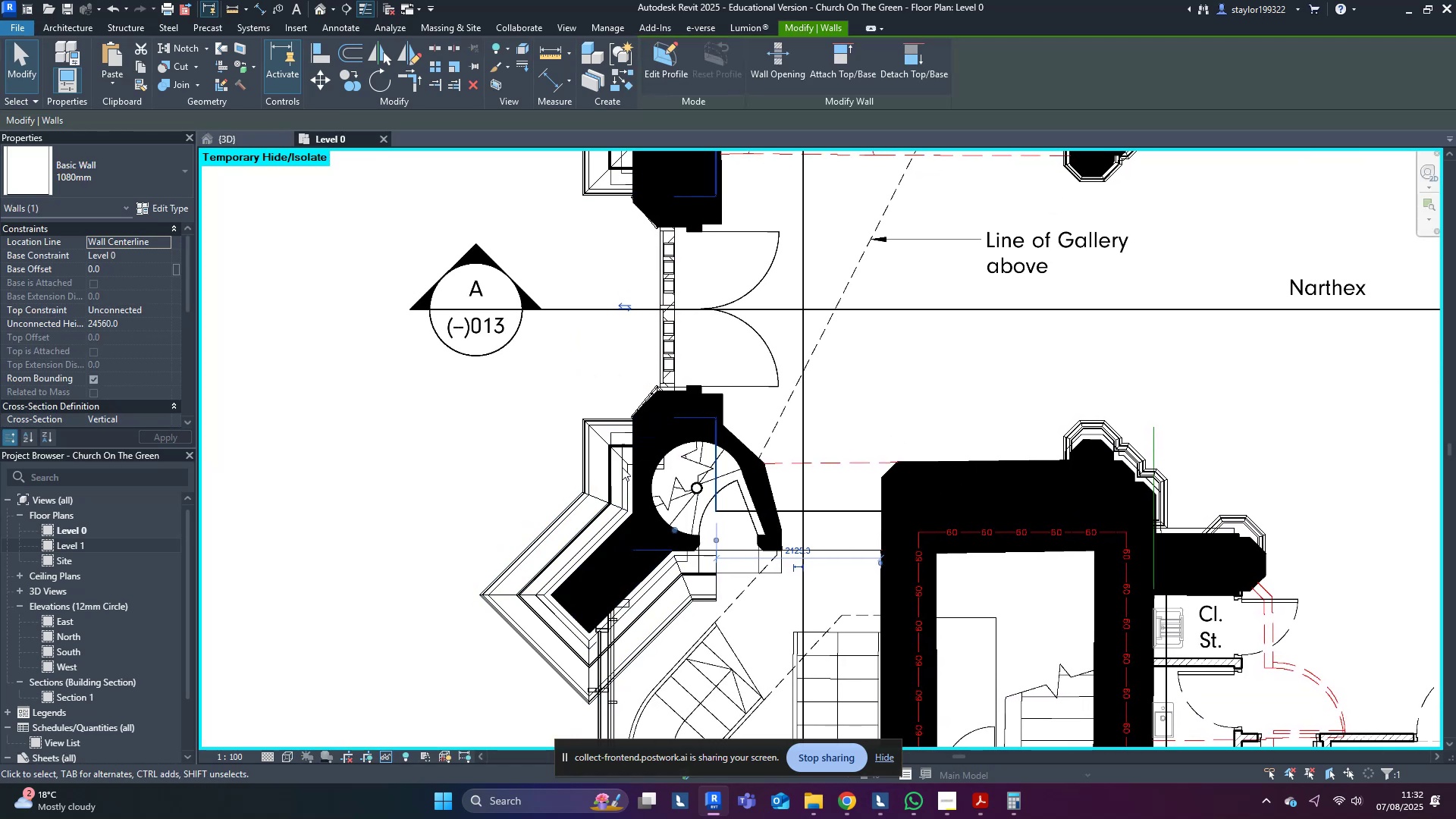 
scroll: coordinate [987, 544], scroll_direction: down, amount: 3.0
 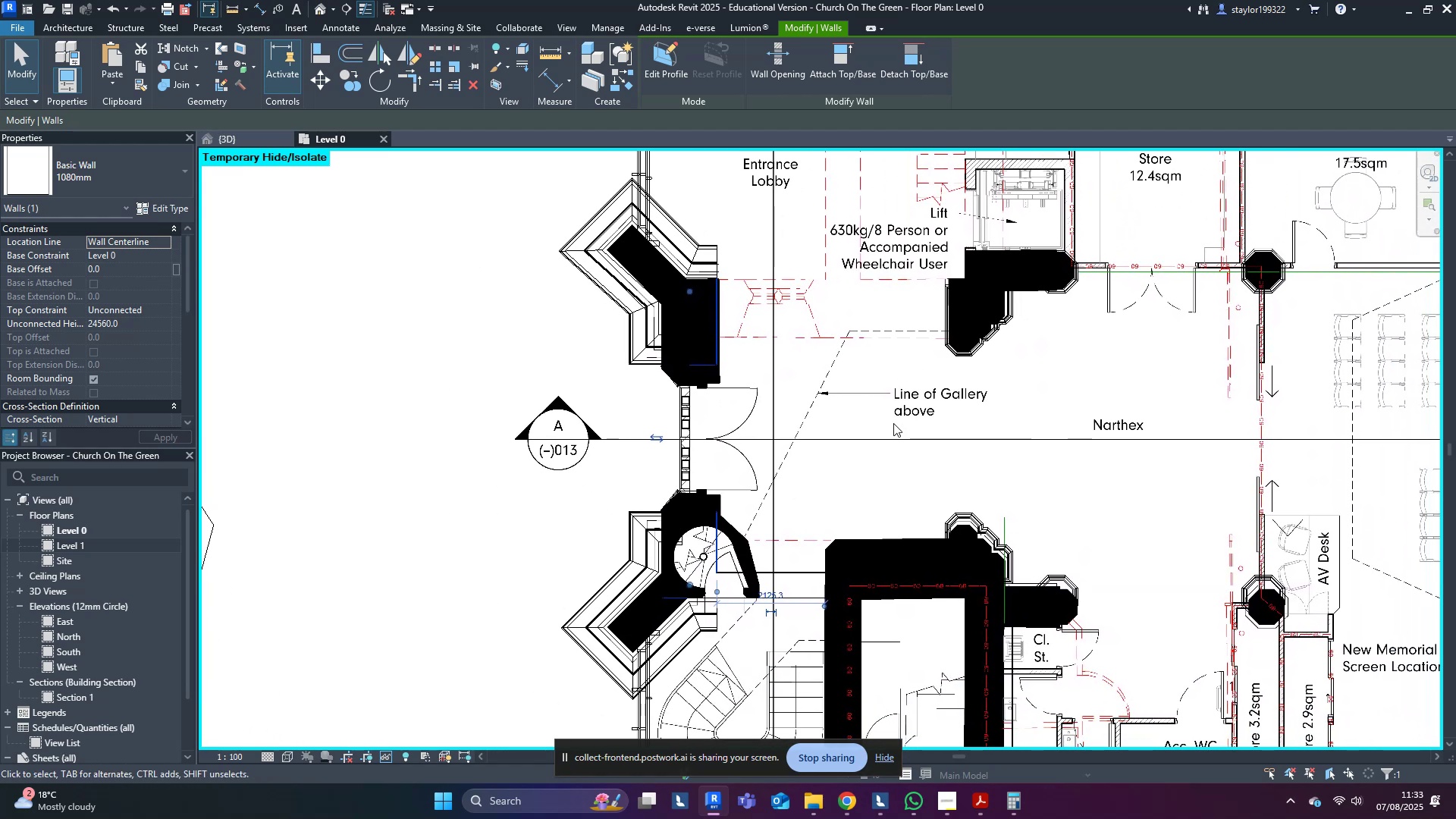 
scroll: coordinate [756, 622], scroll_direction: up, amount: 4.0
 